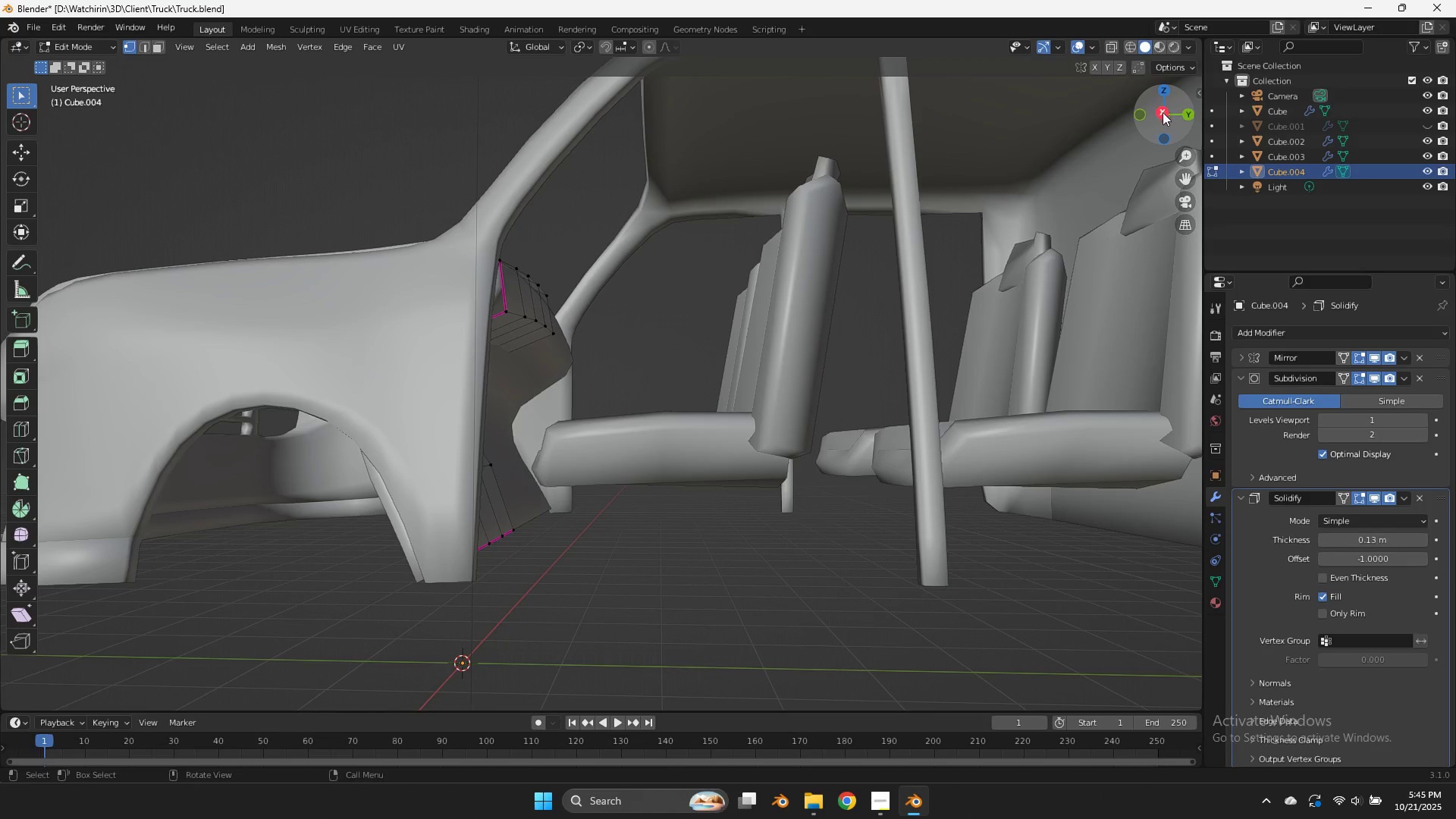 
left_click([1161, 112])
 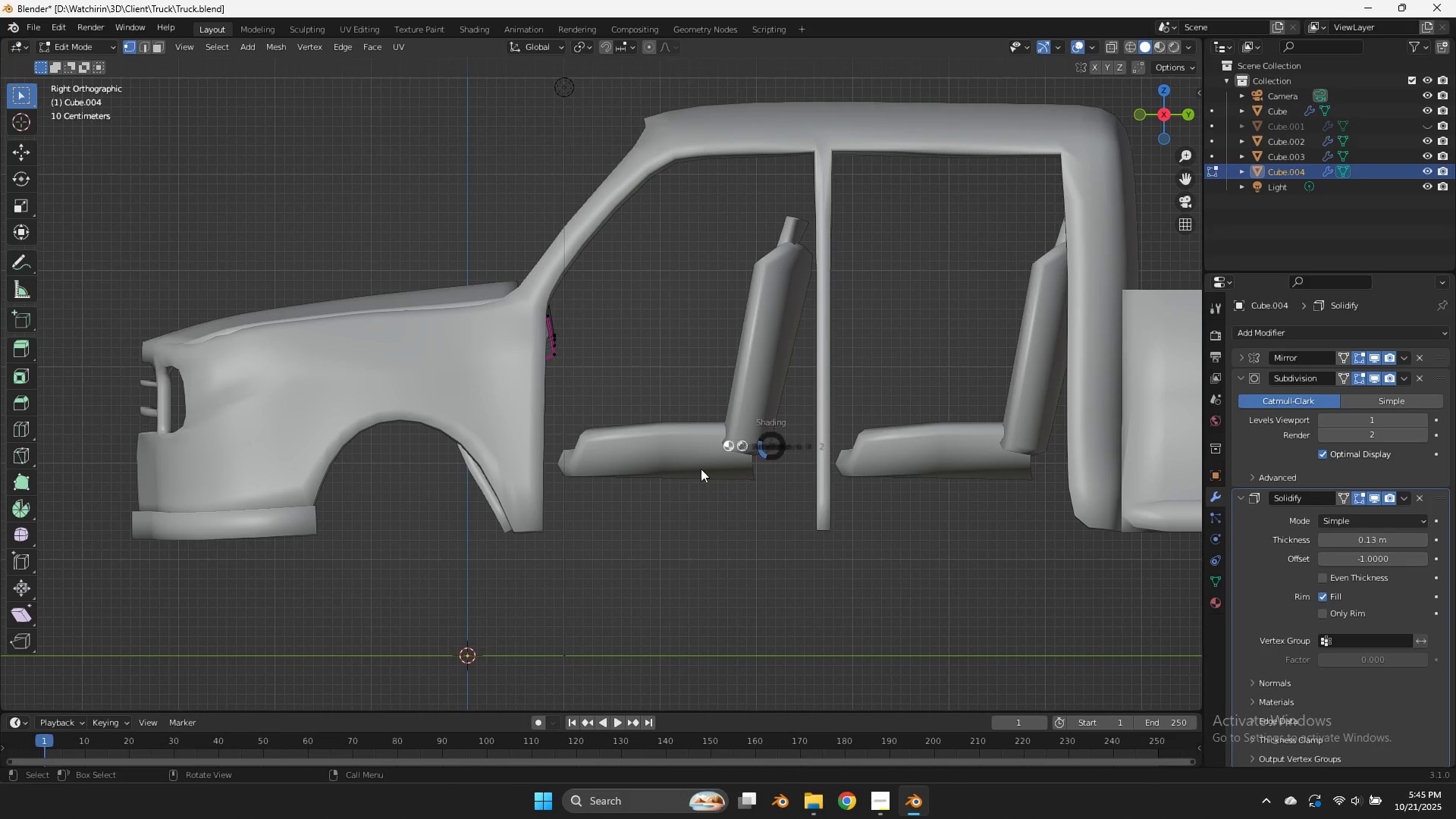 
type(zey)
 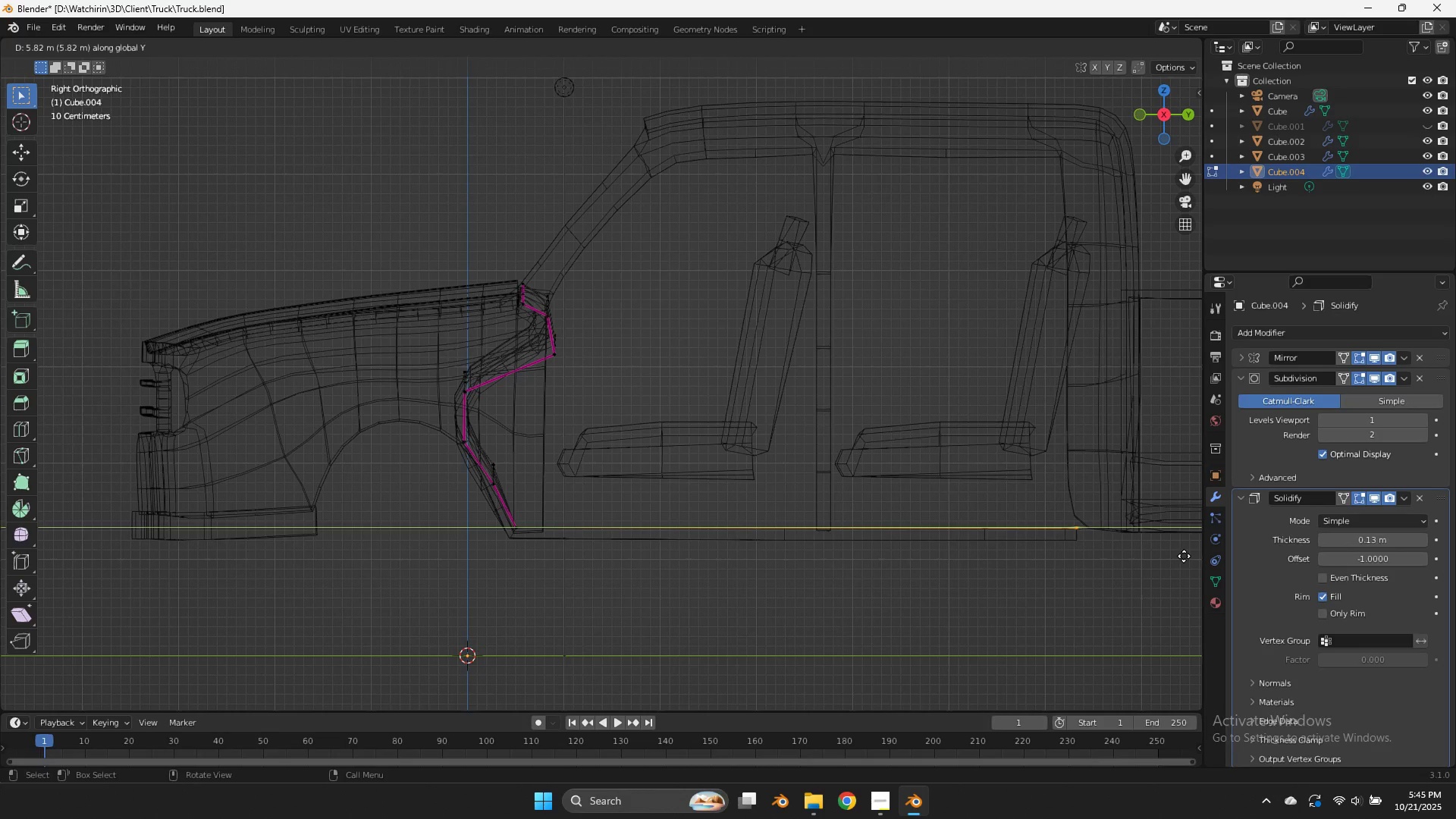 
left_click_drag(start_coordinate=[589, 503], to_coordinate=[448, 576])
 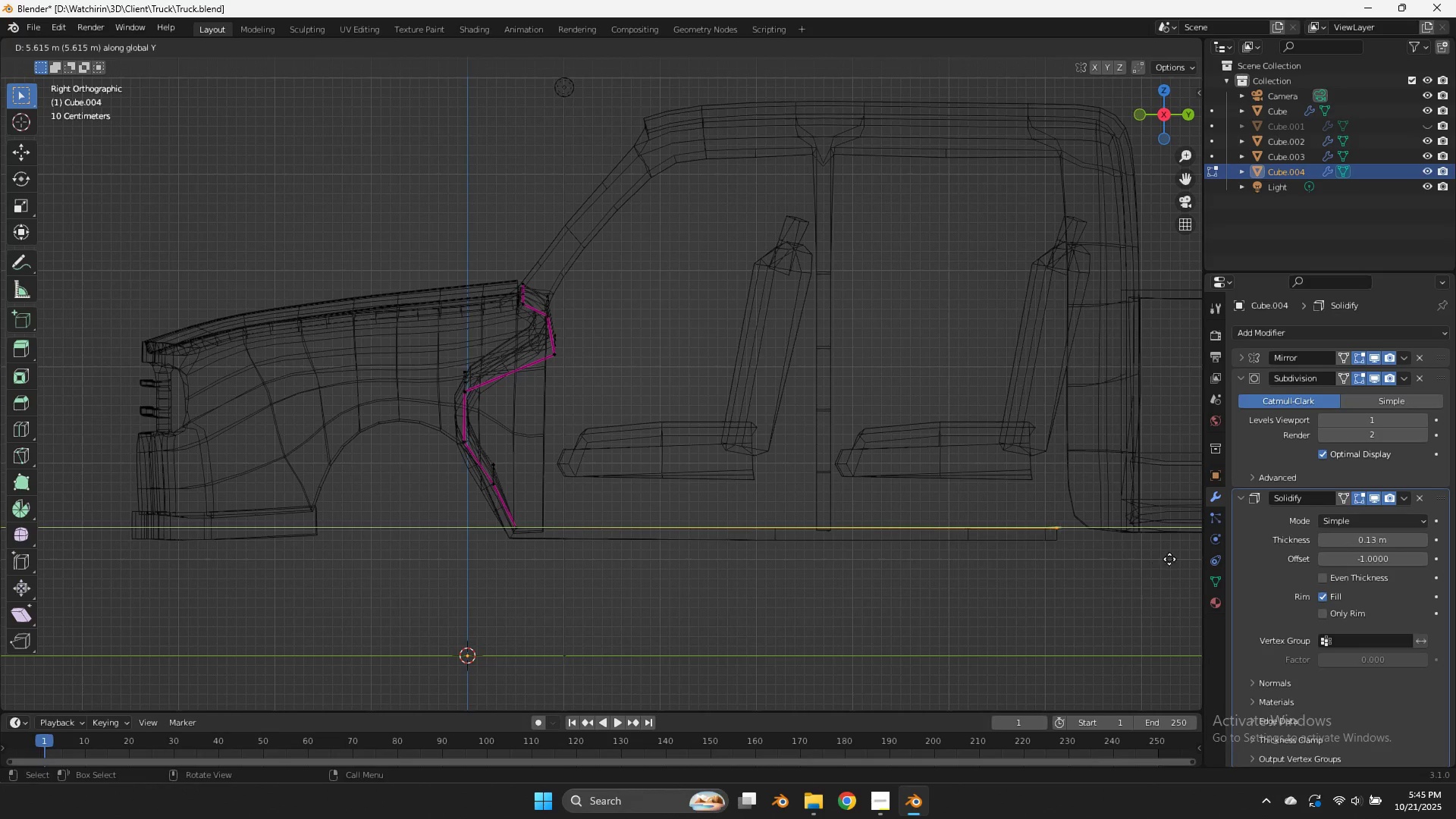 
left_click([10, 551])
 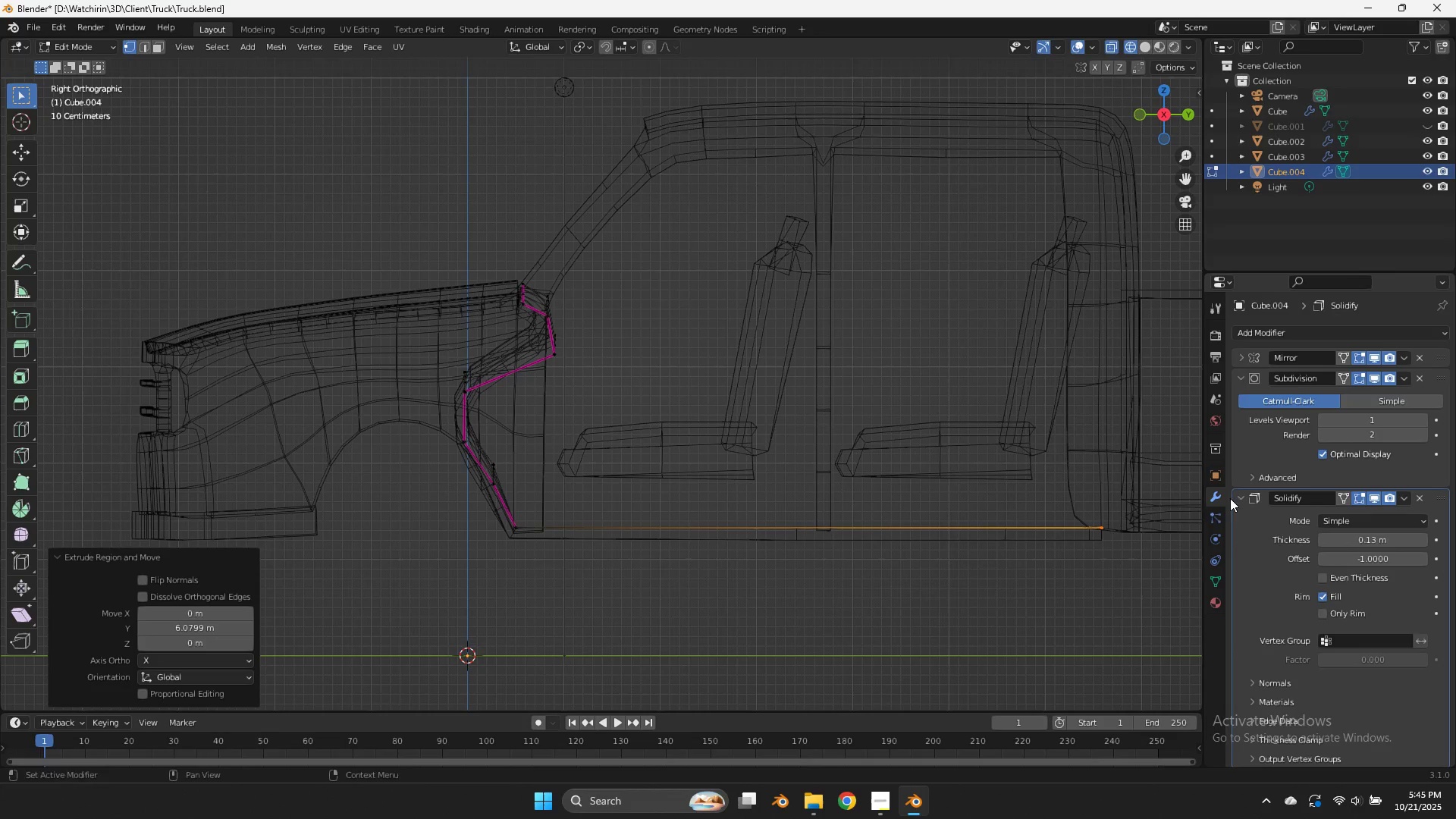 
left_click_drag(start_coordinate=[1155, 510], to_coordinate=[456, 601])
 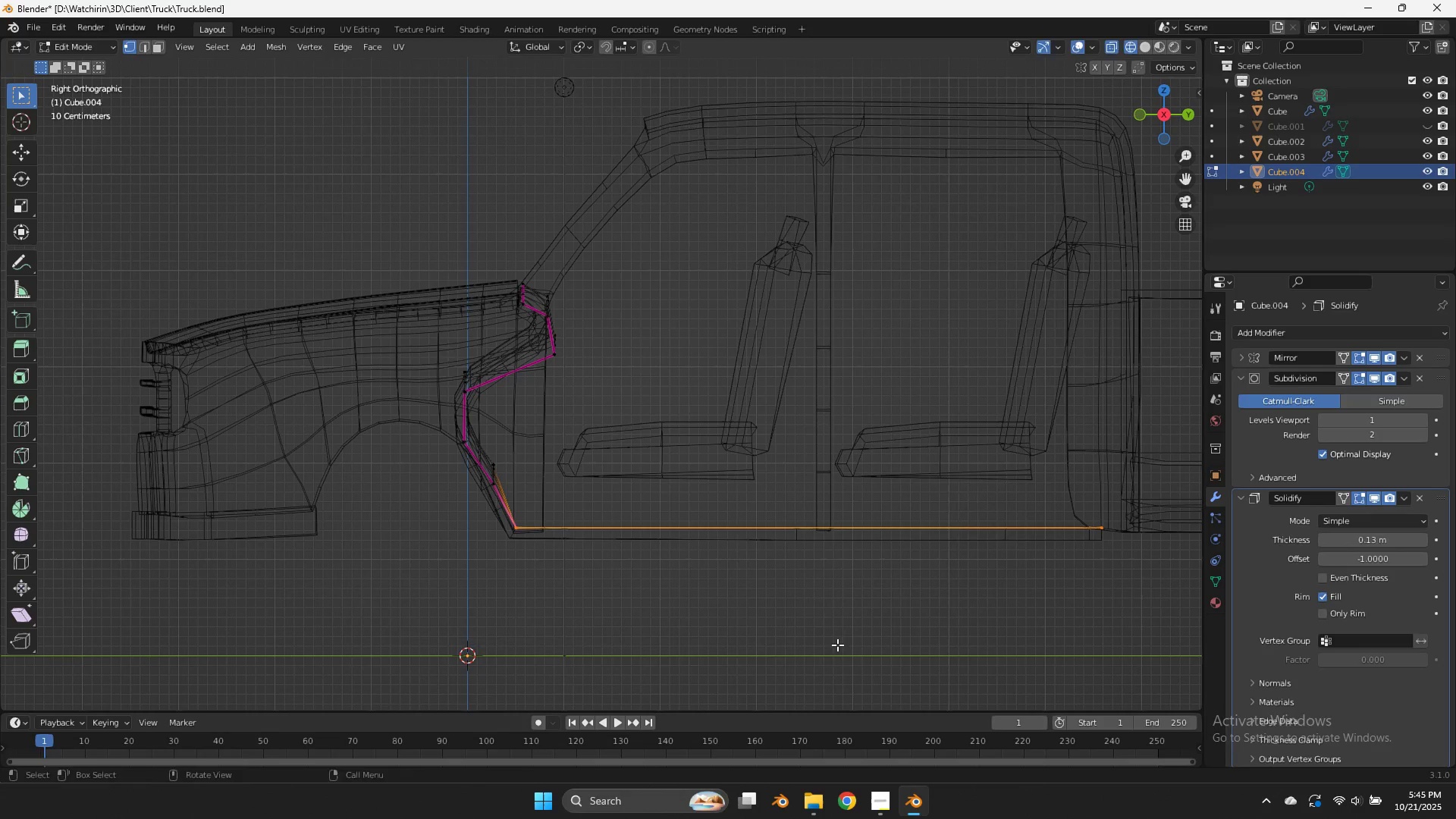 
type(gy)
 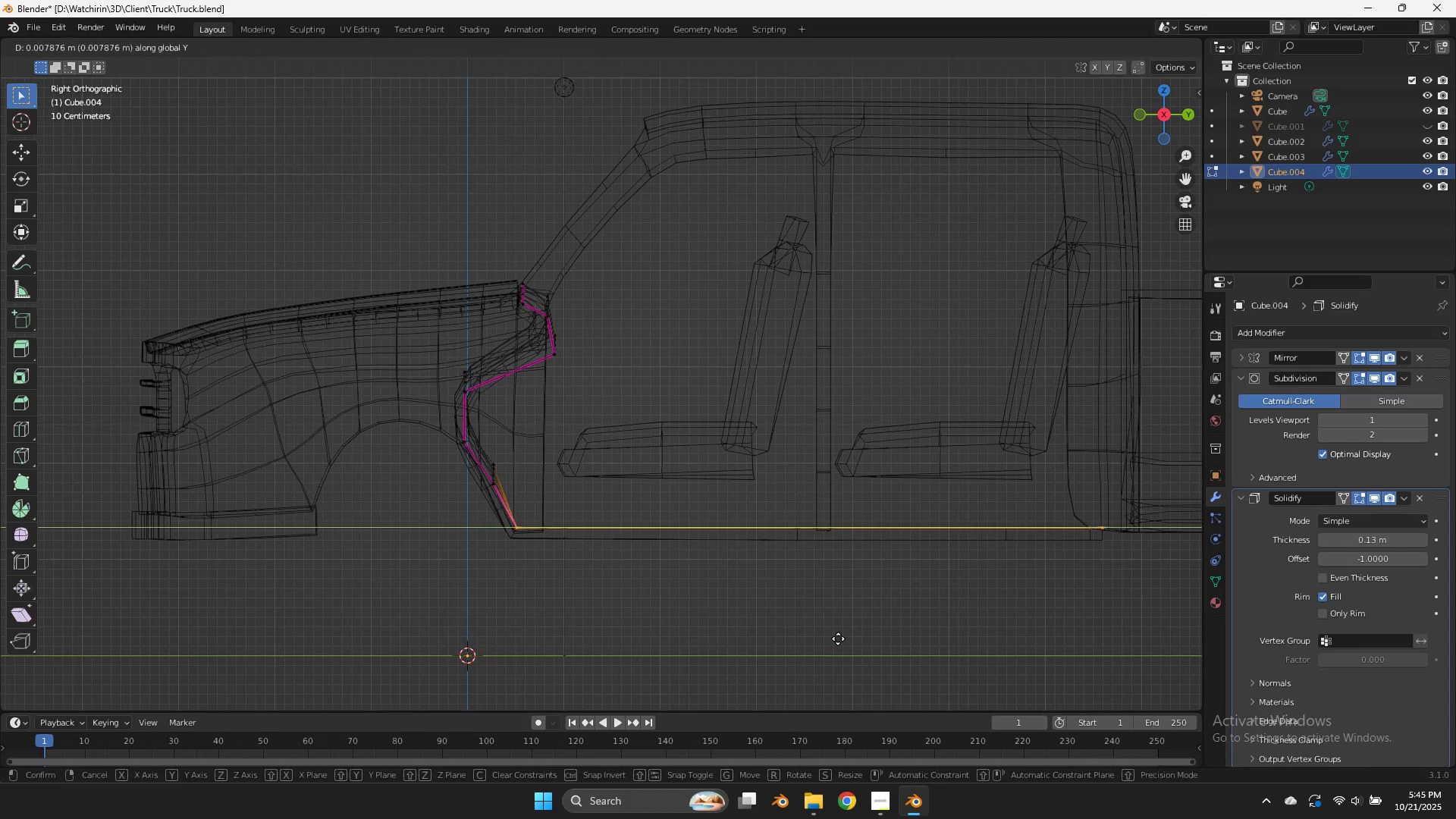 
hold_key(key=ShiftLeft, duration=0.57)
 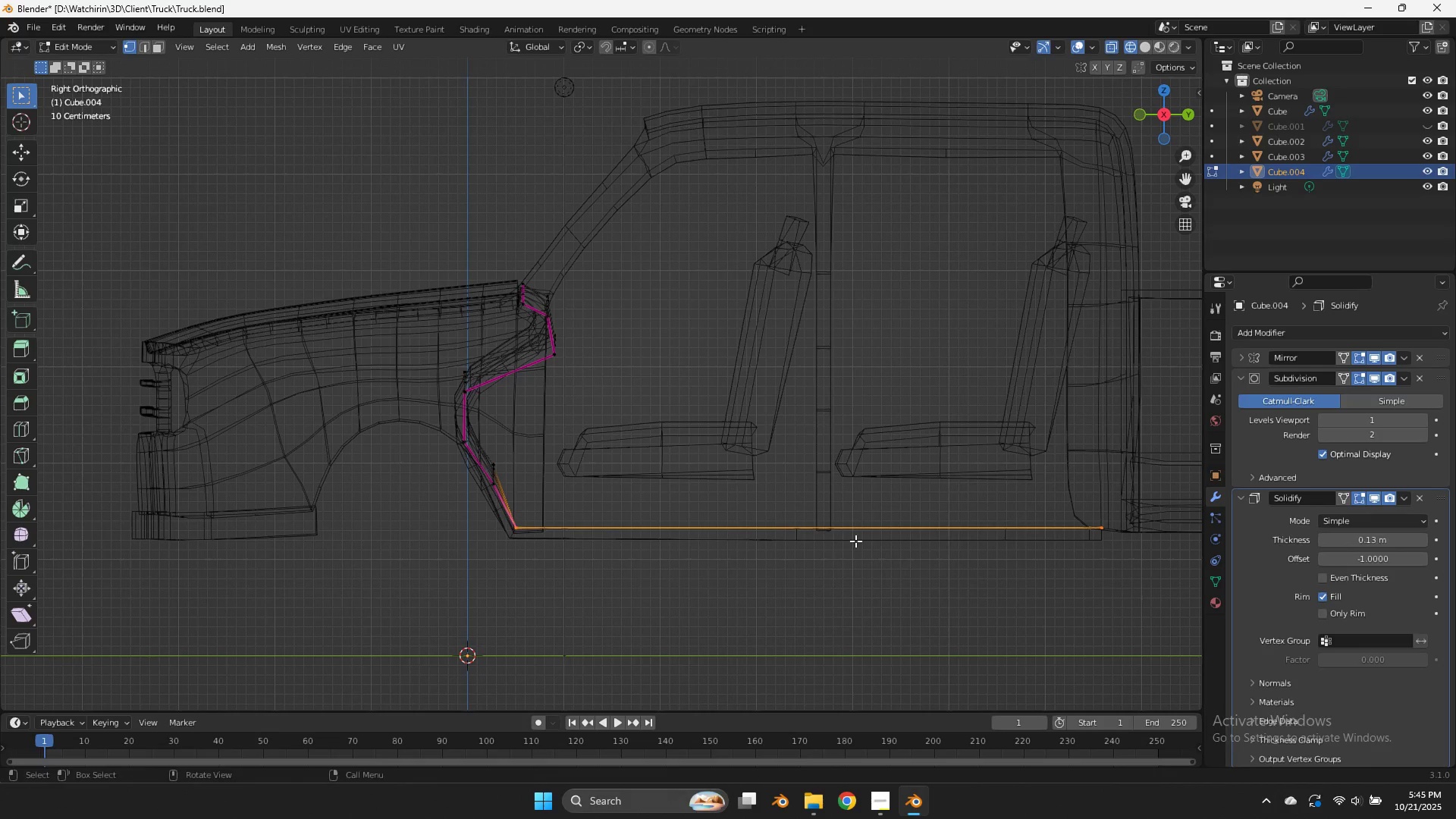 
right_click([836, 542])
 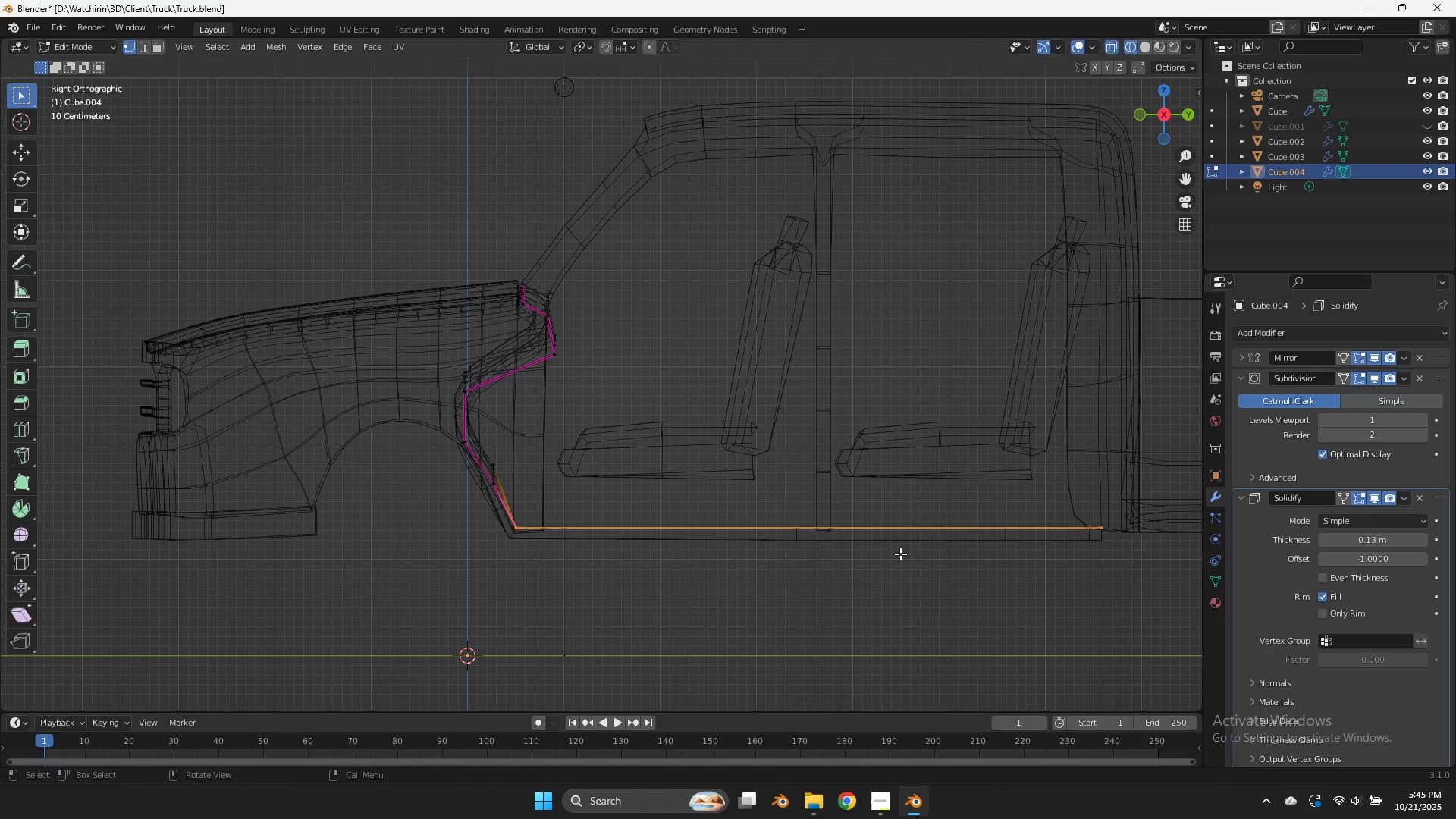 
type(gz)
 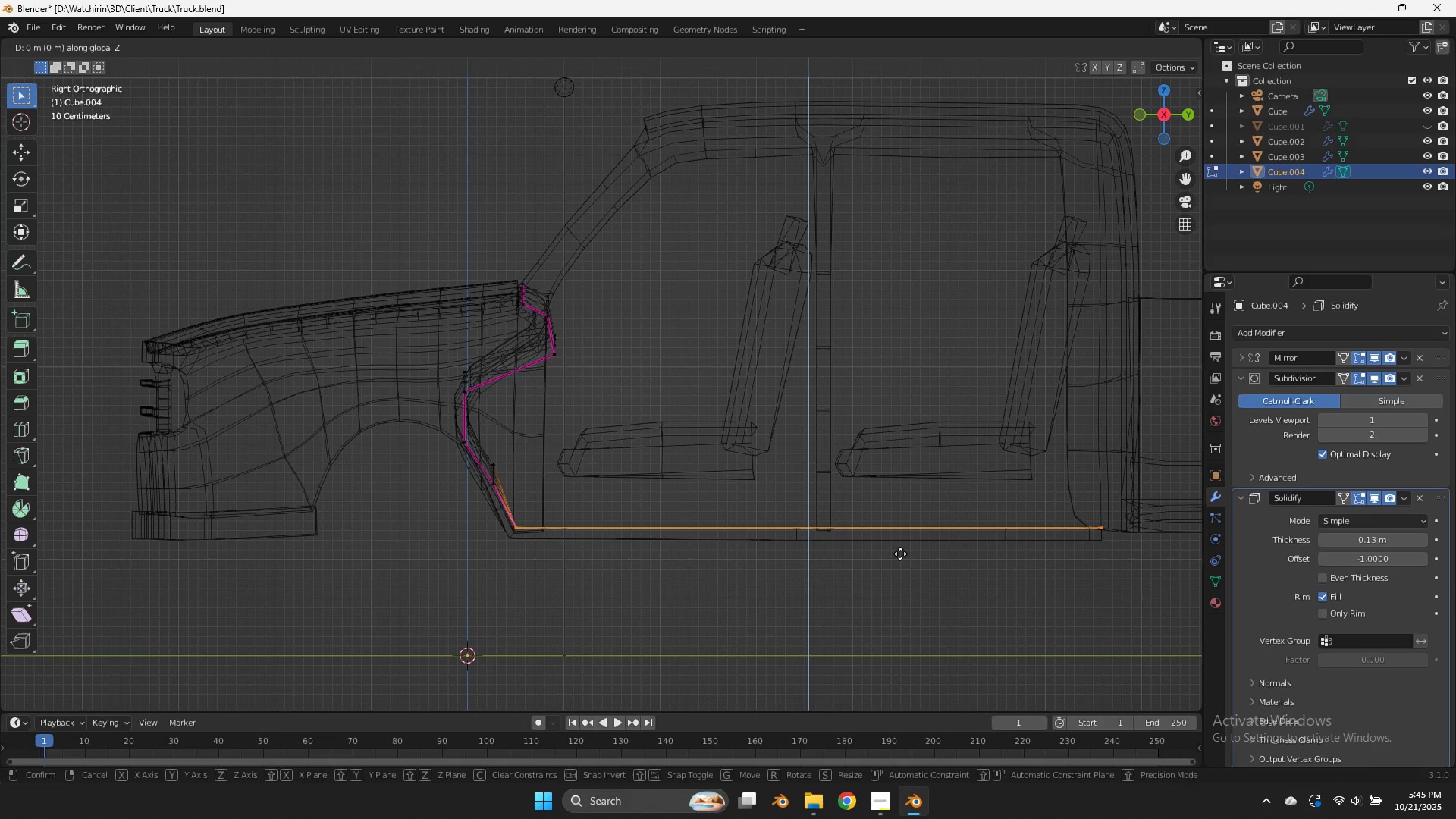 
hold_key(key=ShiftLeft, duration=1.58)
left_click([908, 460])
 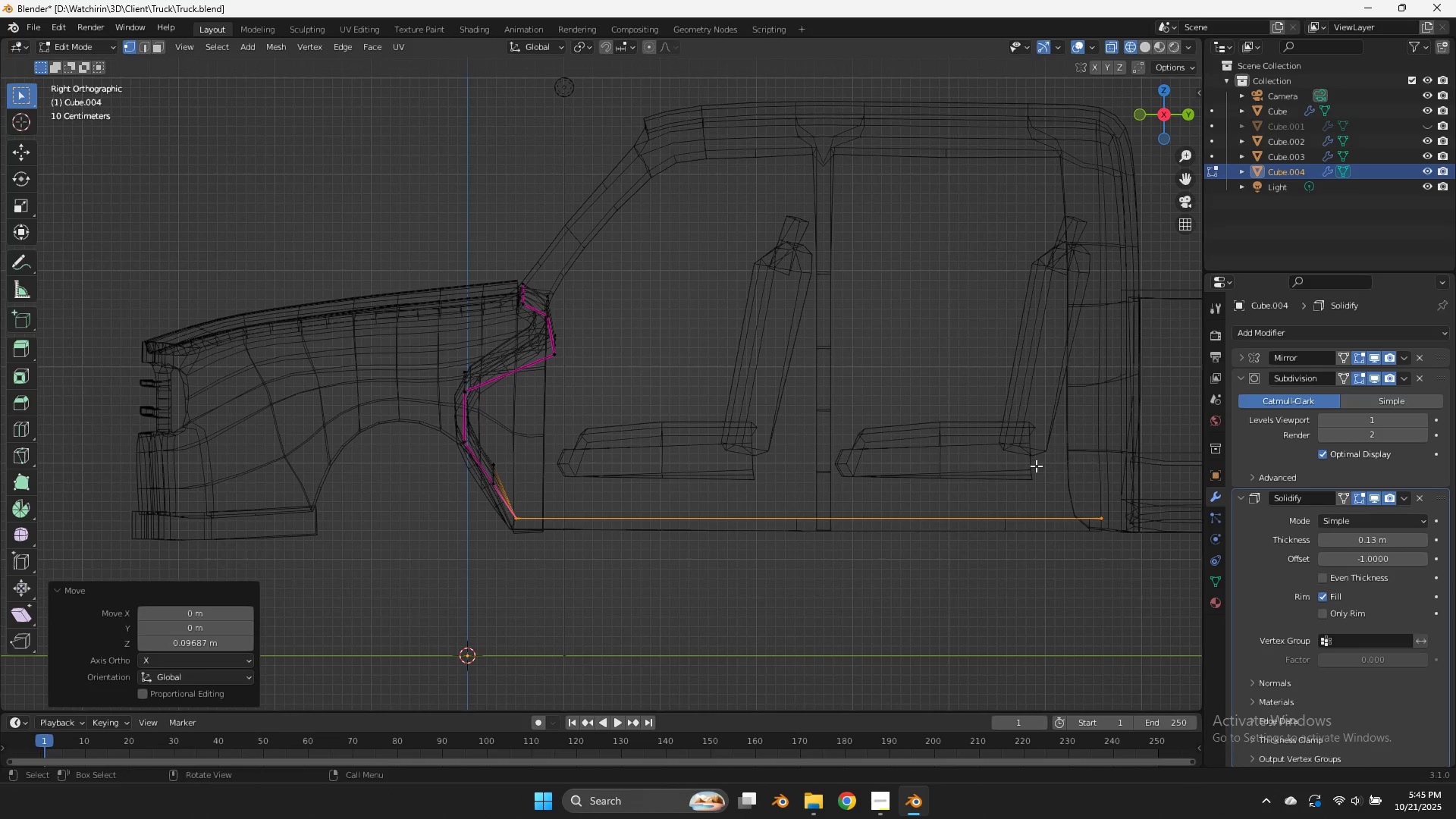 
key(Control+S)
 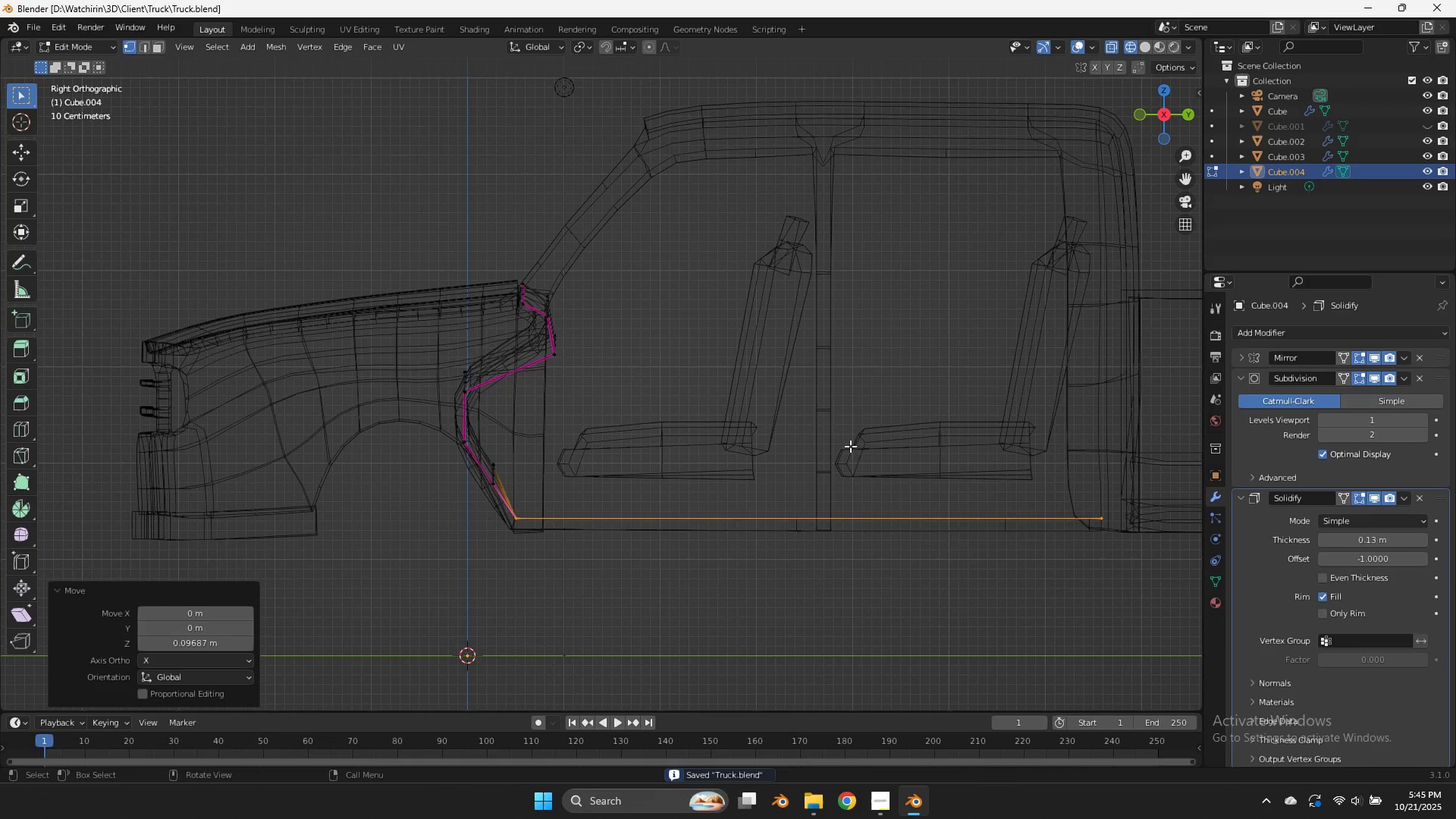 
key(Tab)
 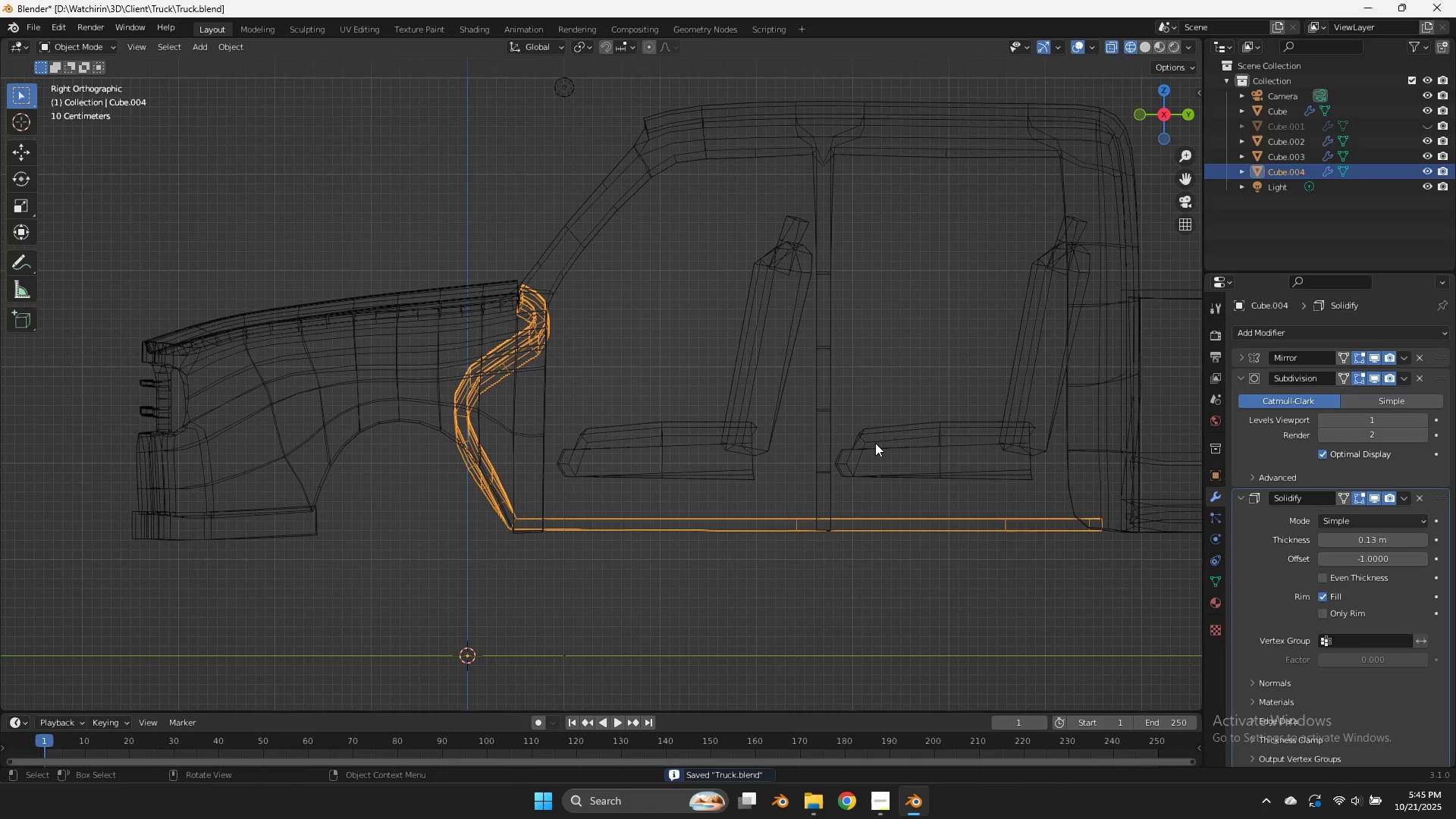 
key(Z)
 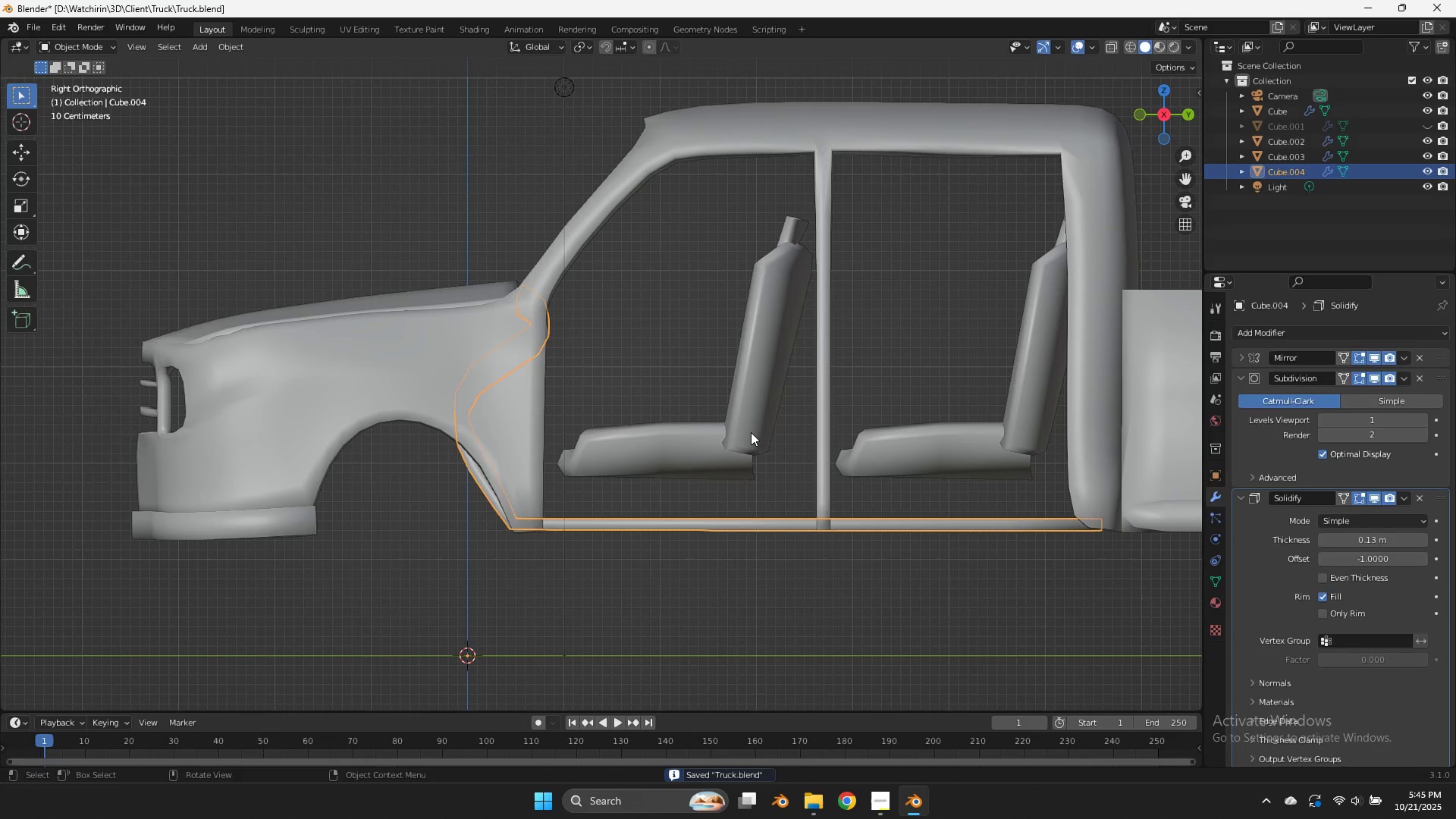 
left_click([749, 433])
 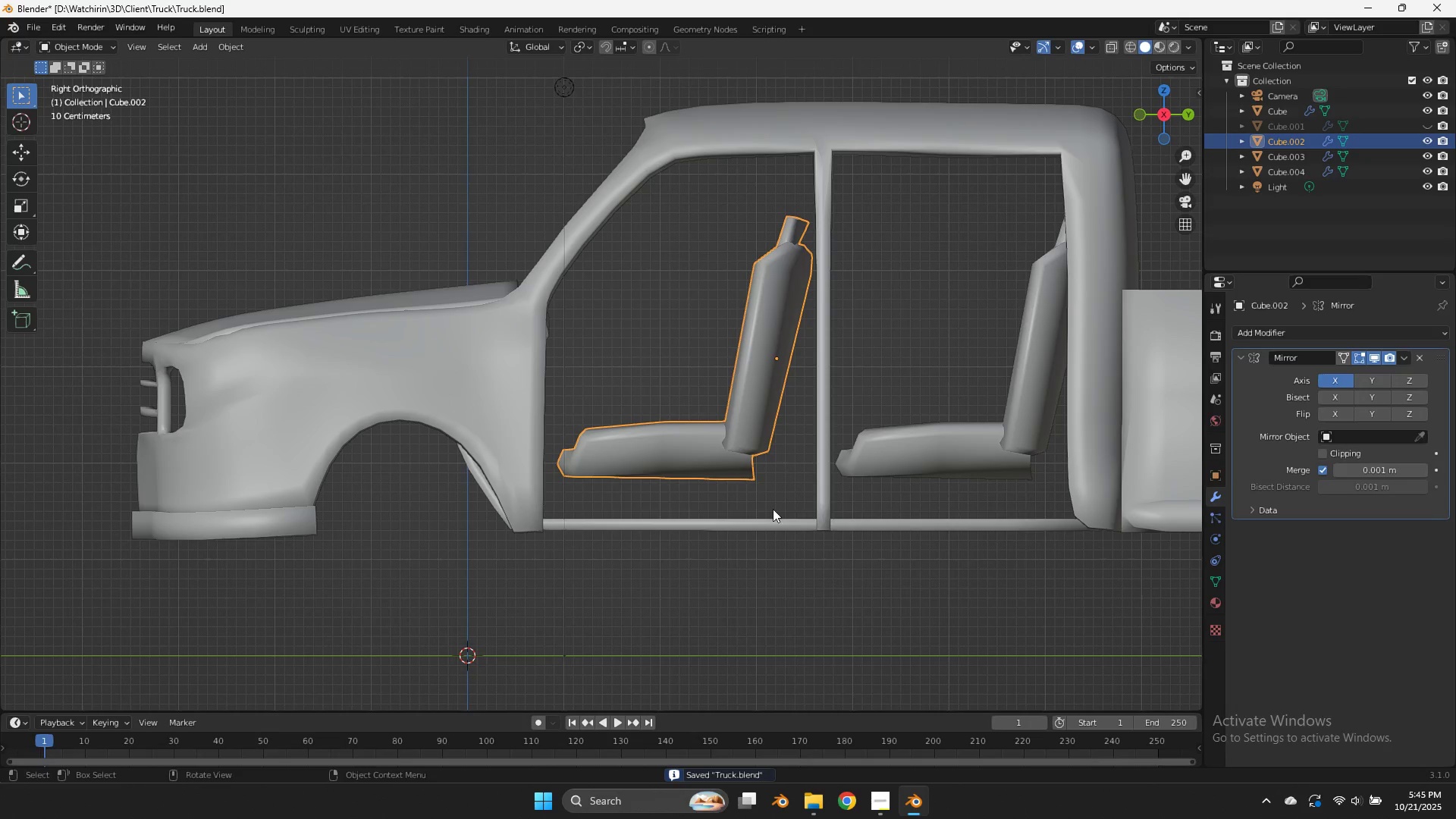 
left_click([773, 511])
 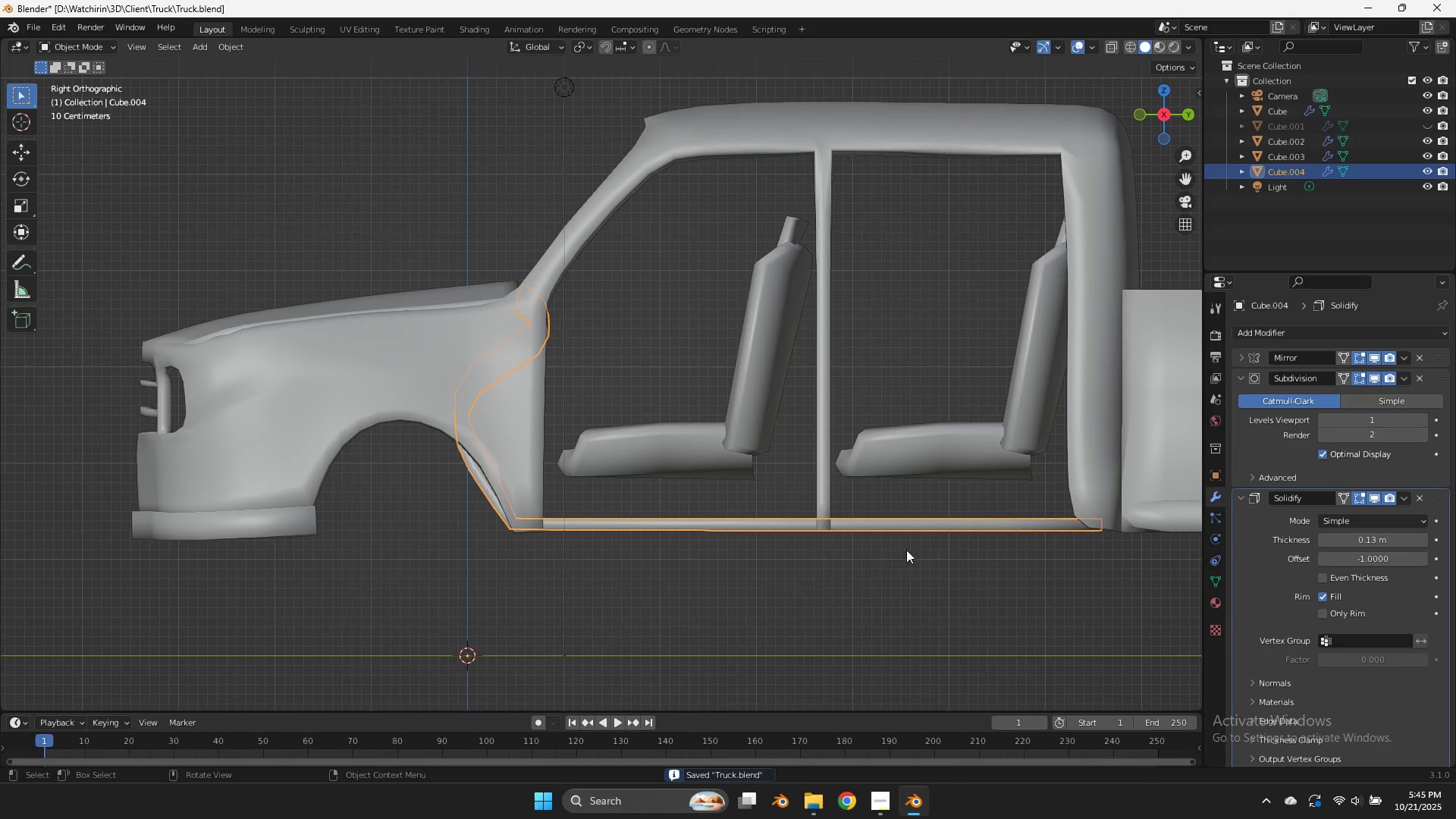 
key(Tab)
type(zgz)
 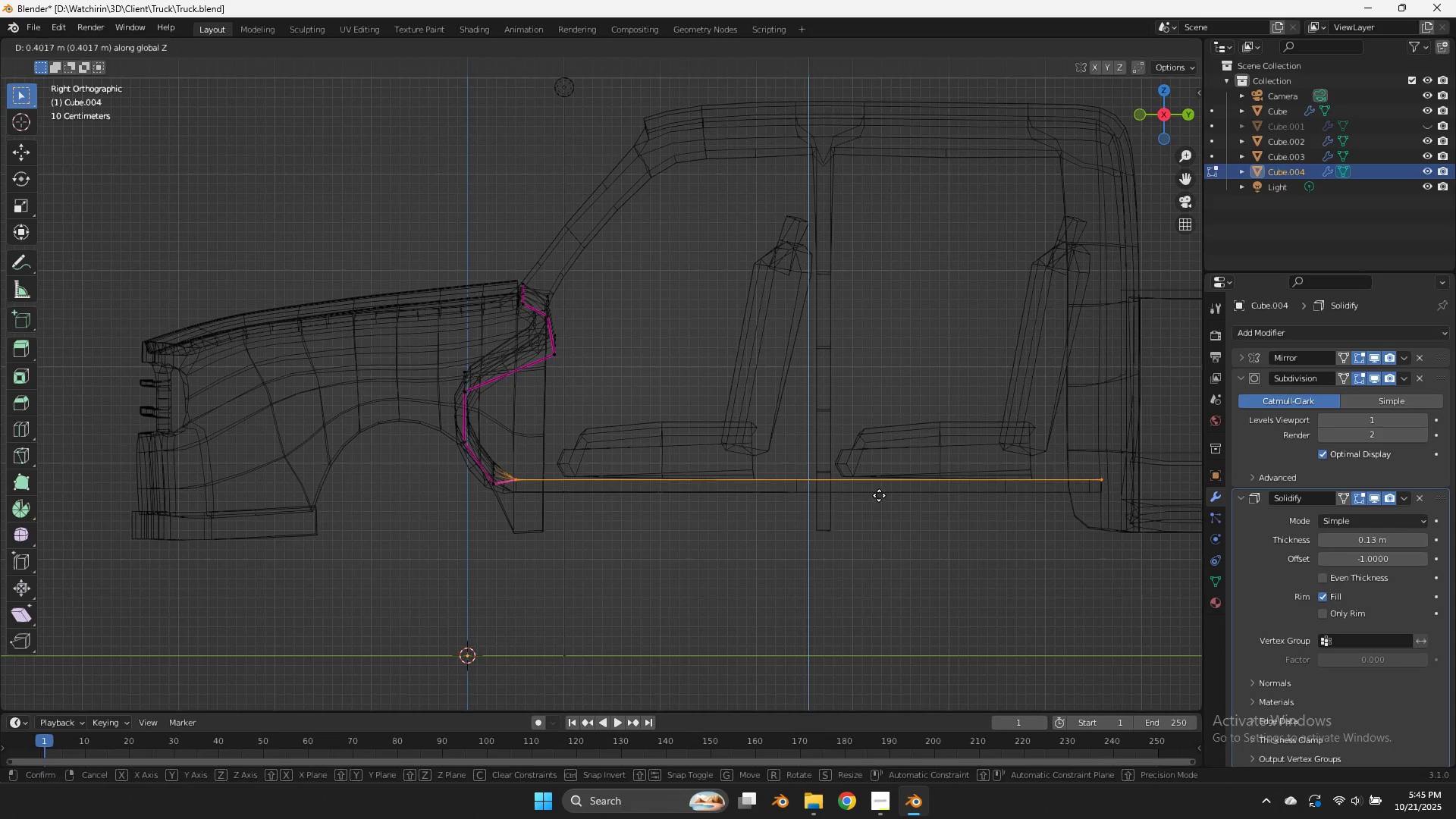 
left_click([879, 491])
 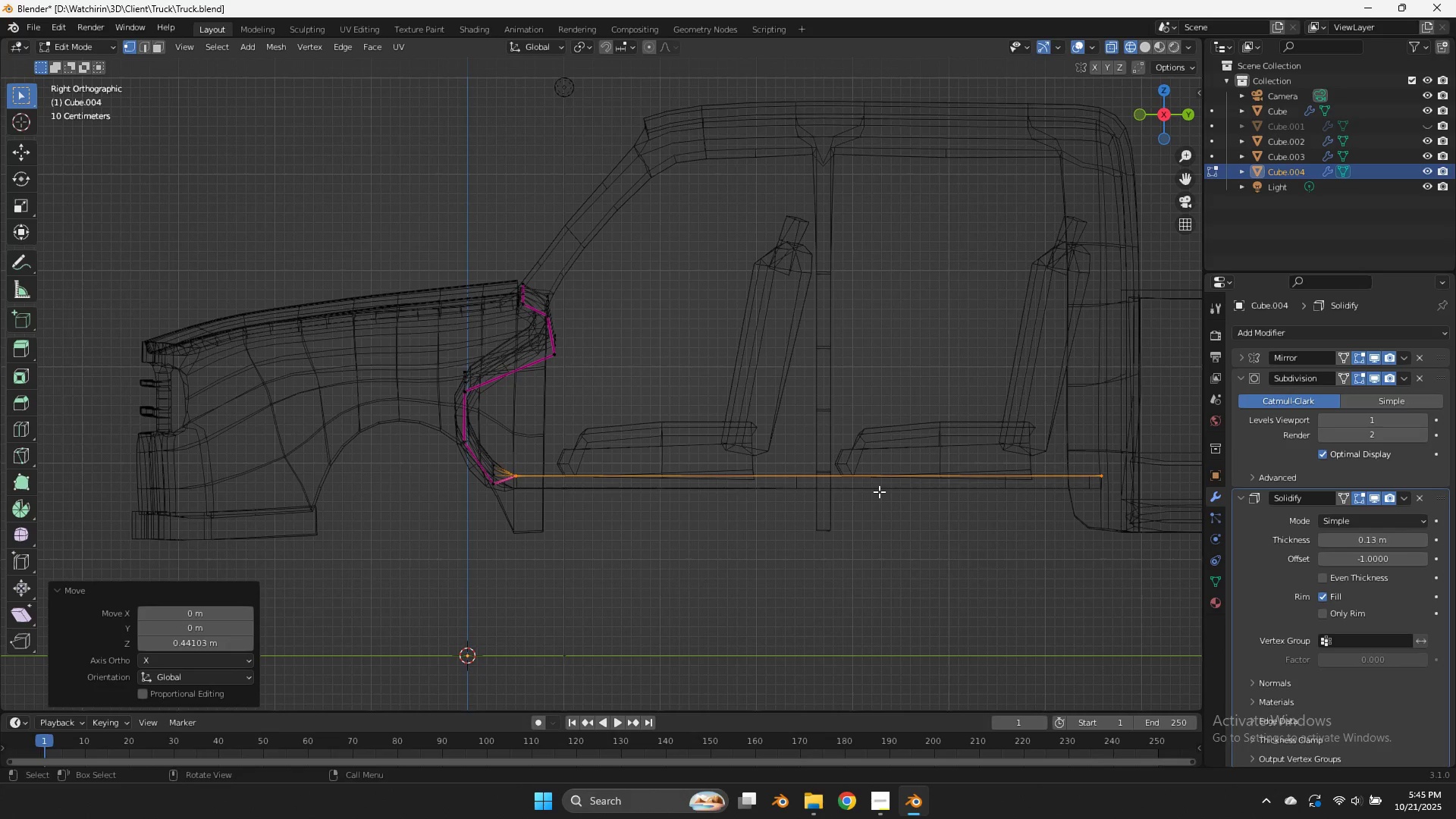 
key(E)
 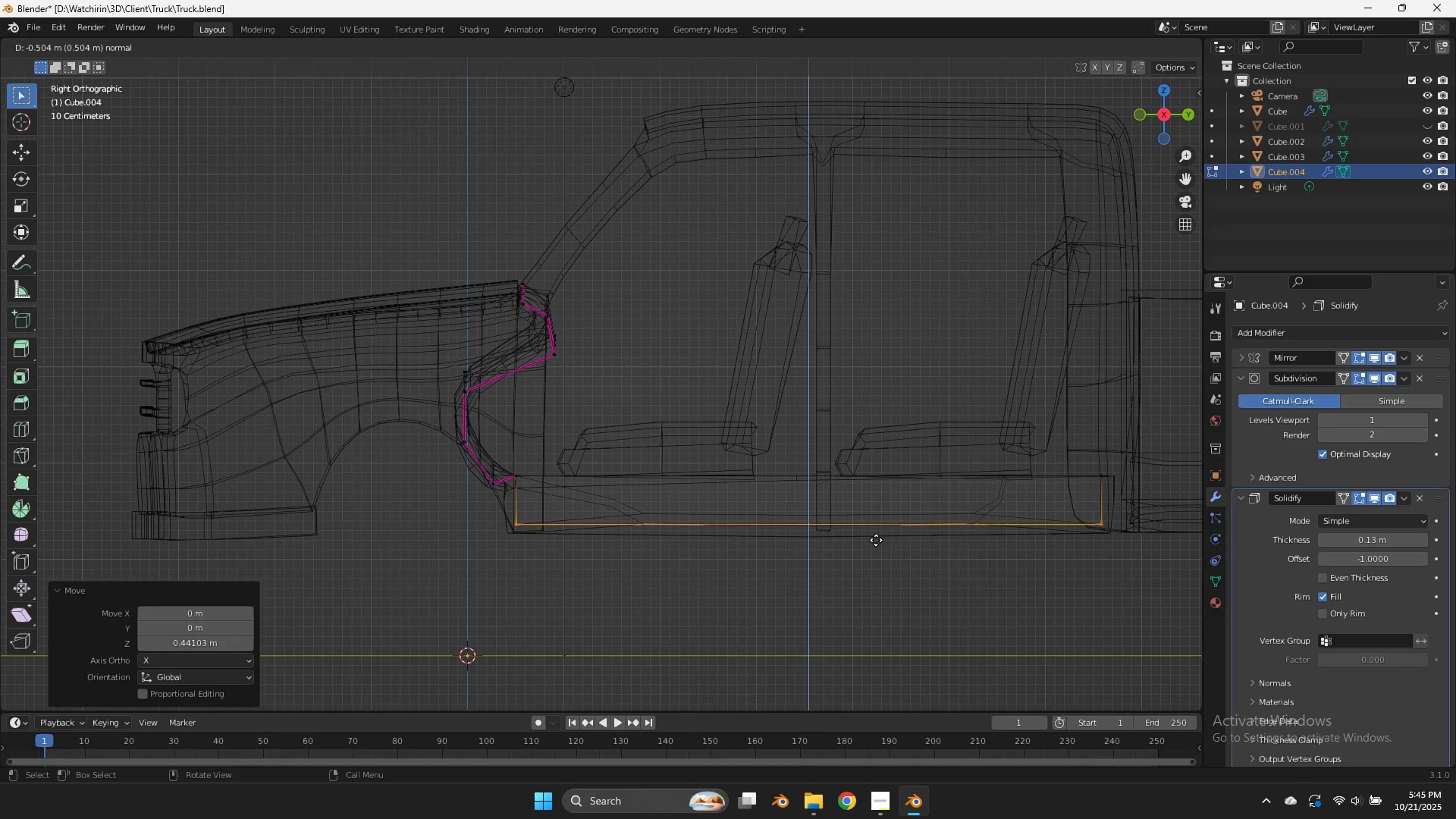 
left_click([876, 541])
 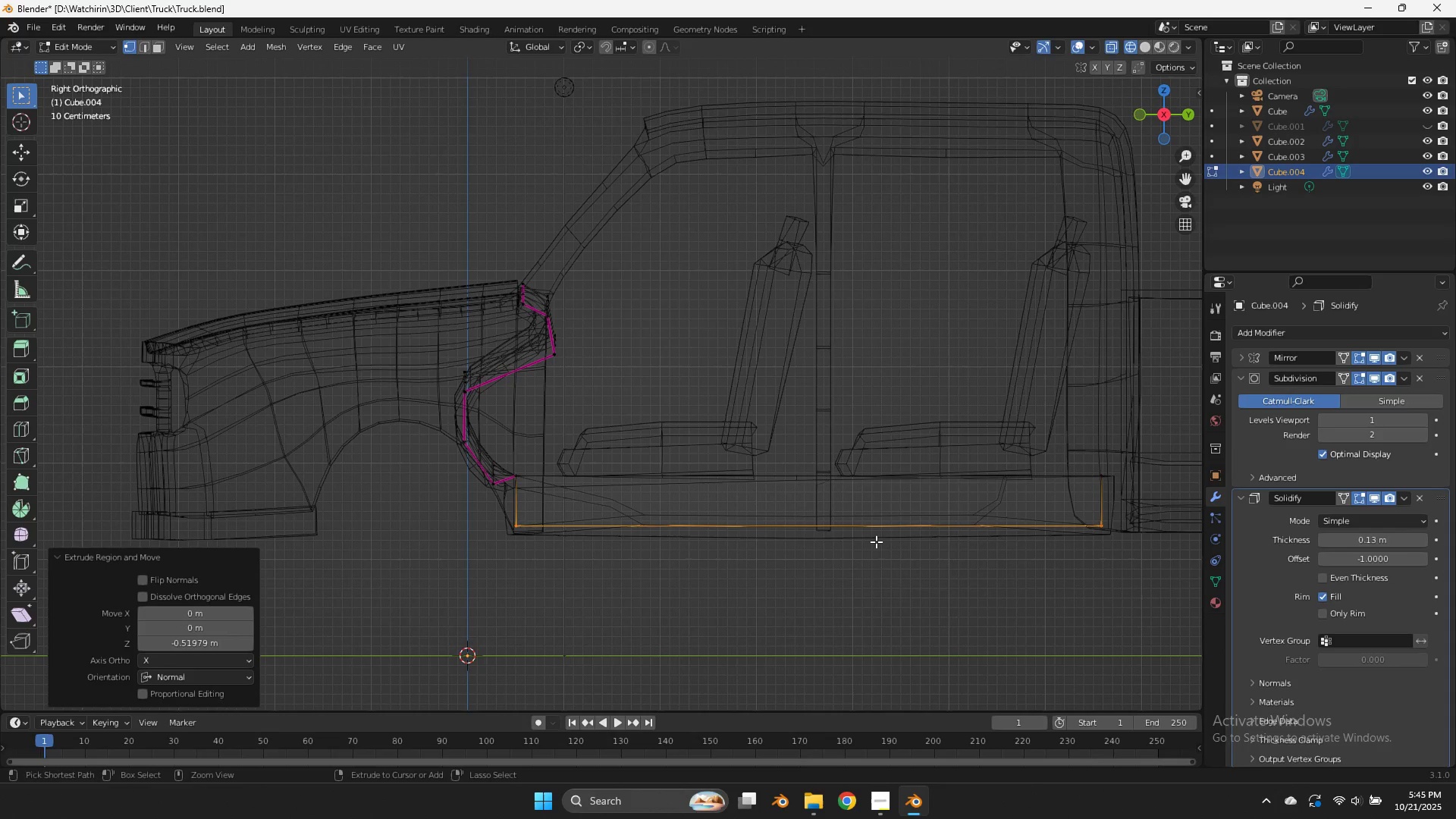 
key(Control+Z)
 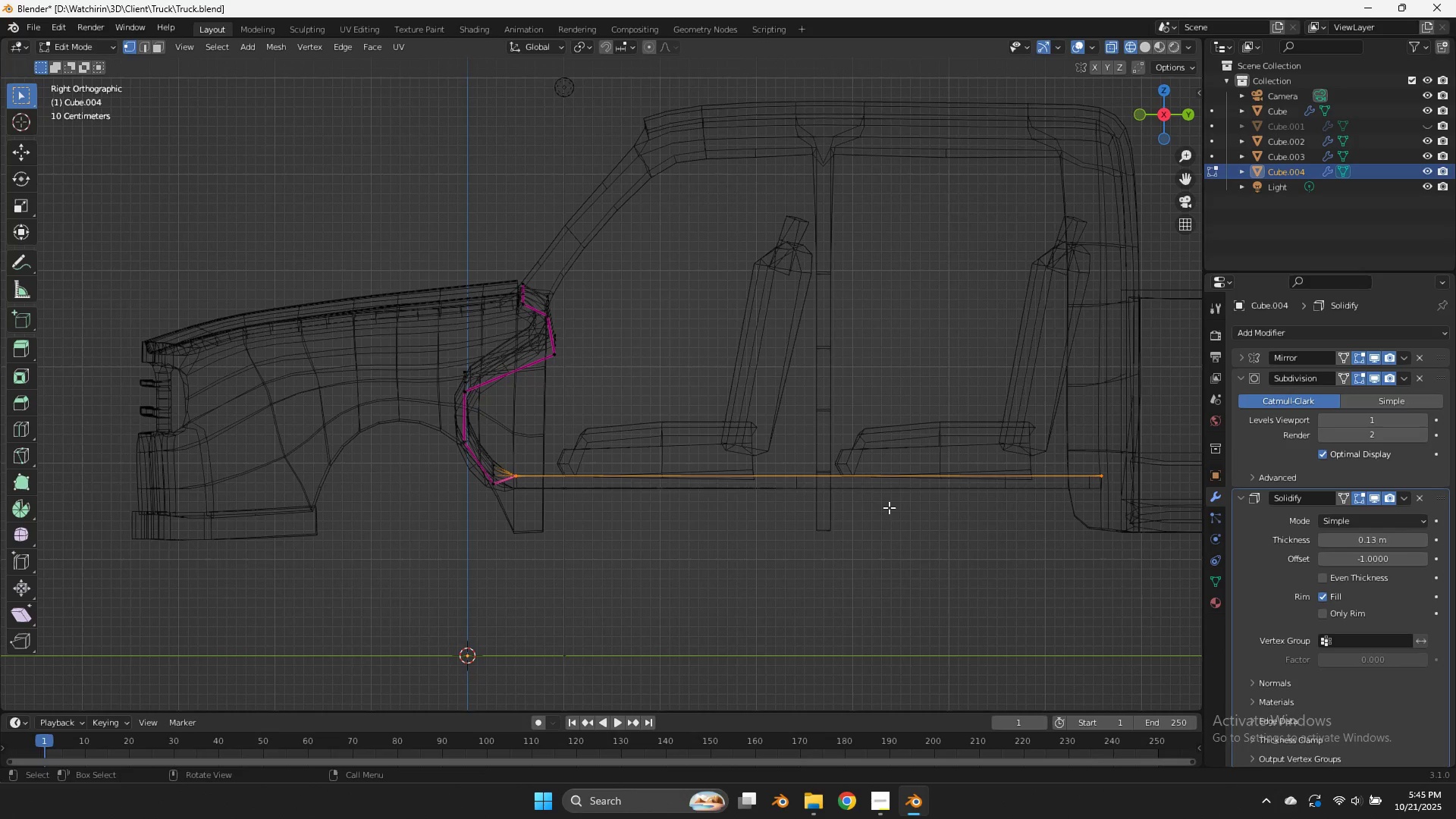 
key(Control+Z)
 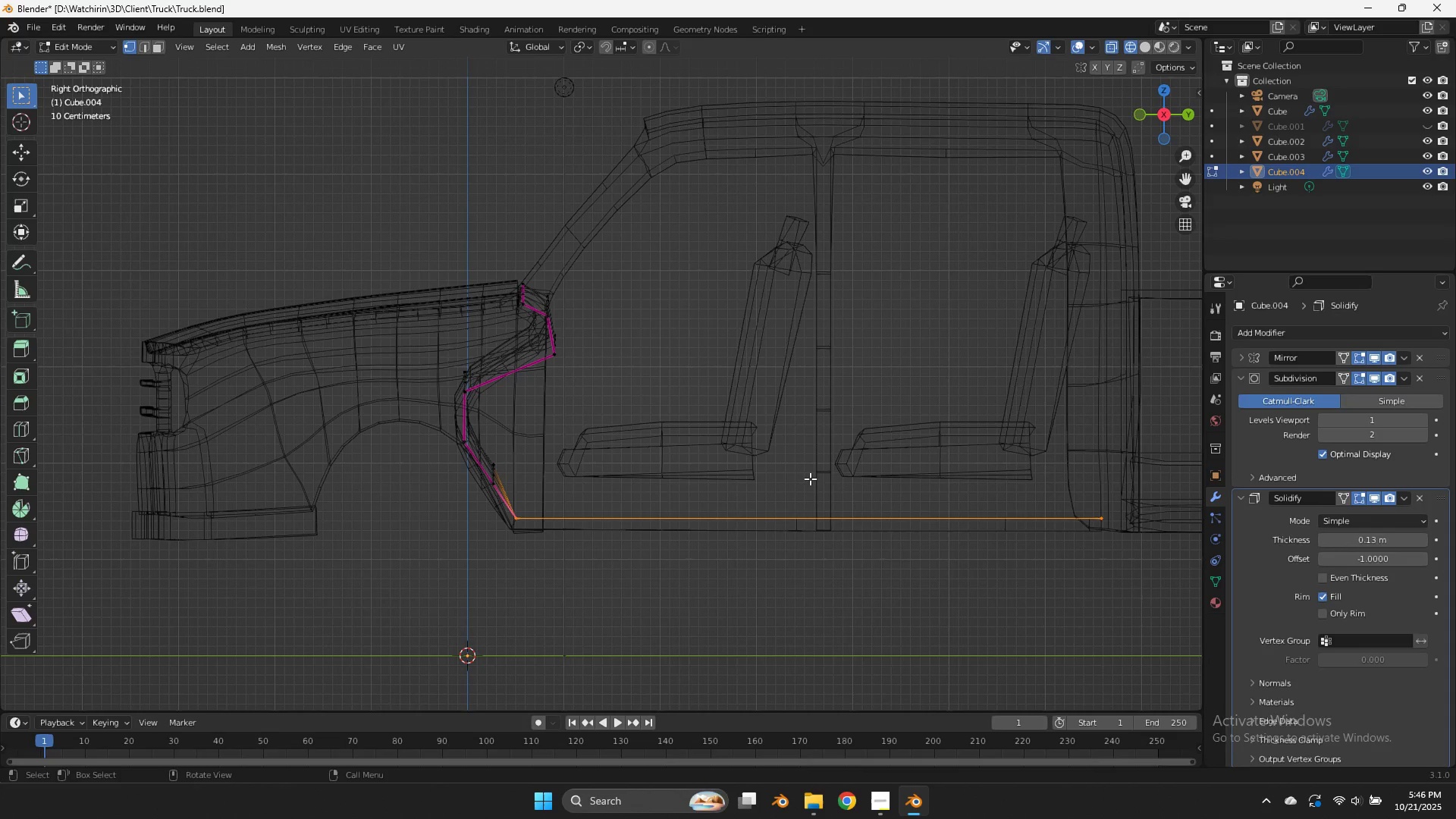 
key(Tab)
 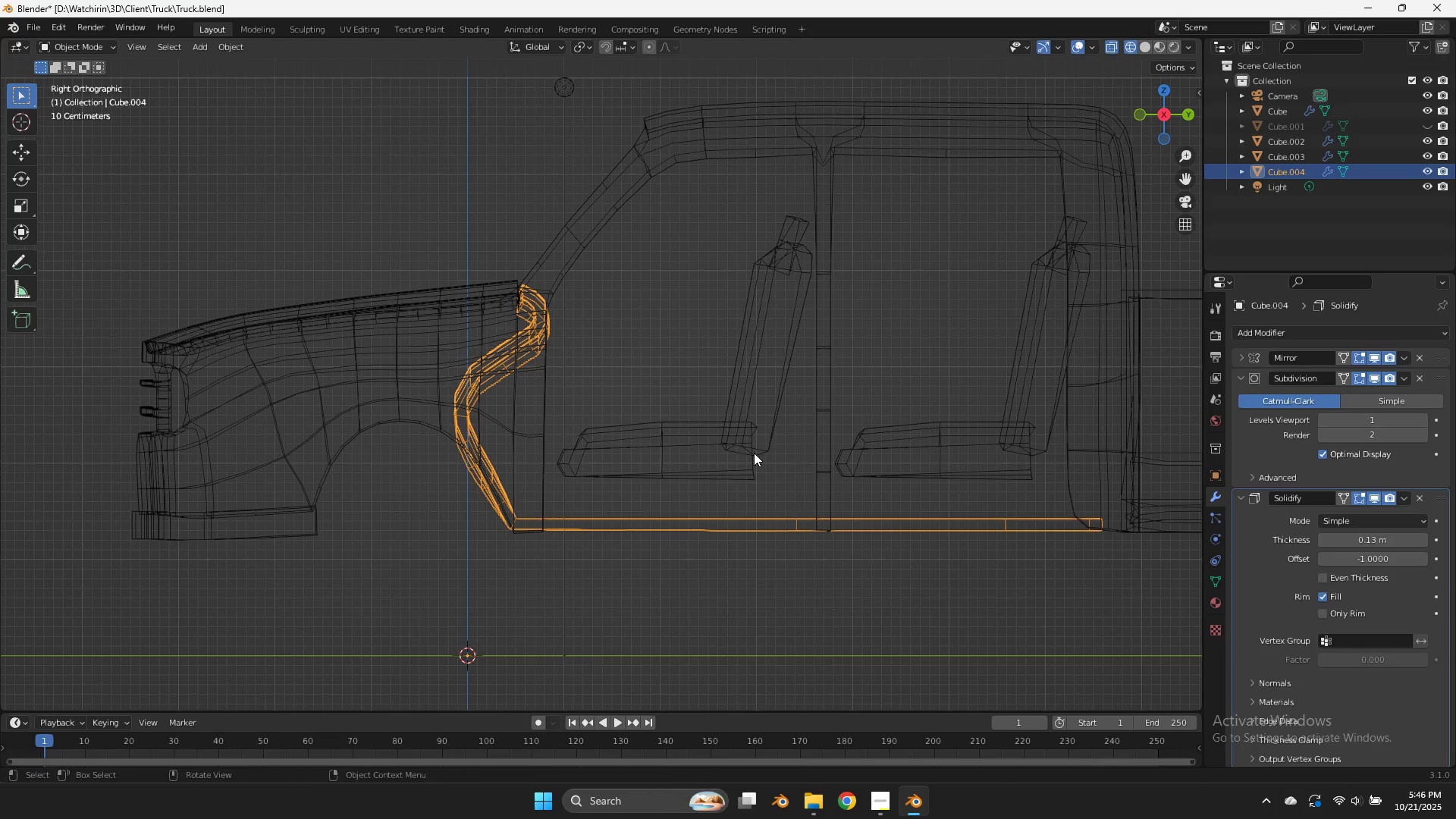 
left_click([754, 453])
 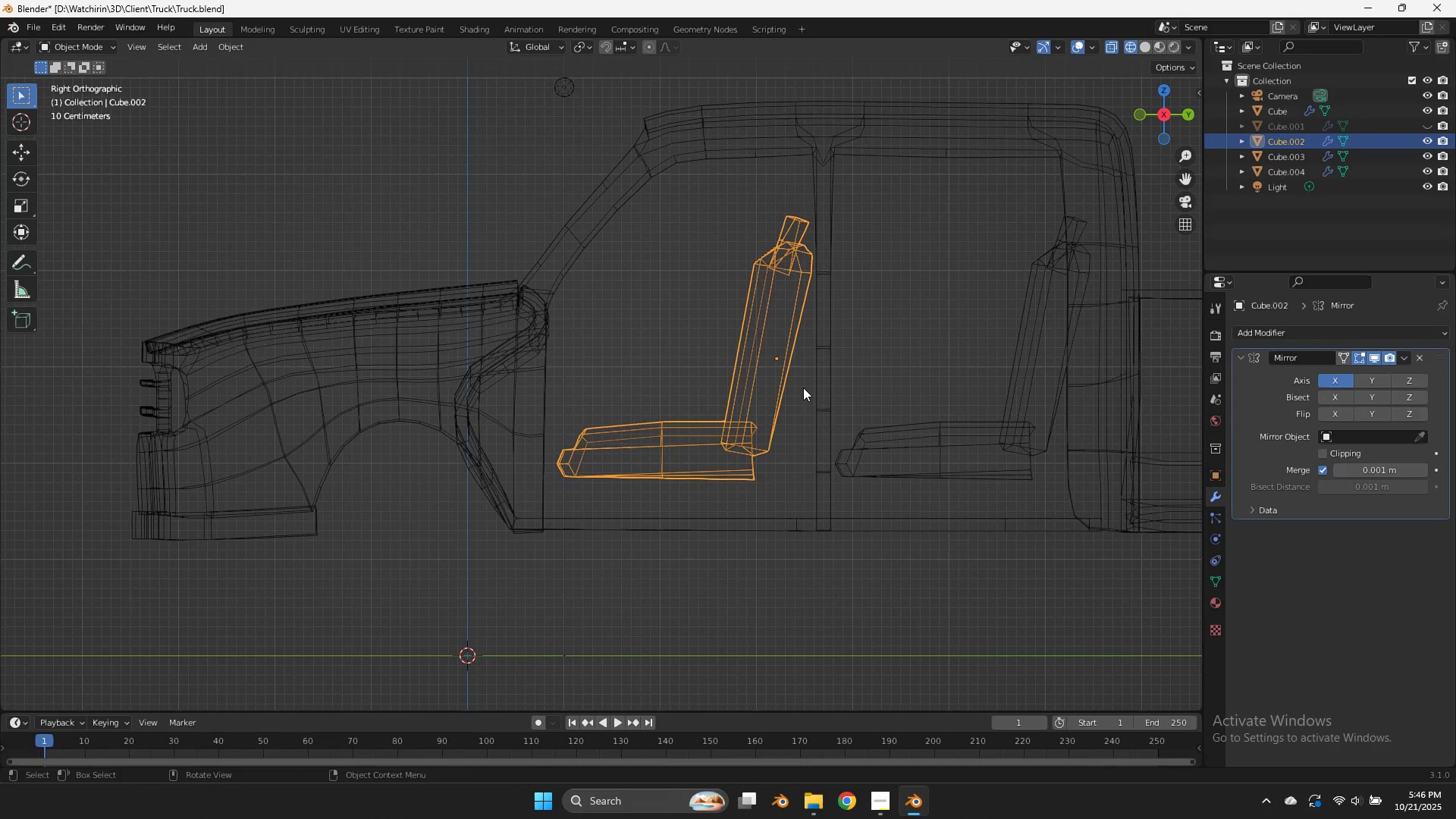 
left_click_drag(start_coordinate=[805, 379], to_coordinate=[714, 450])
 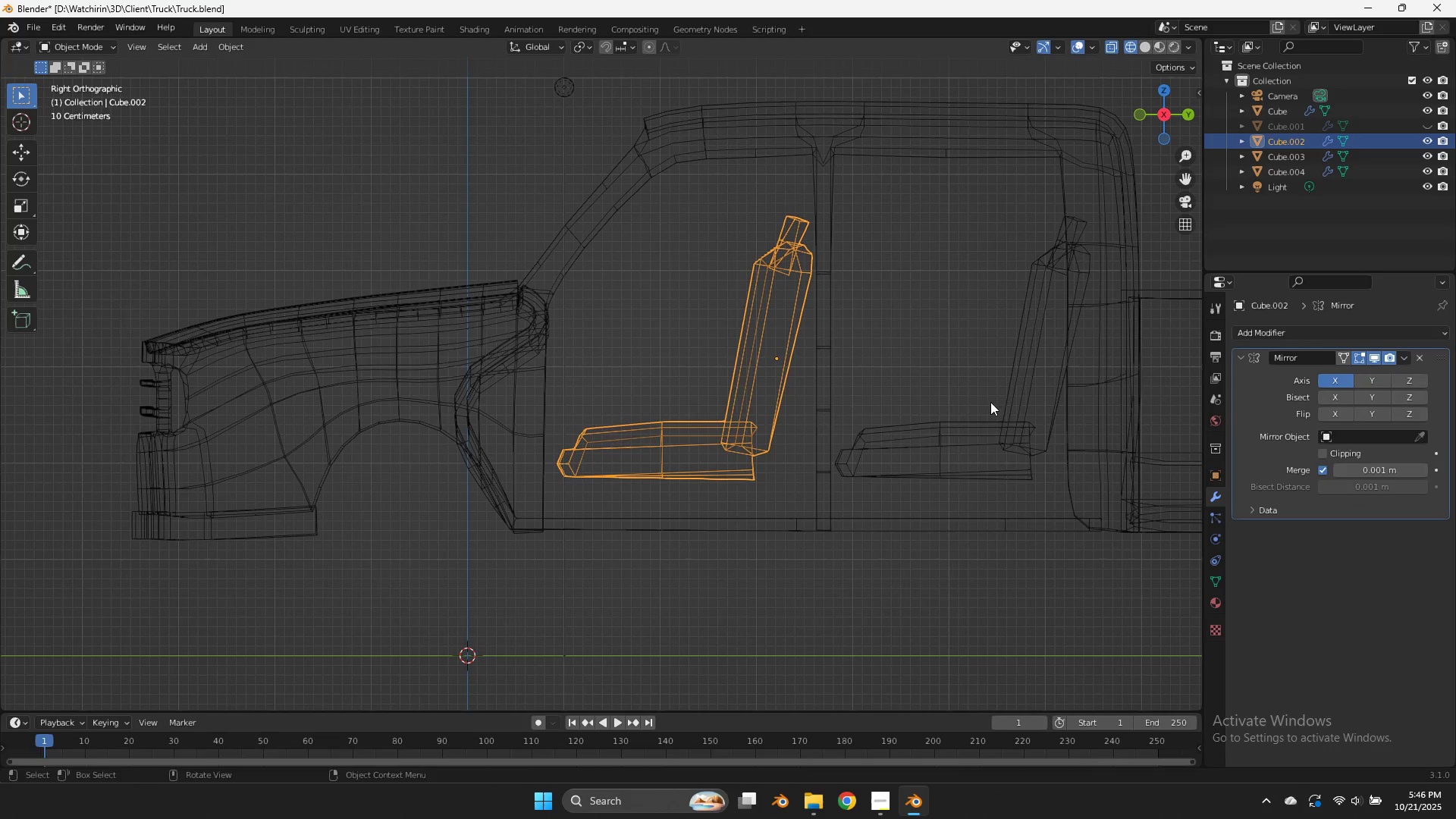 
hold_key(key=ShiftLeft, duration=0.43)
left_click_drag(start_coordinate=[1003, 394], to_coordinate=[939, 480])
 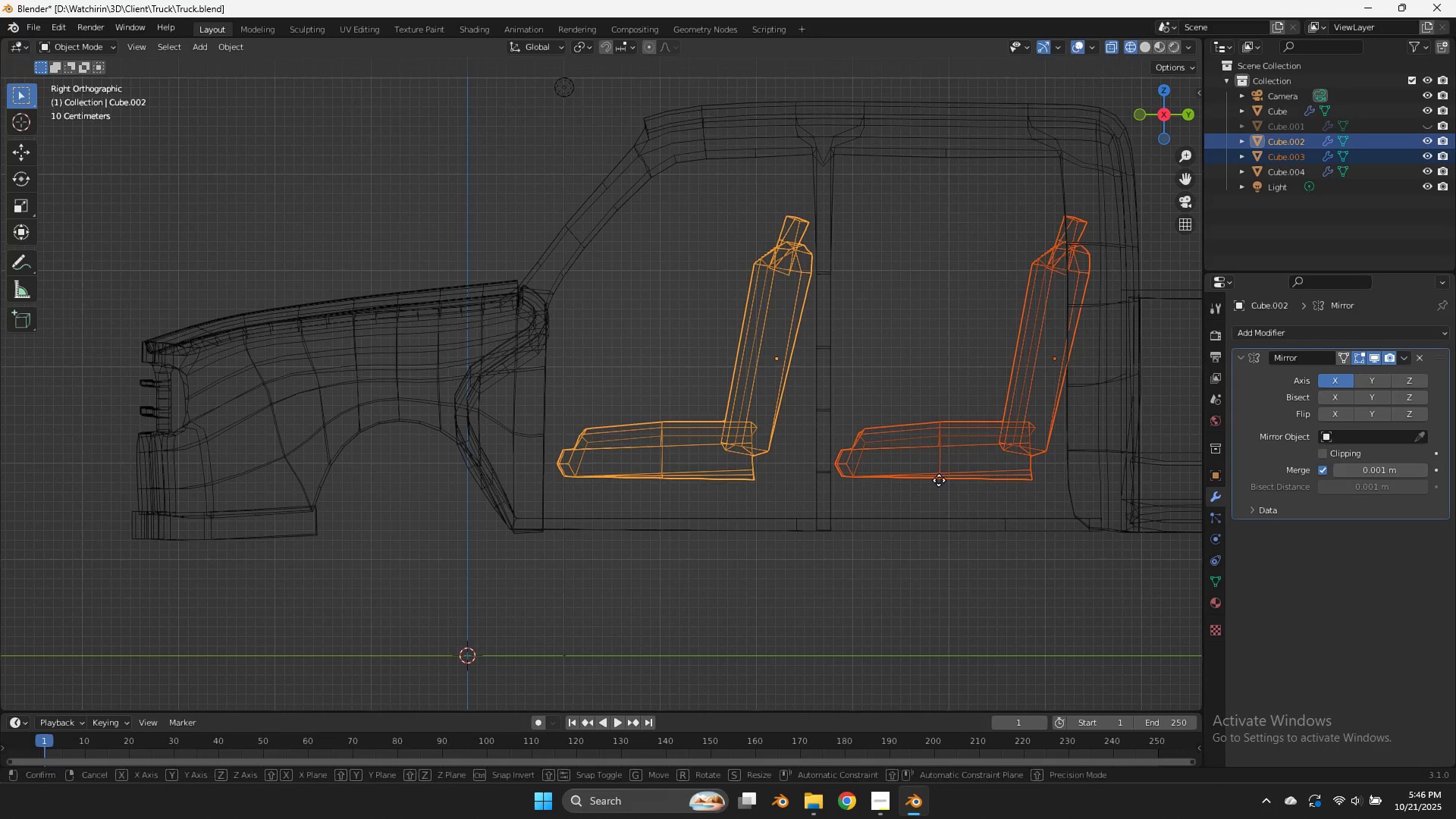 
type(gz)
 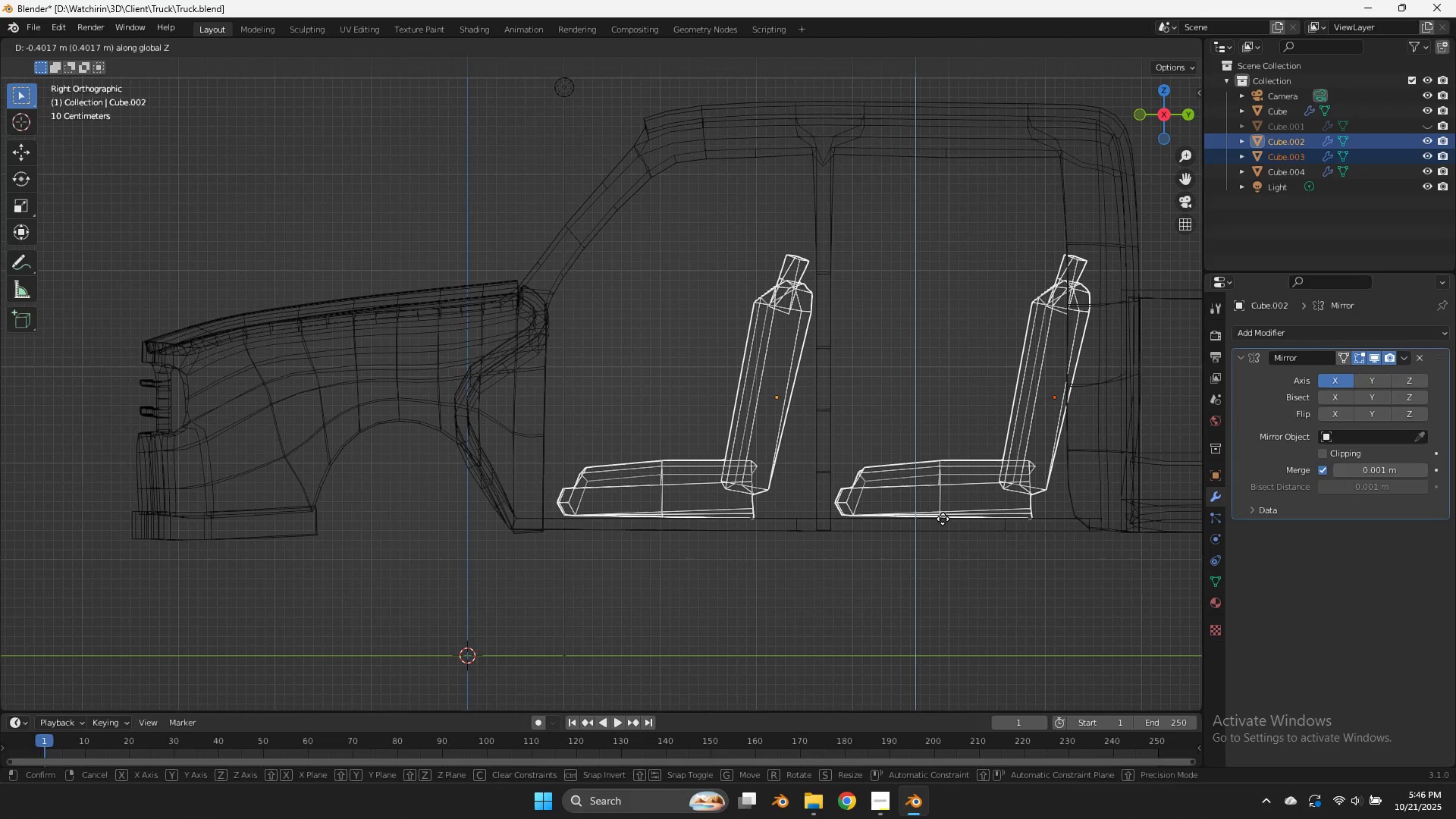 
double_click([943, 519])
 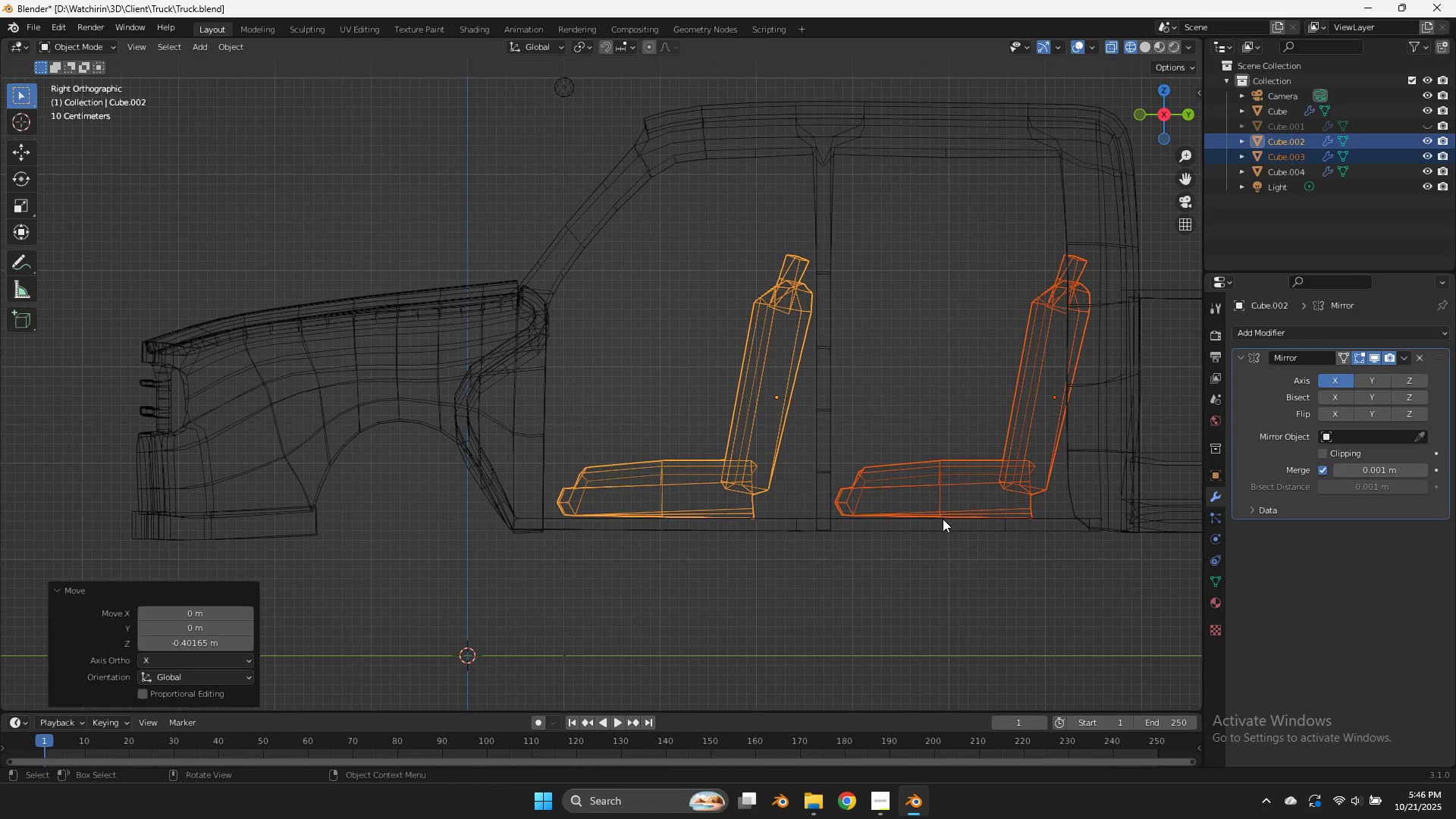 
key(G)
 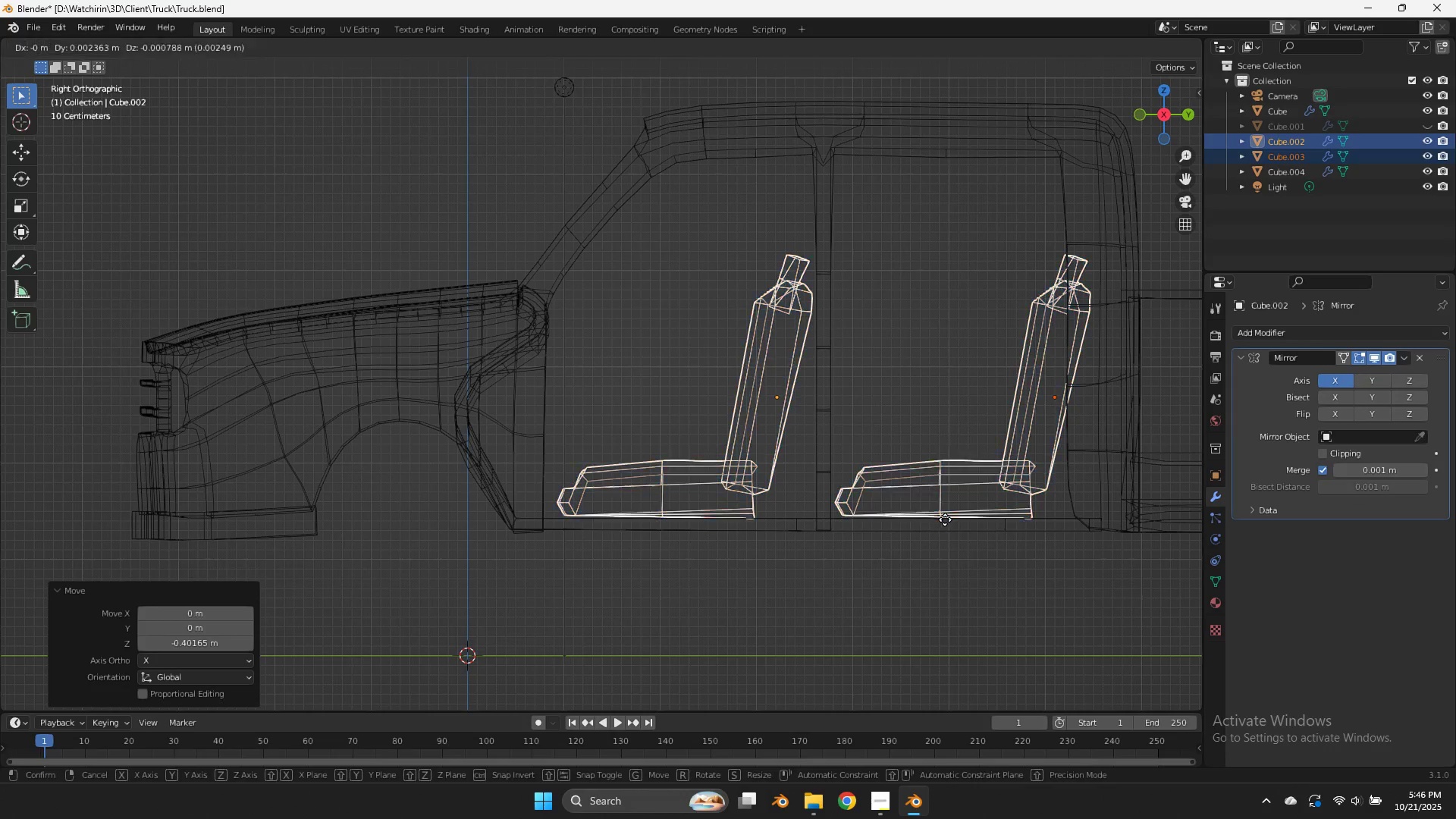 
hold_key(key=ShiftLeft, duration=0.56)
left_click([962, 522])
 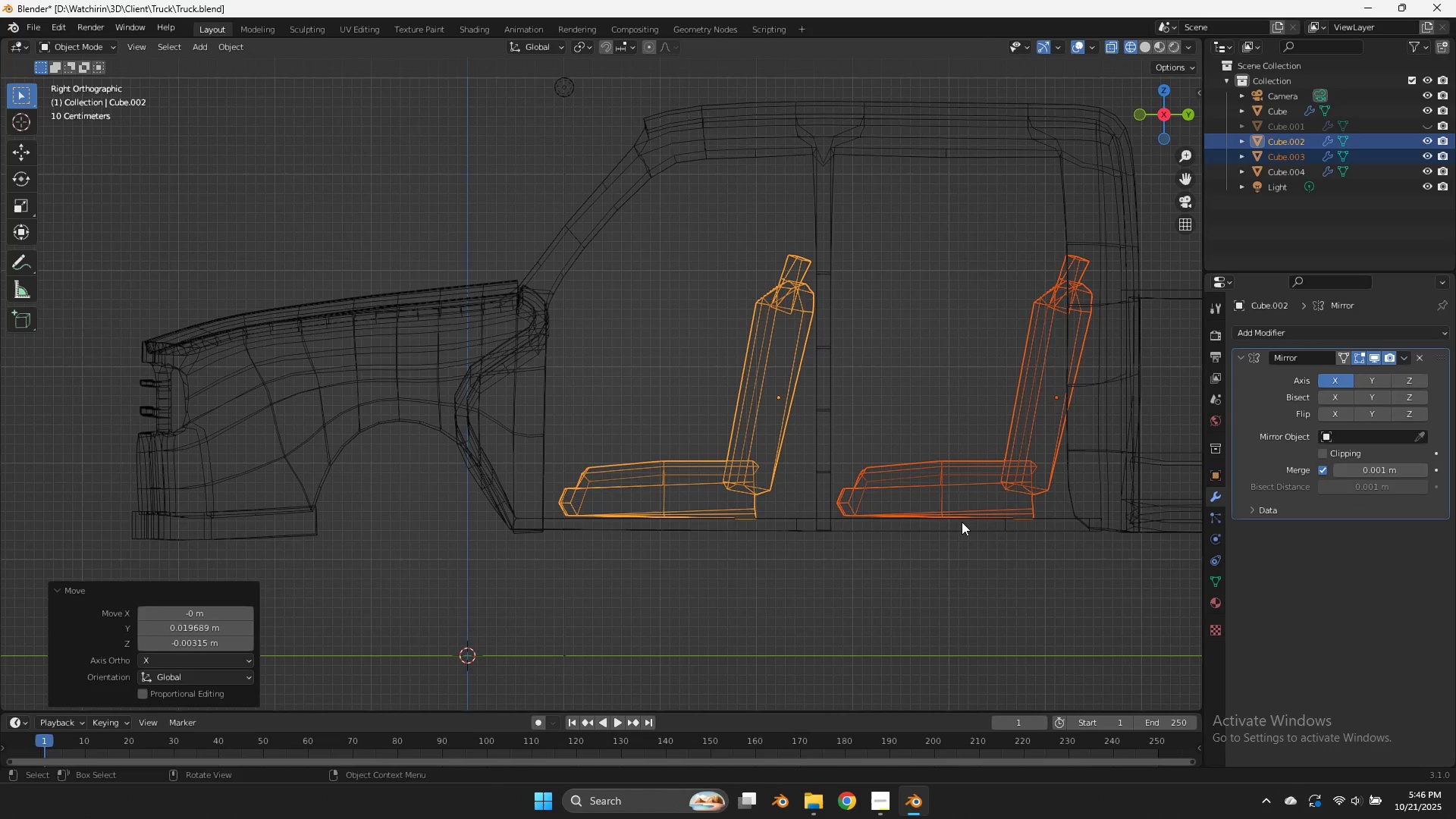 
key(Control+ControlLeft)
 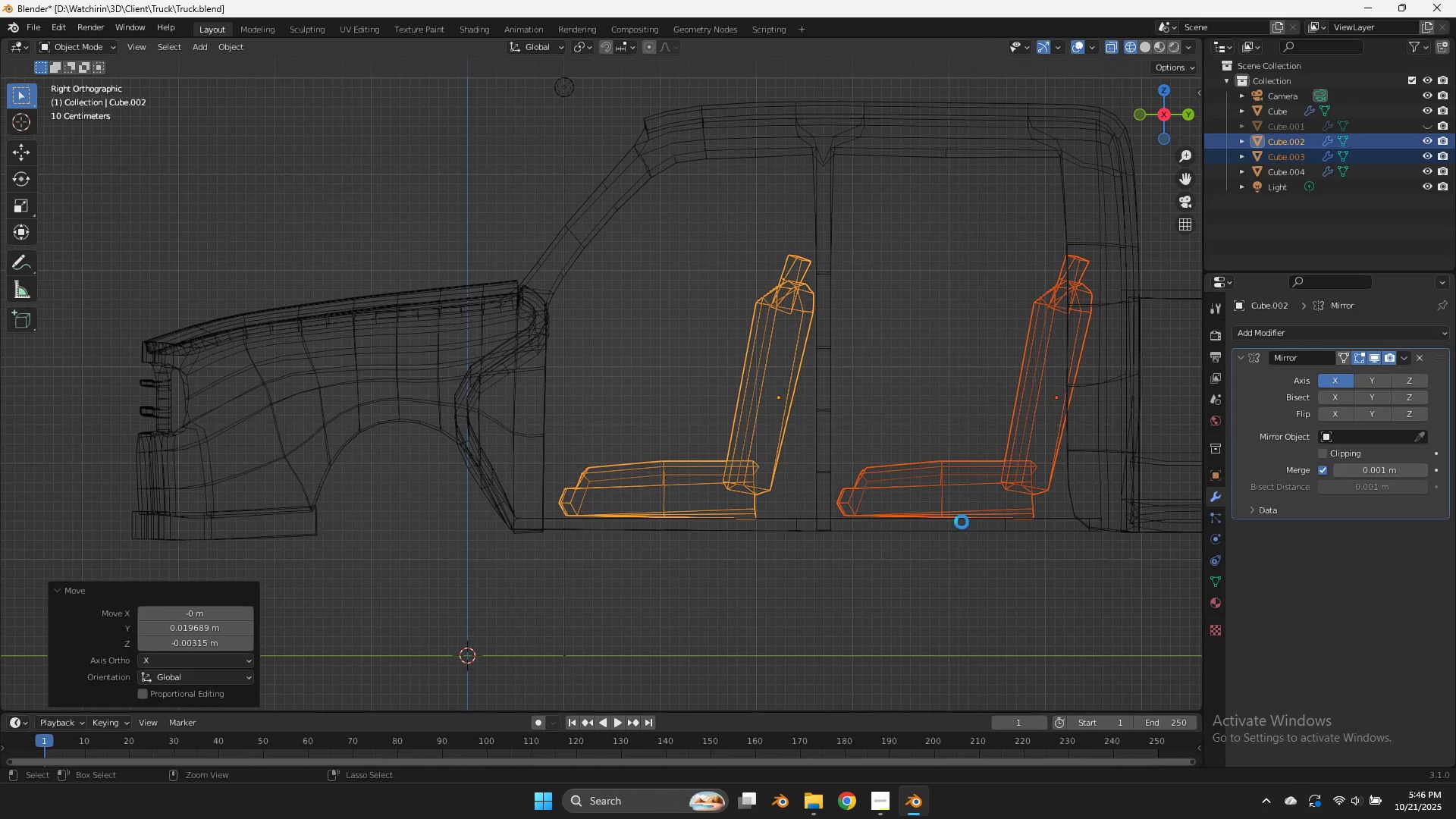 
key(Control+S)
 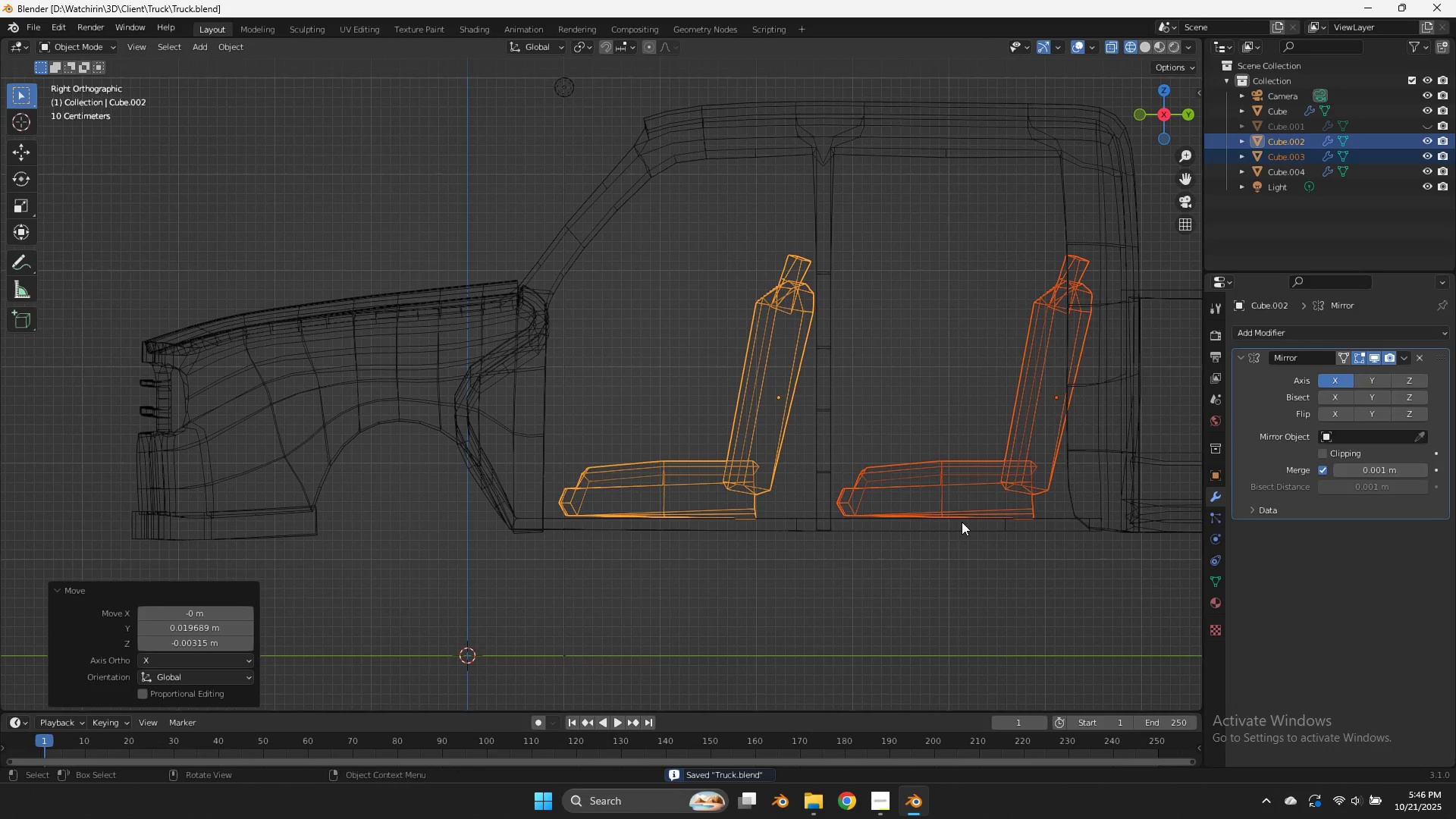 
key(Z)
 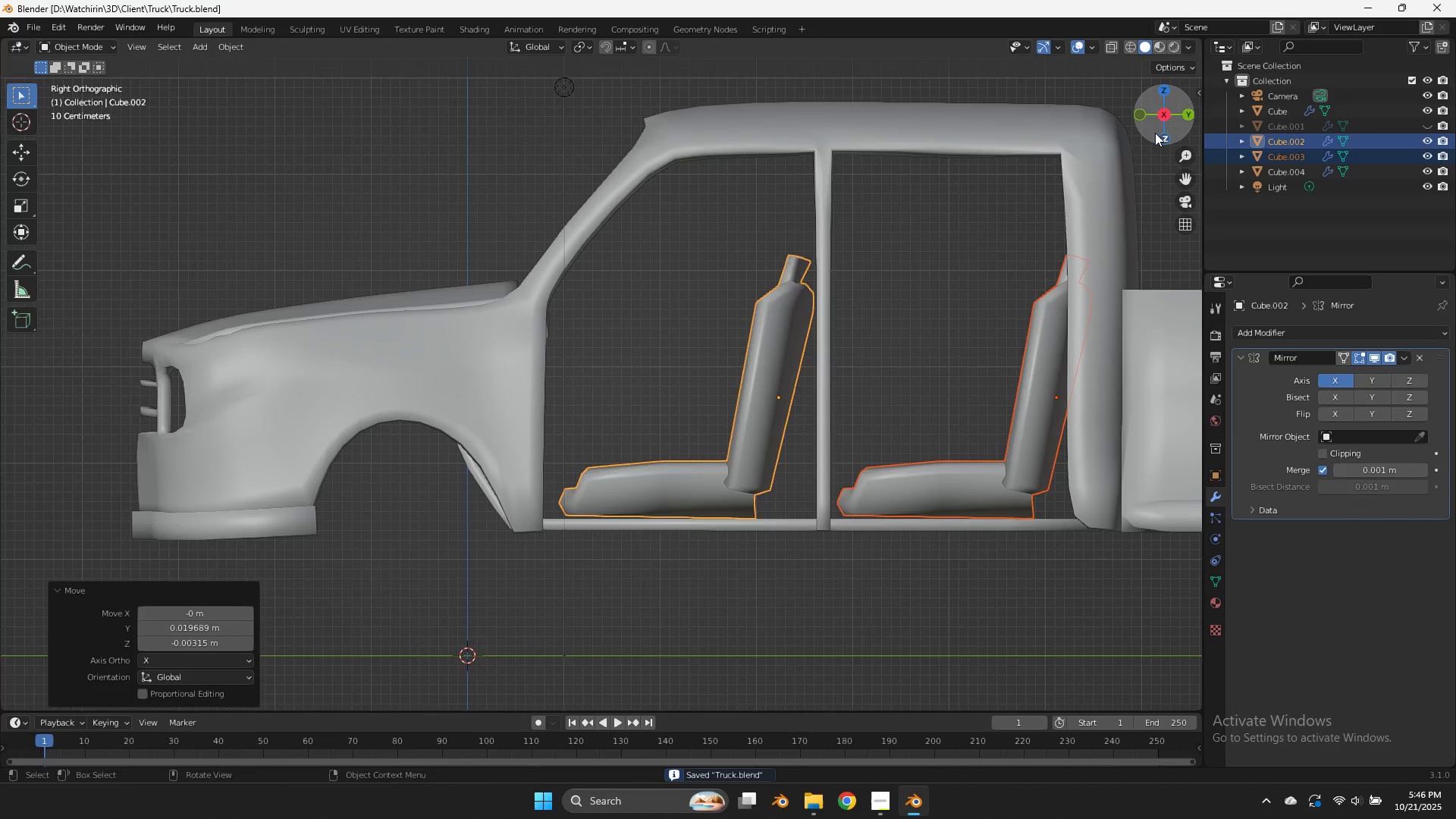 
left_click_drag(start_coordinate=[1160, 122], to_coordinate=[1081, 182])
 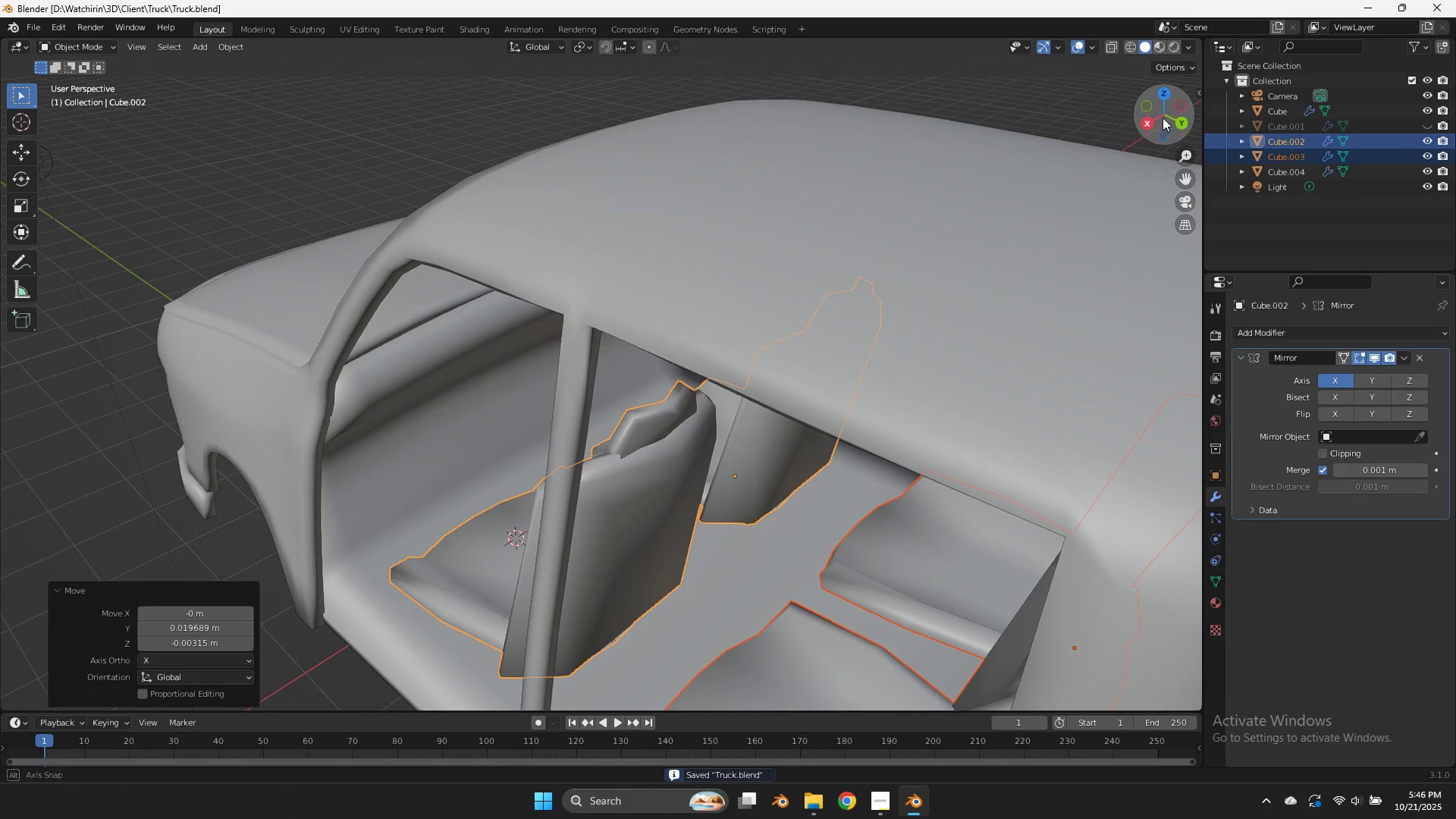 
left_click_drag(start_coordinate=[1160, 122], to_coordinate=[33, 72])
 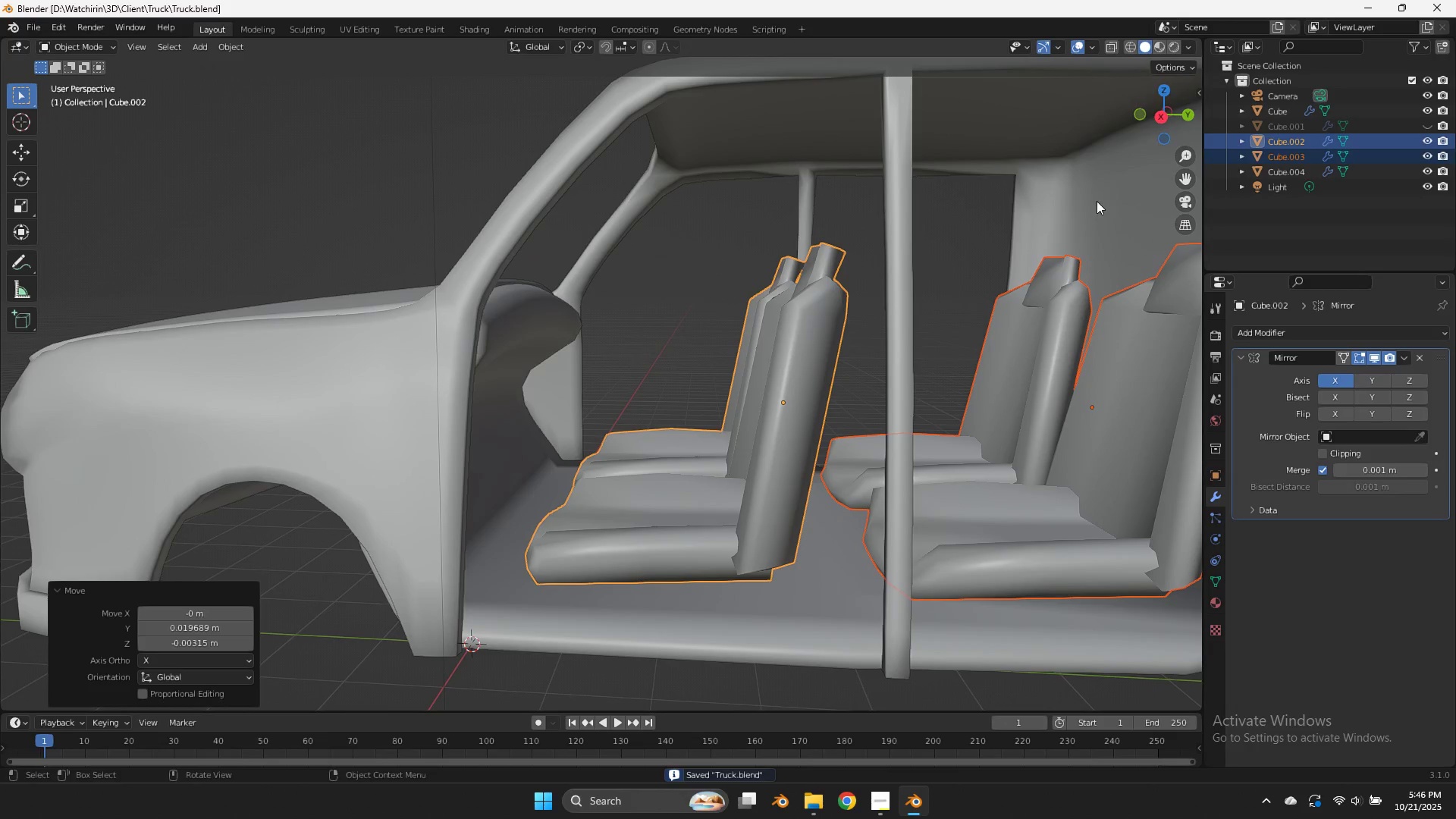 
key(Control+Z)
 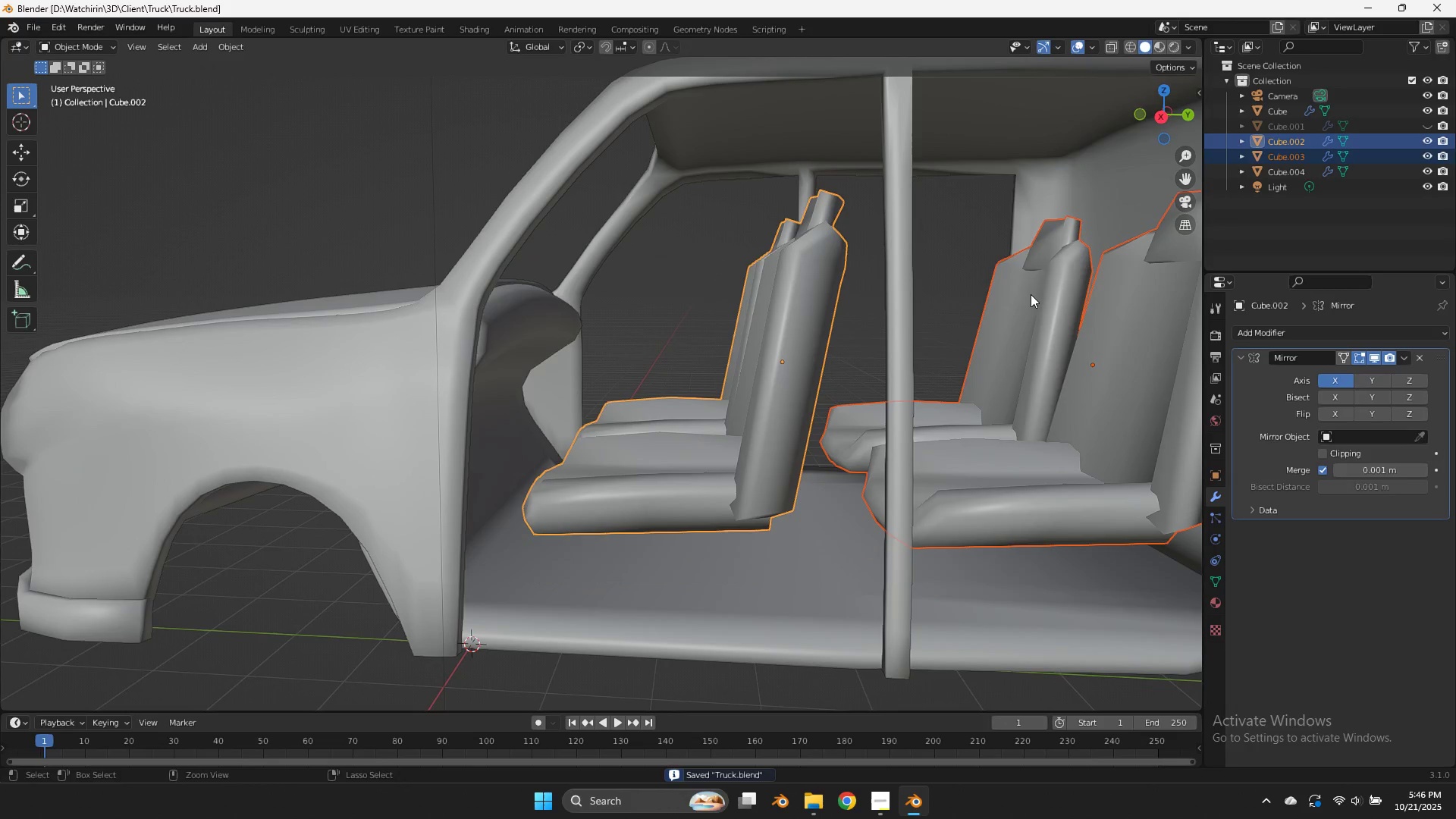 
key(Control+Z)
 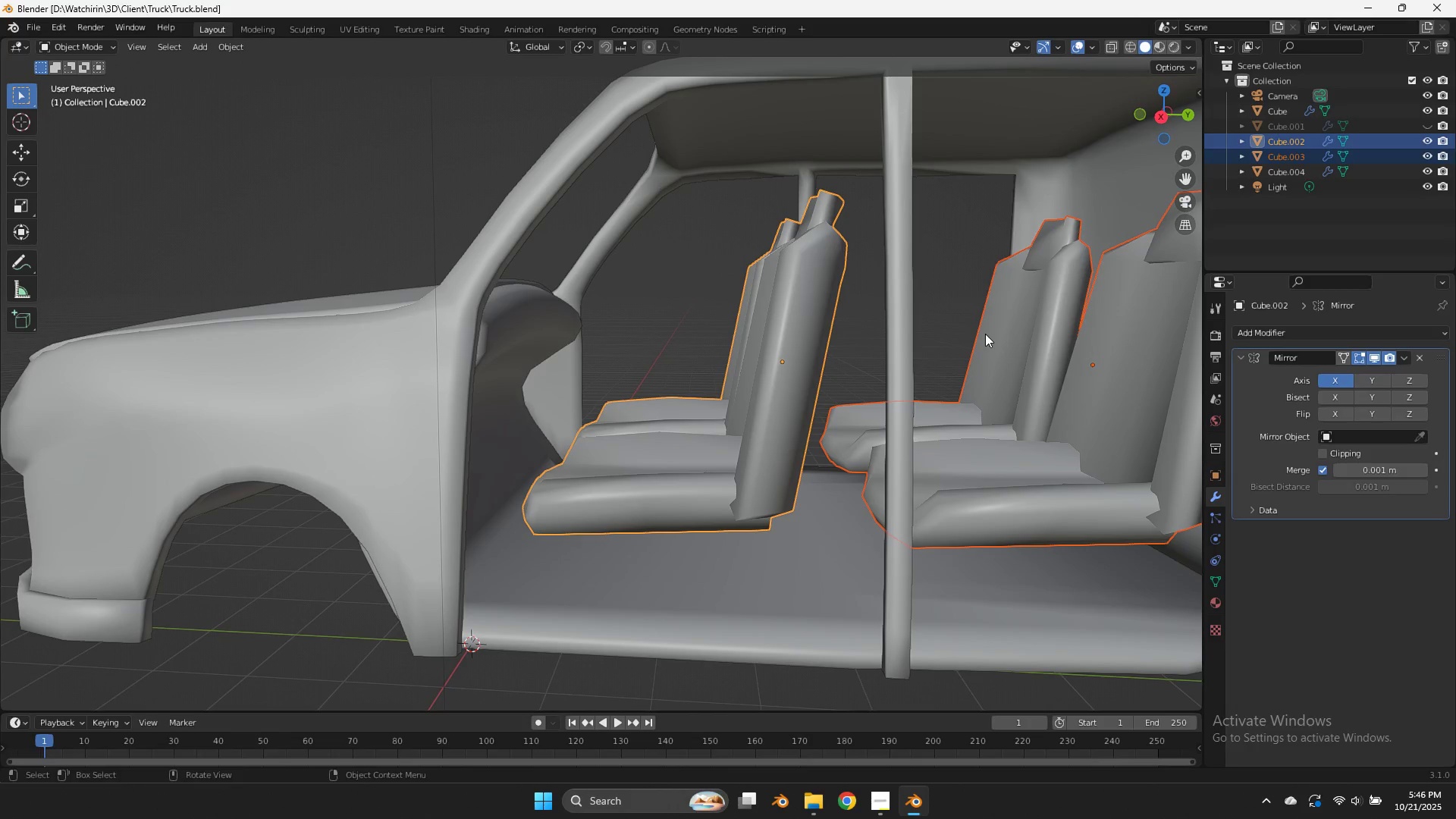 
key(Control+ControlLeft)
 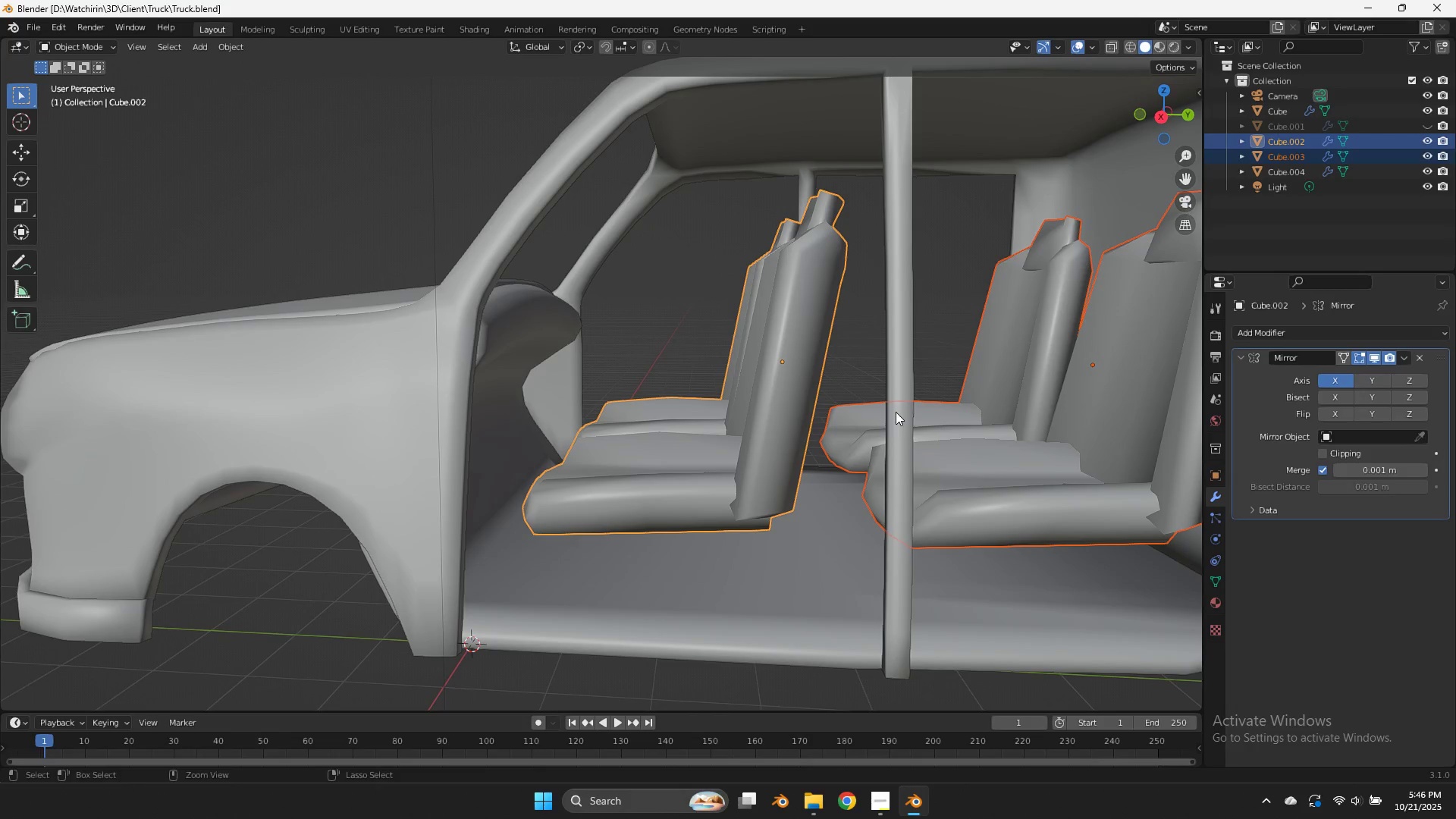 
key(Control+S)
 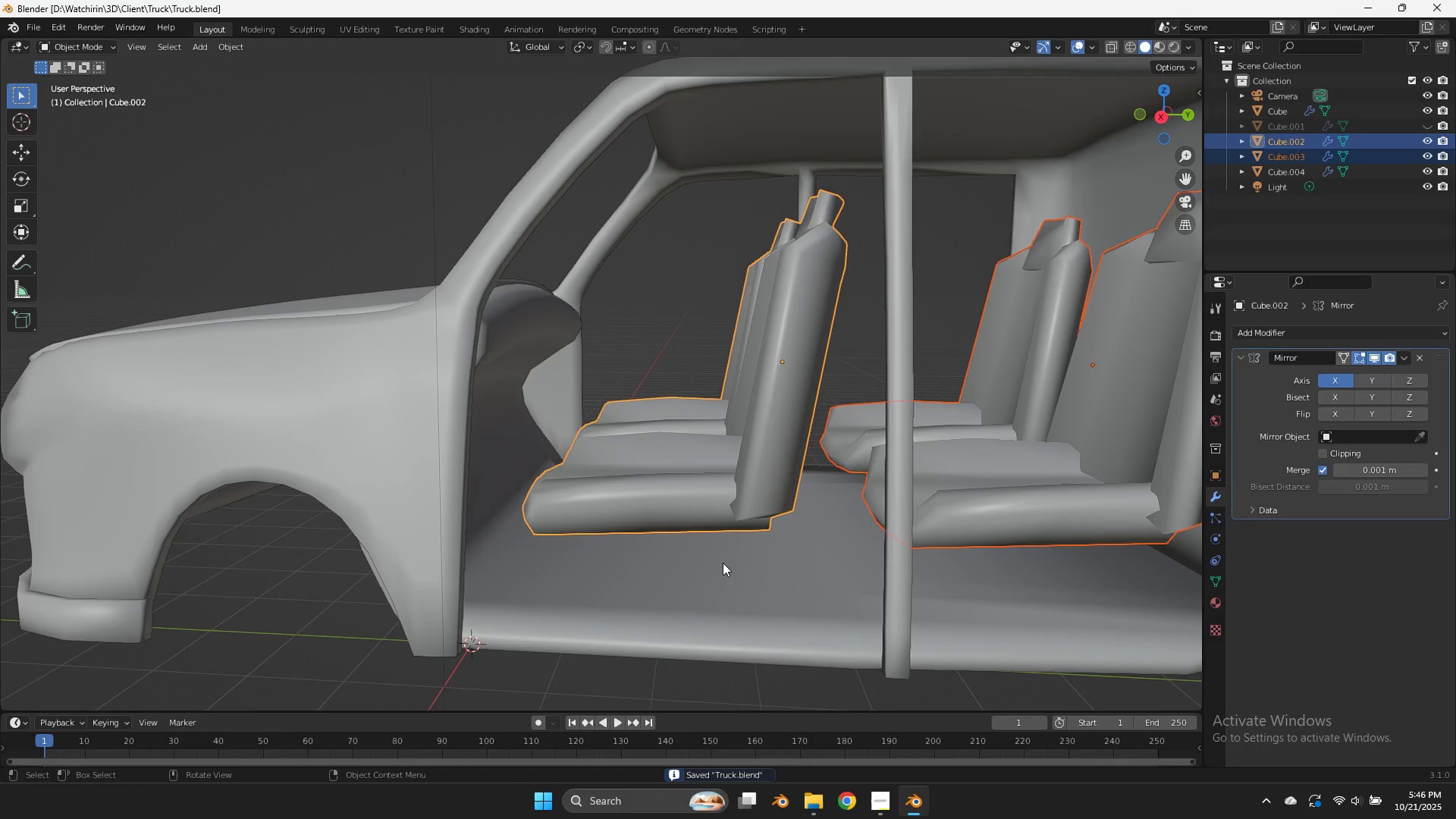 
left_click([723, 563])
 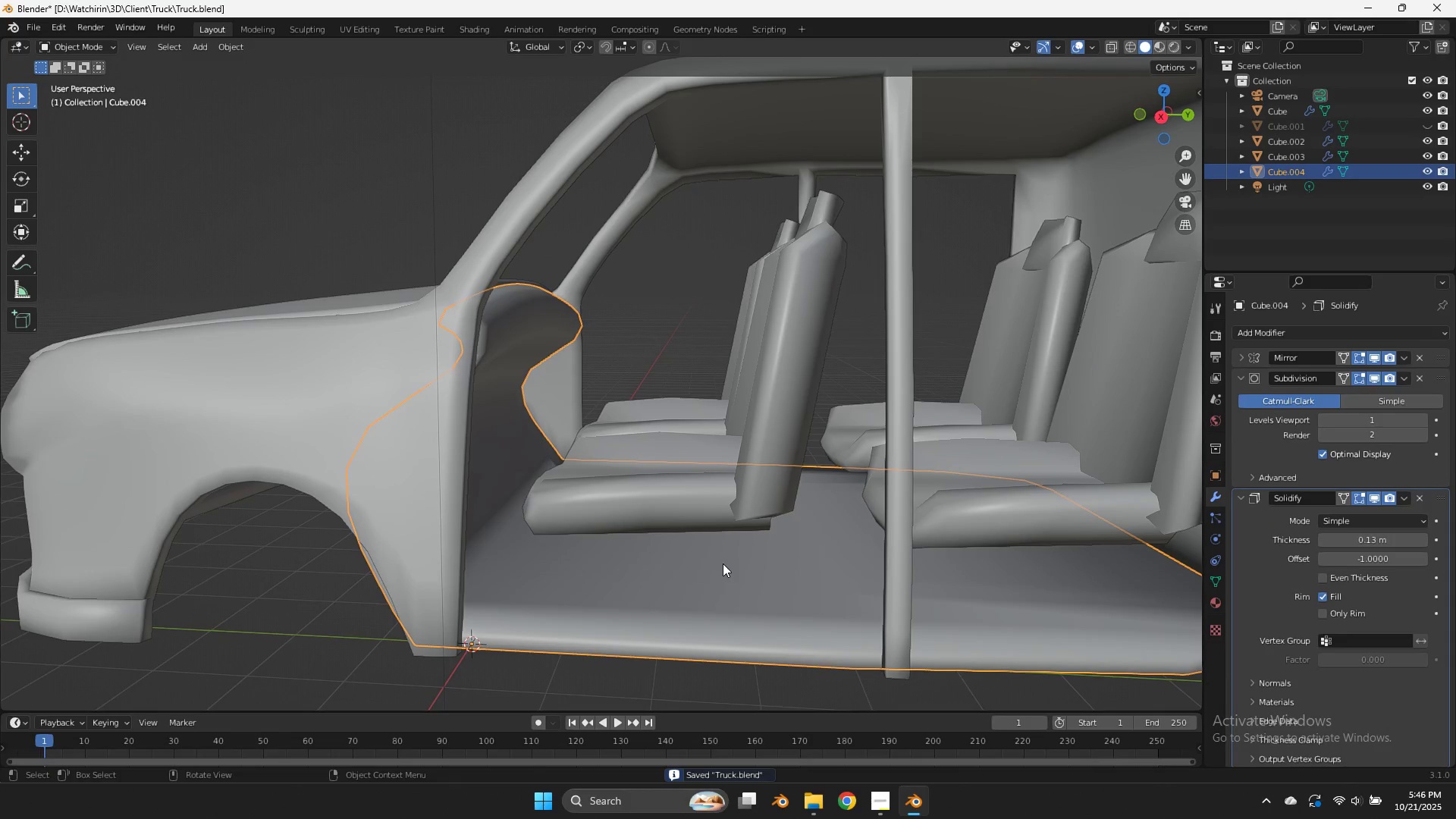 
key(Tab)
 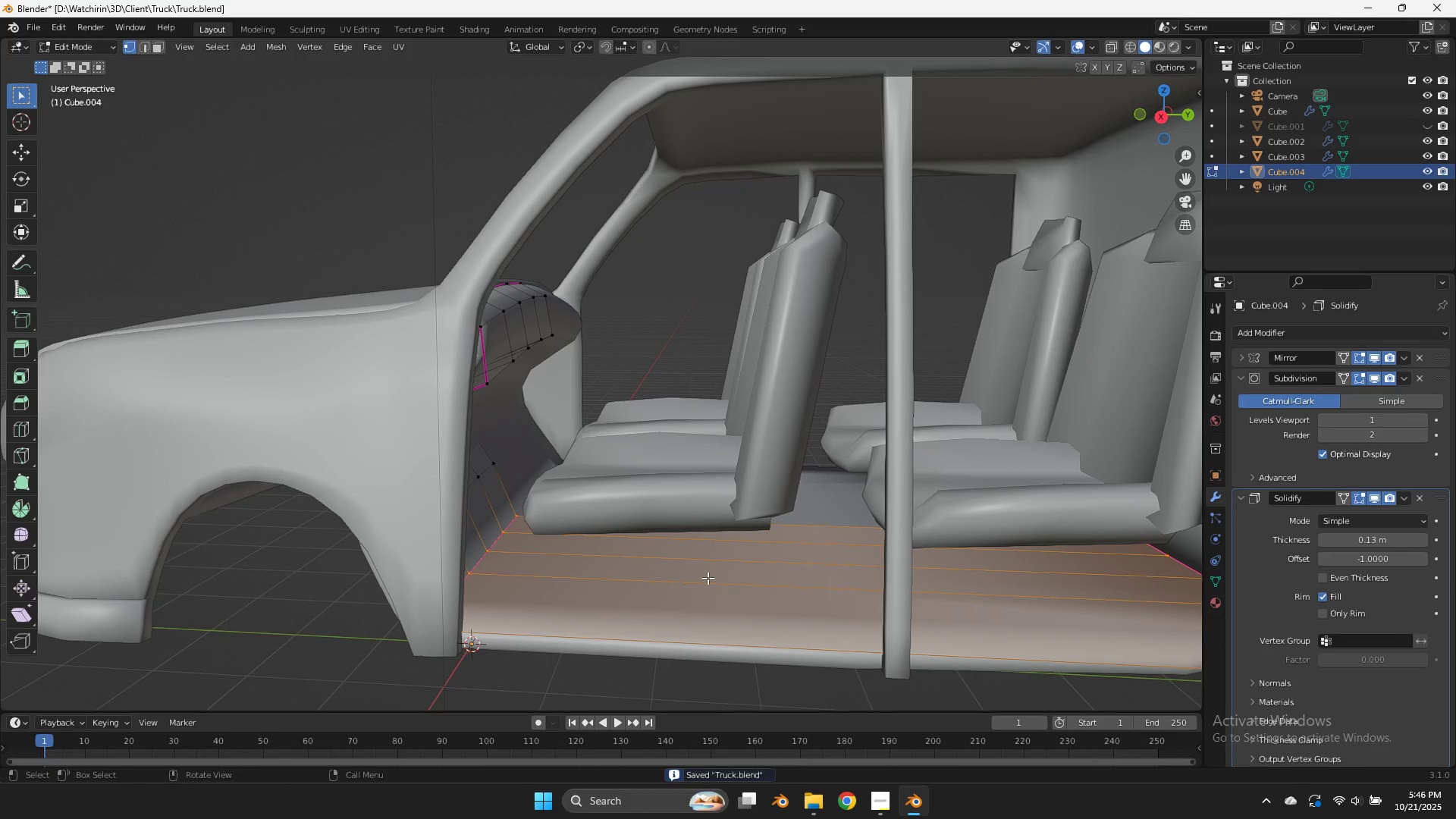 
key(Control+R)
 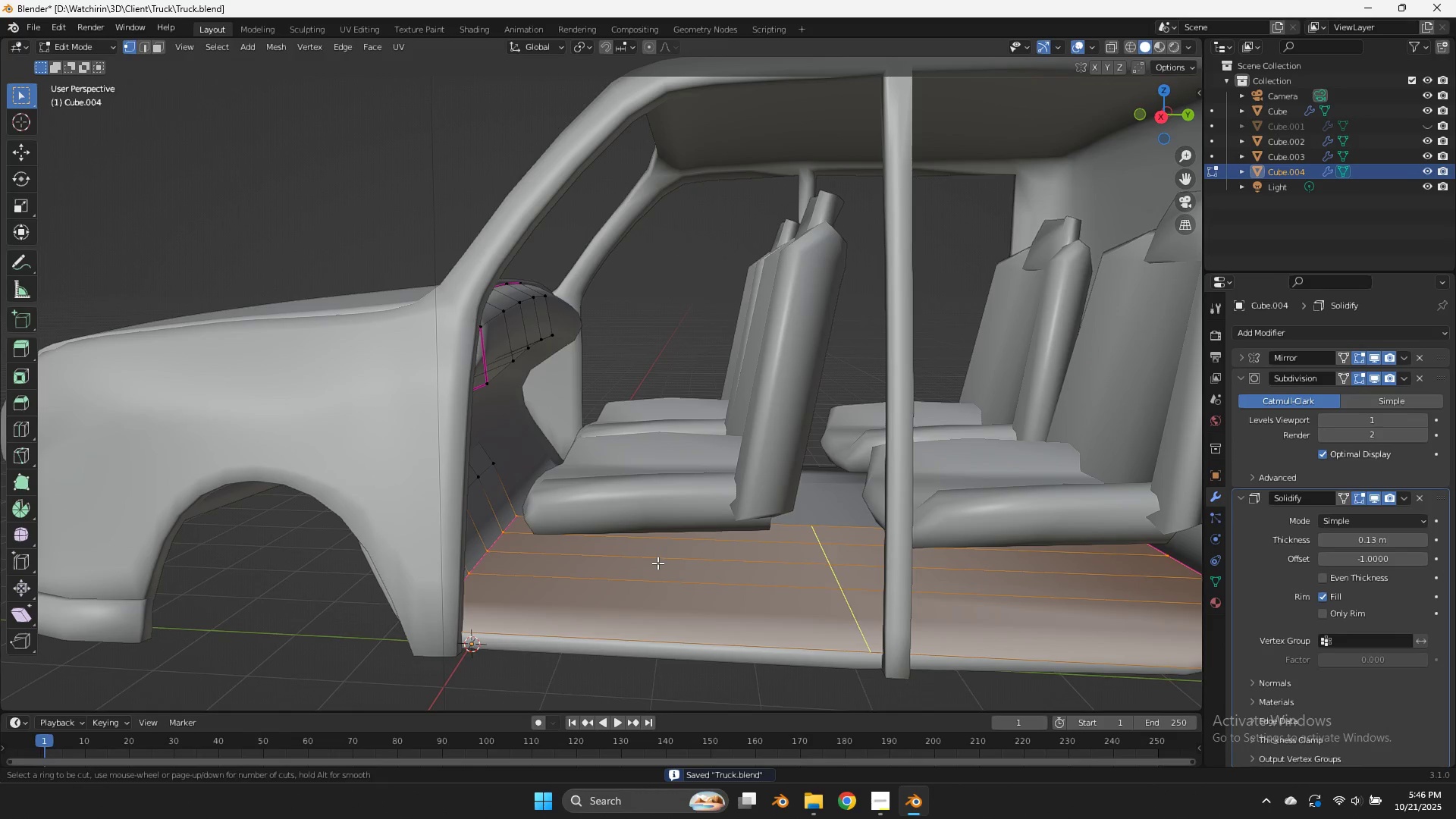 
scroll: coordinate [657, 563], scroll_direction: up, amount: 1.0
 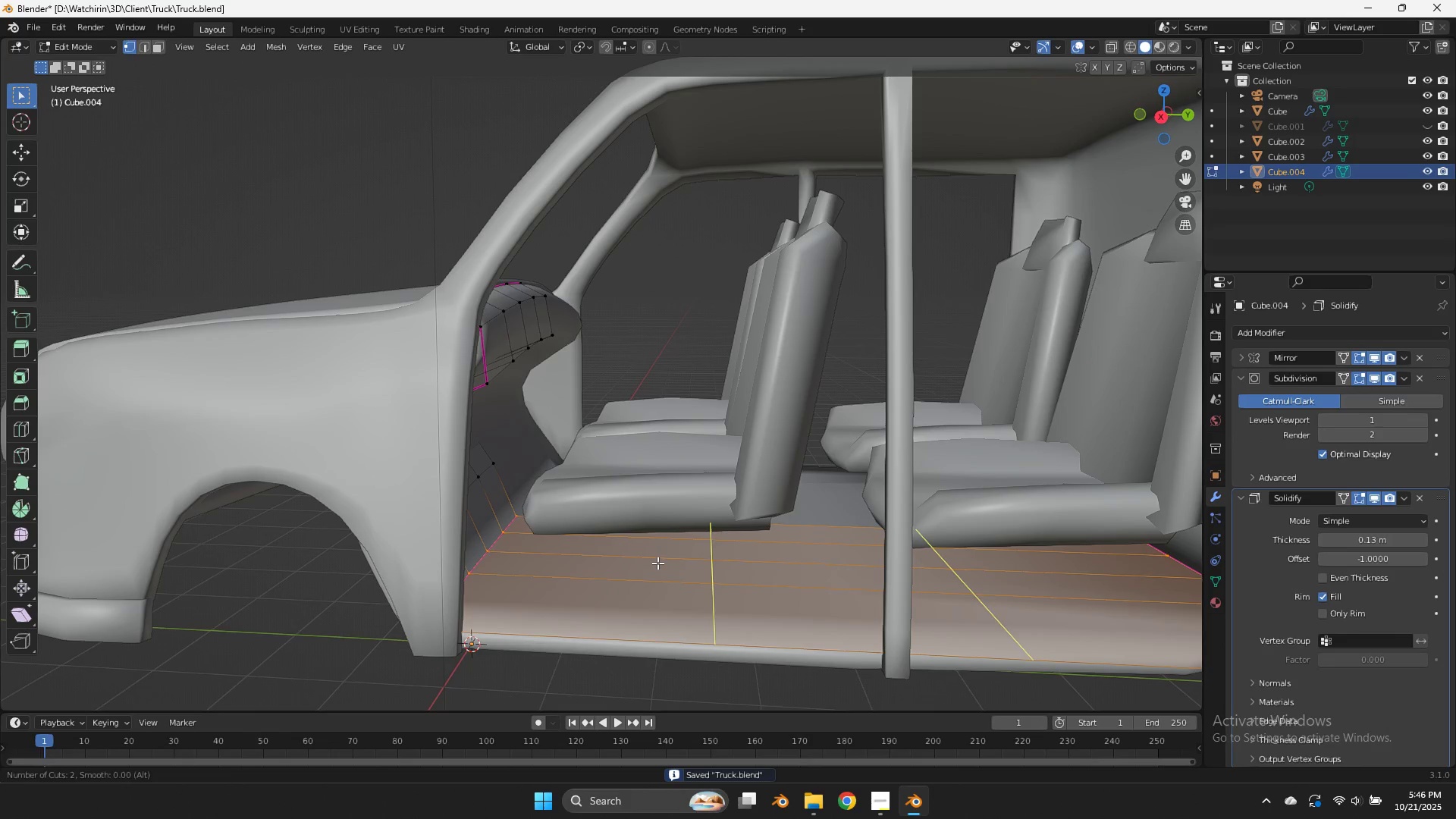 
left_click([657, 563])
 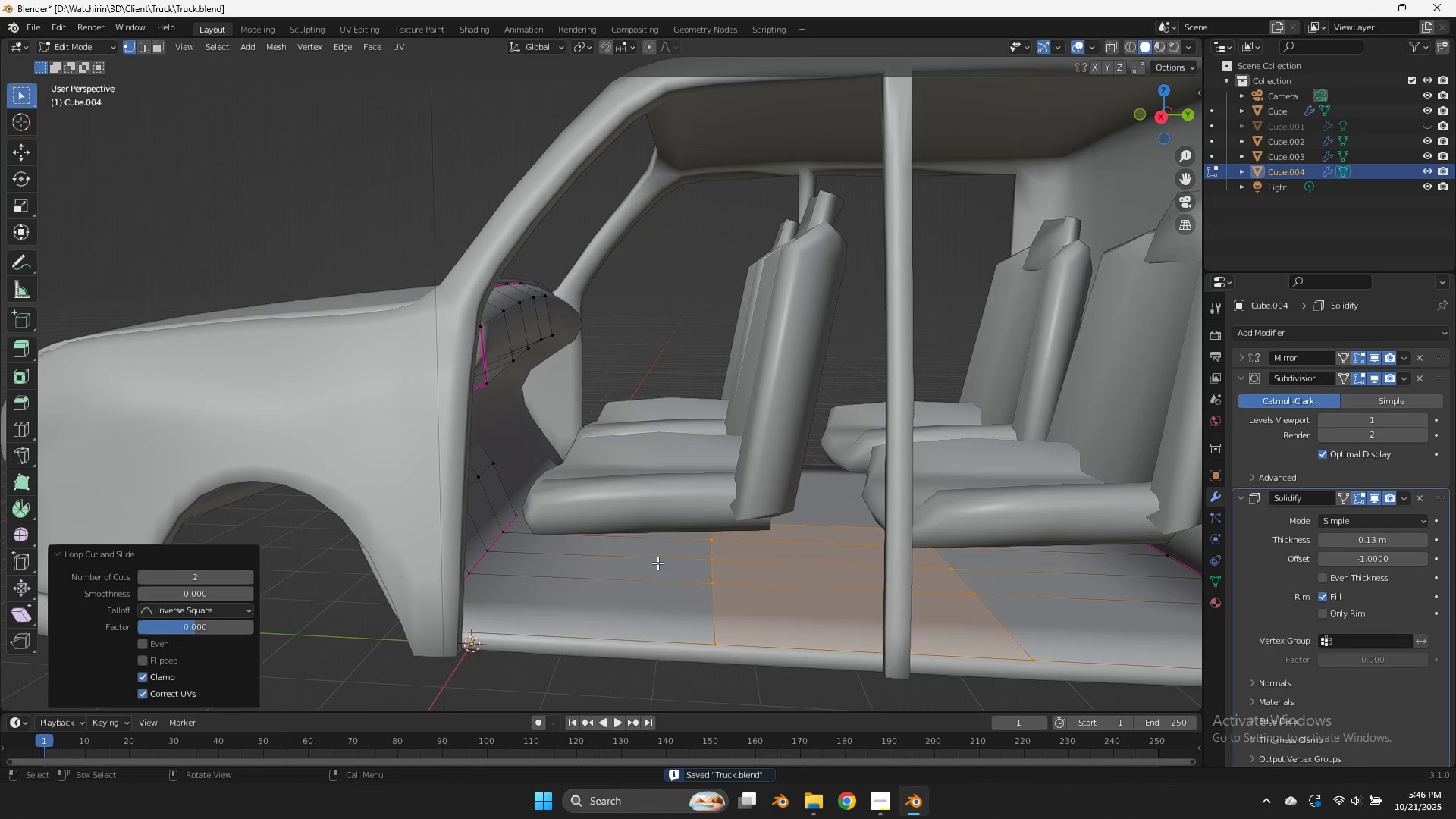 
right_click([657, 563])
 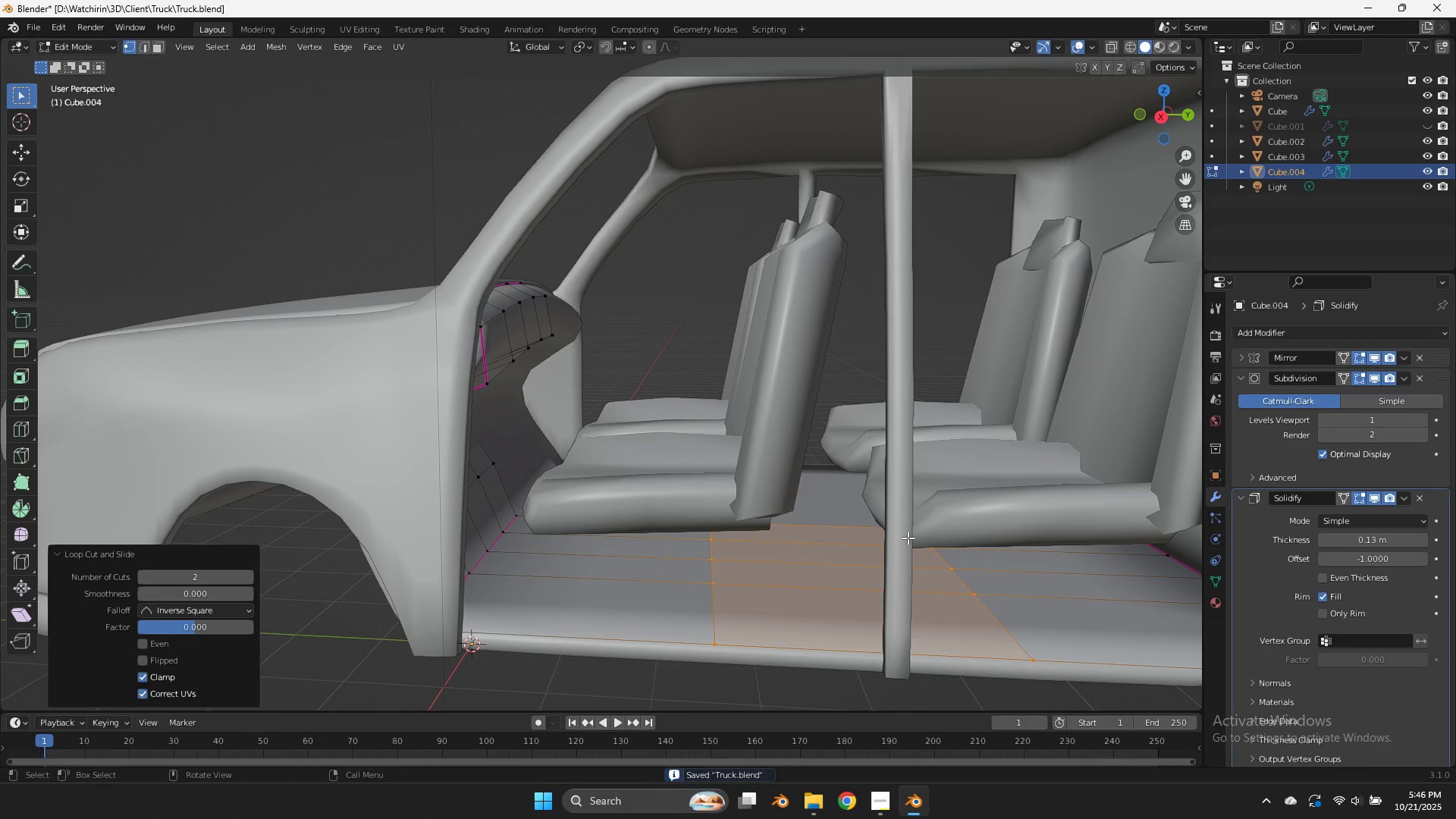 
type(gxy)
 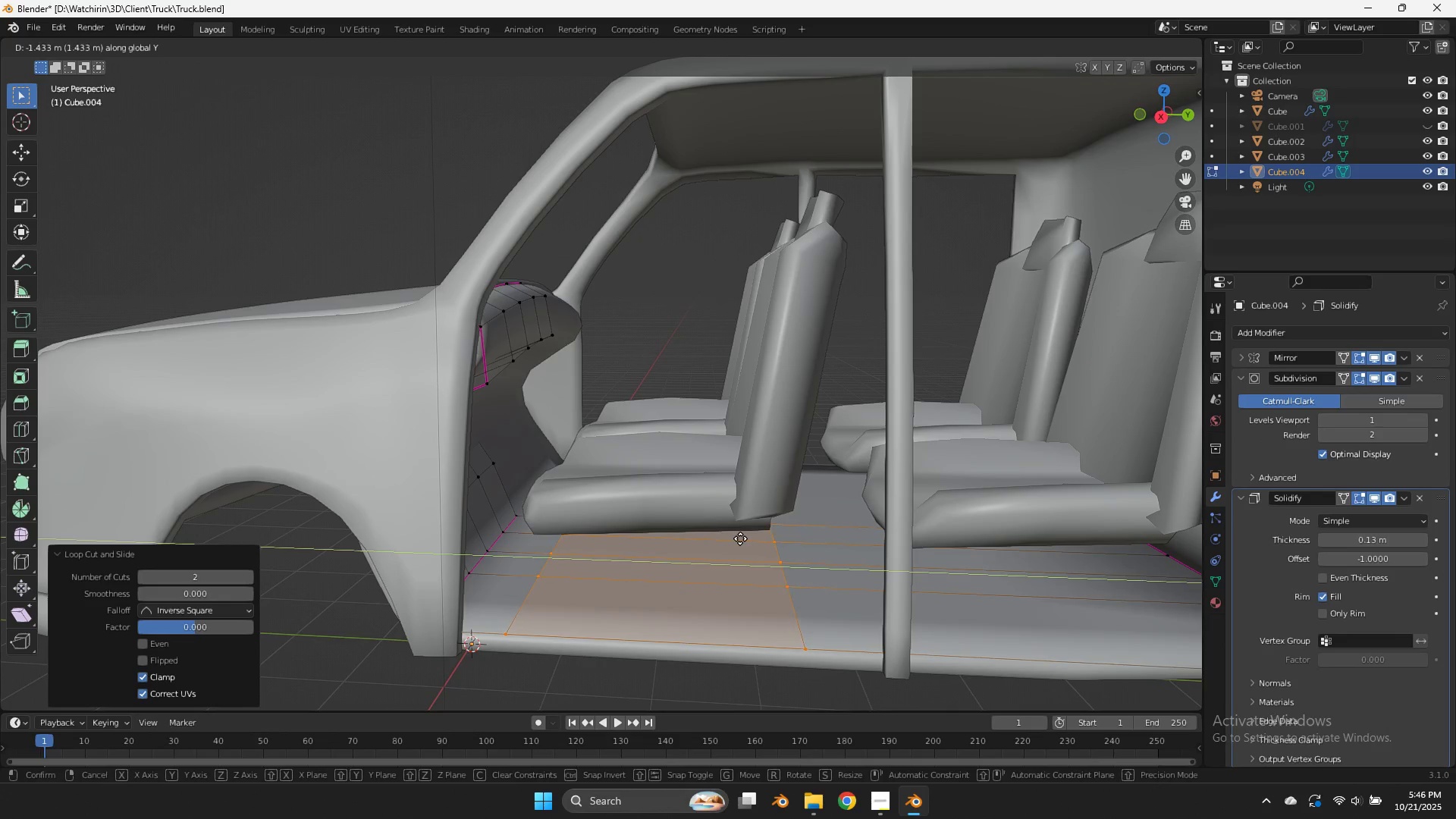 
left_click([745, 540])
 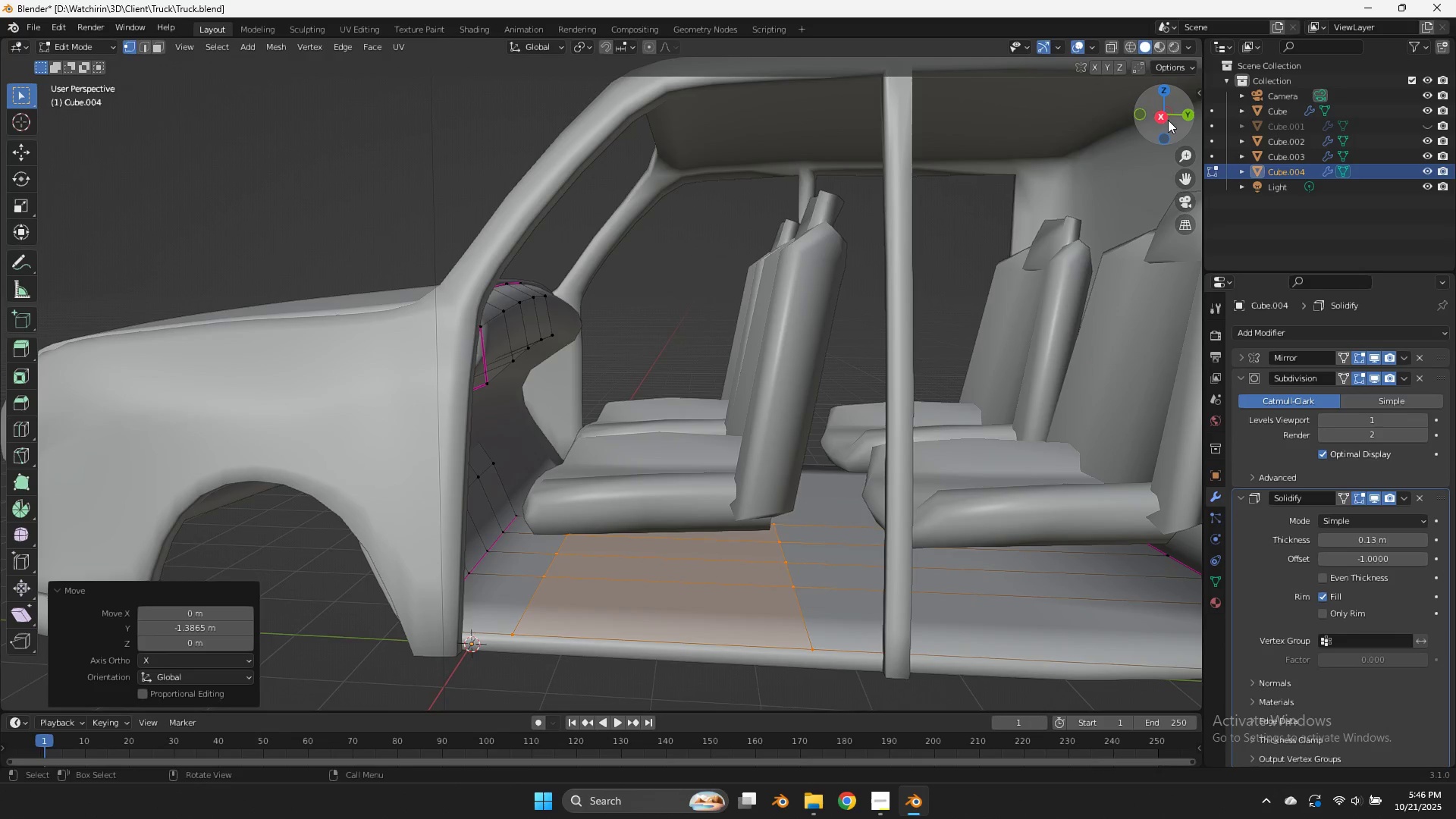 
left_click([1167, 121])
 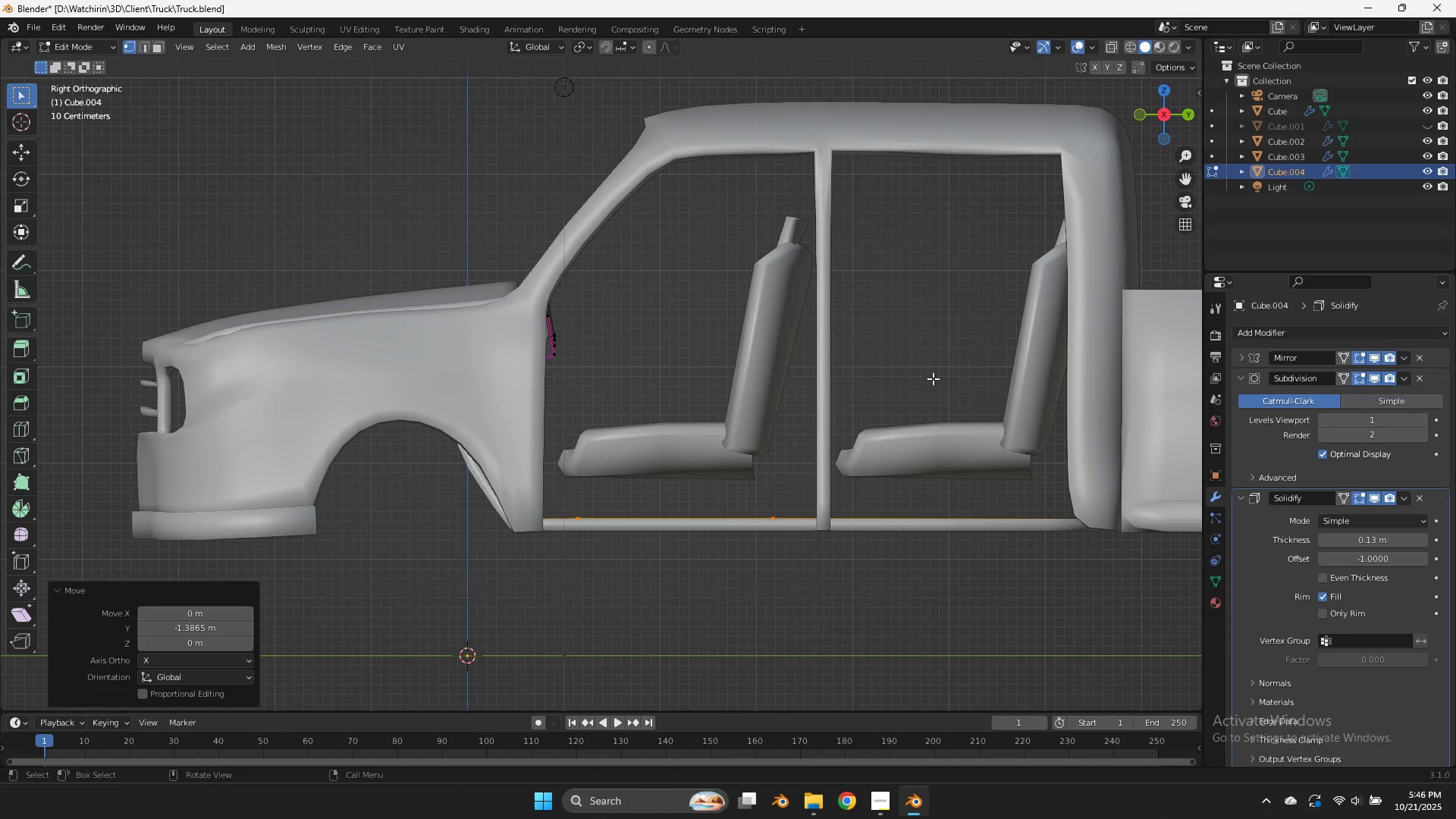 
key(E)
 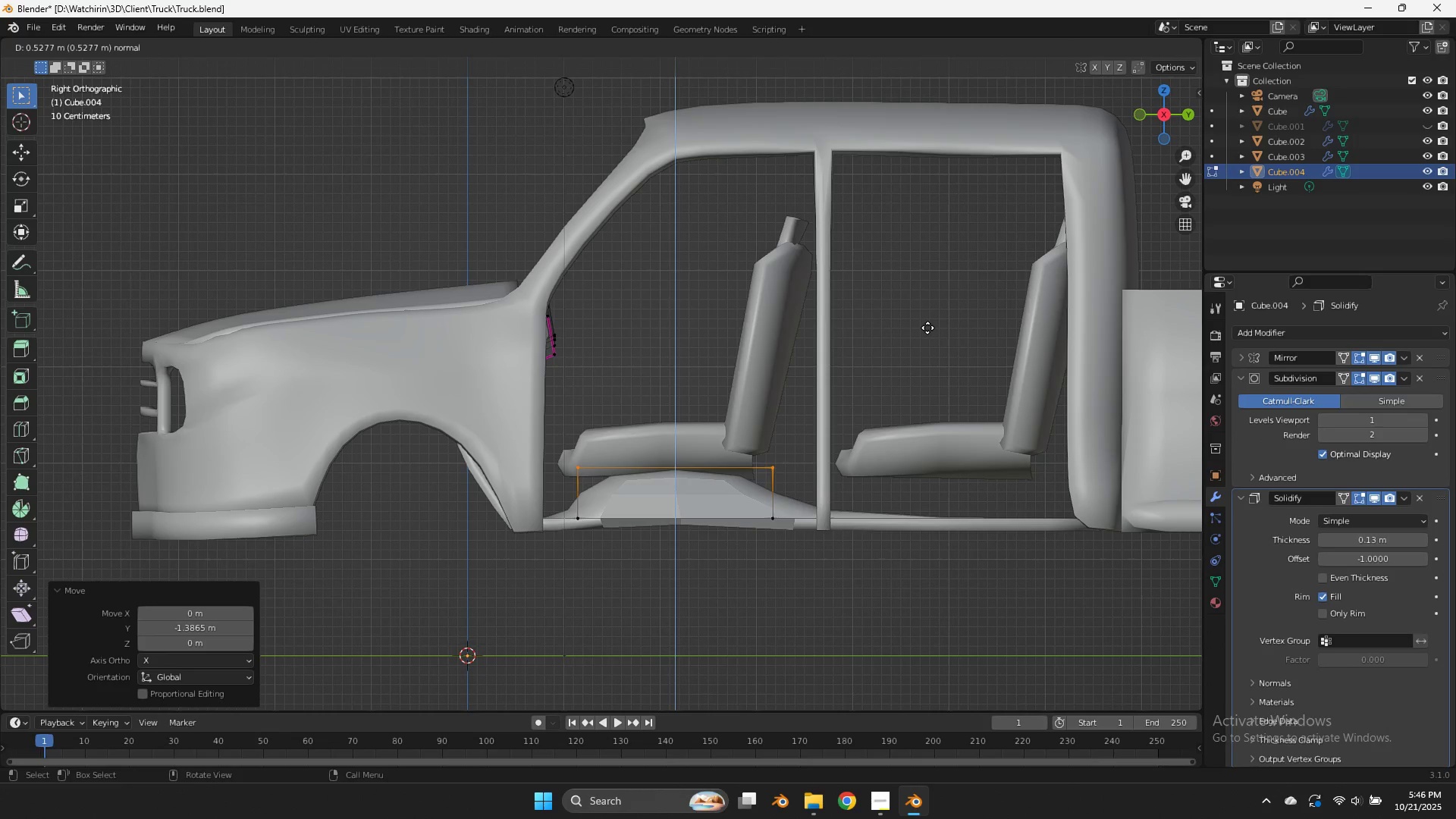 
left_click([927, 328])
 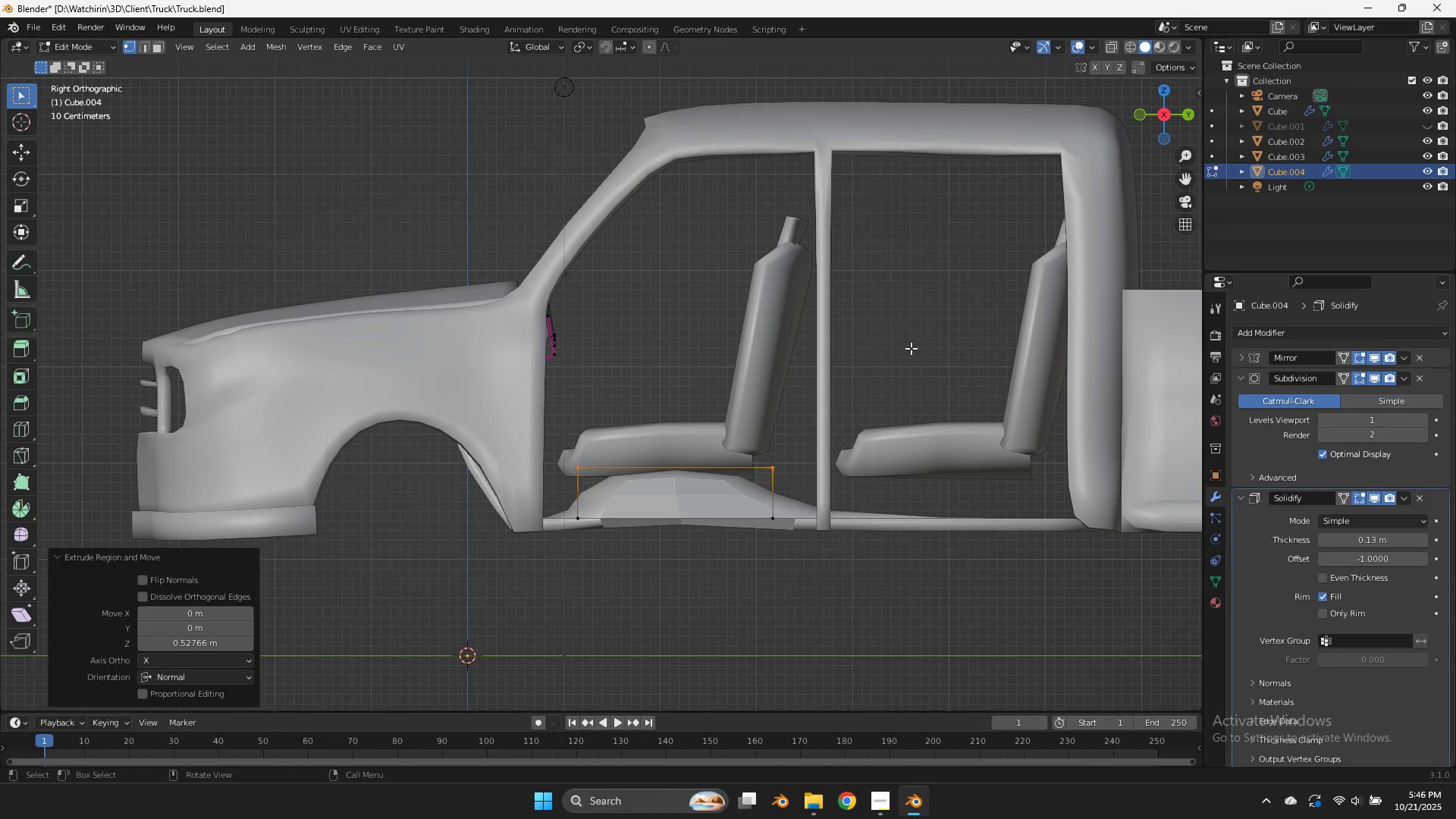 
key(Control+Z)
 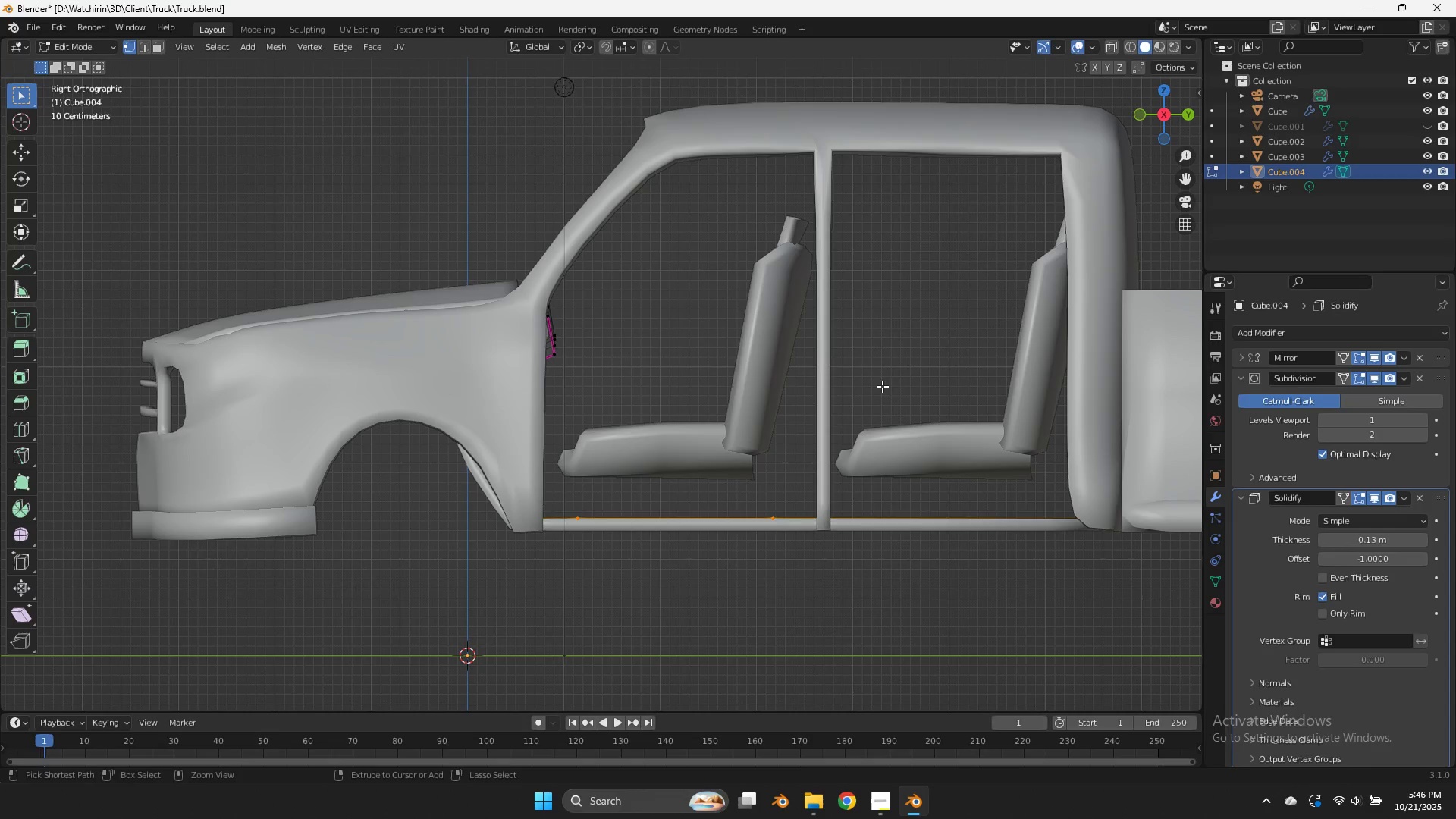 
key(Control+Z)
 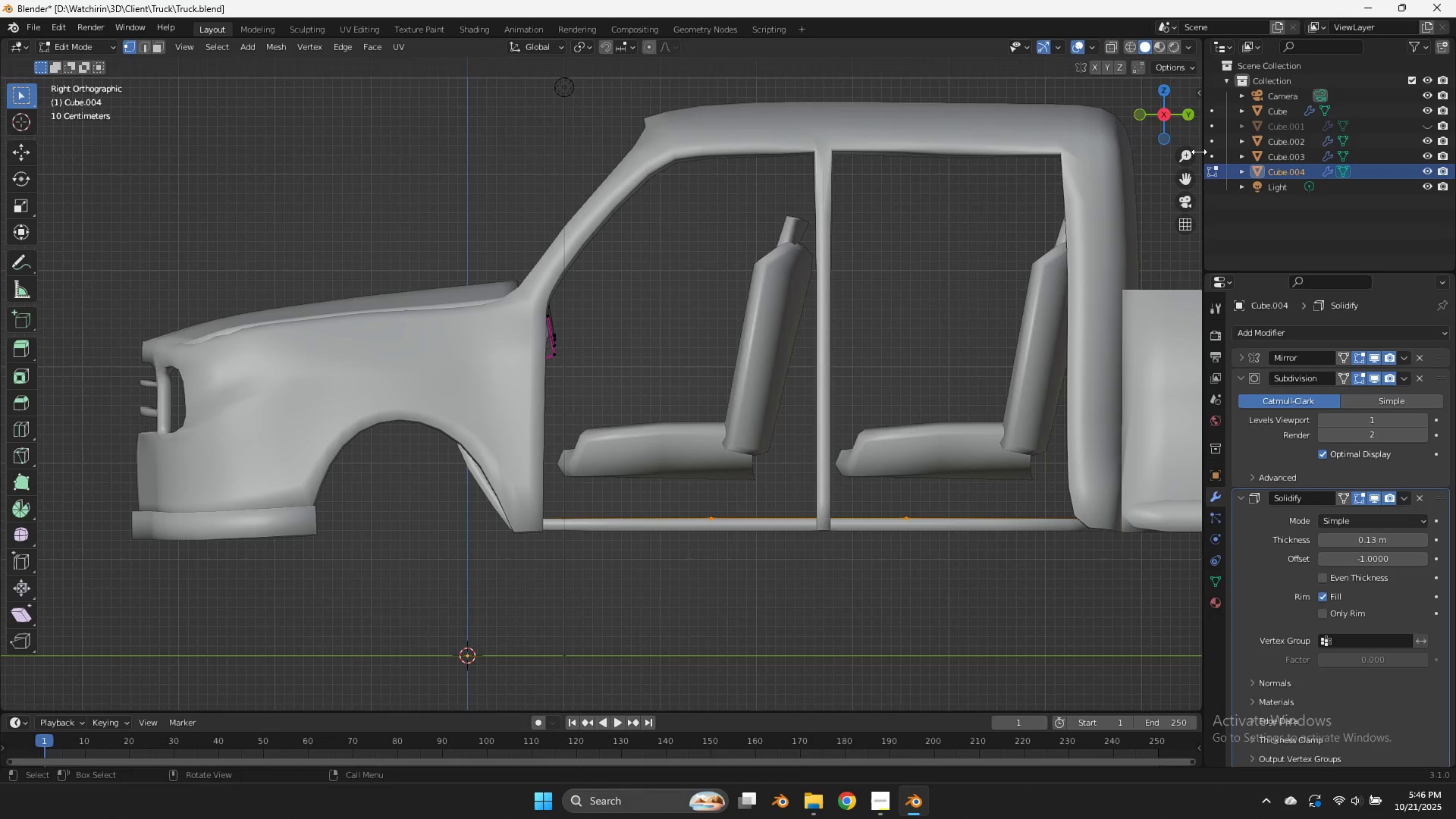 
left_click_drag(start_coordinate=[1169, 127], to_coordinate=[1164, 168])
 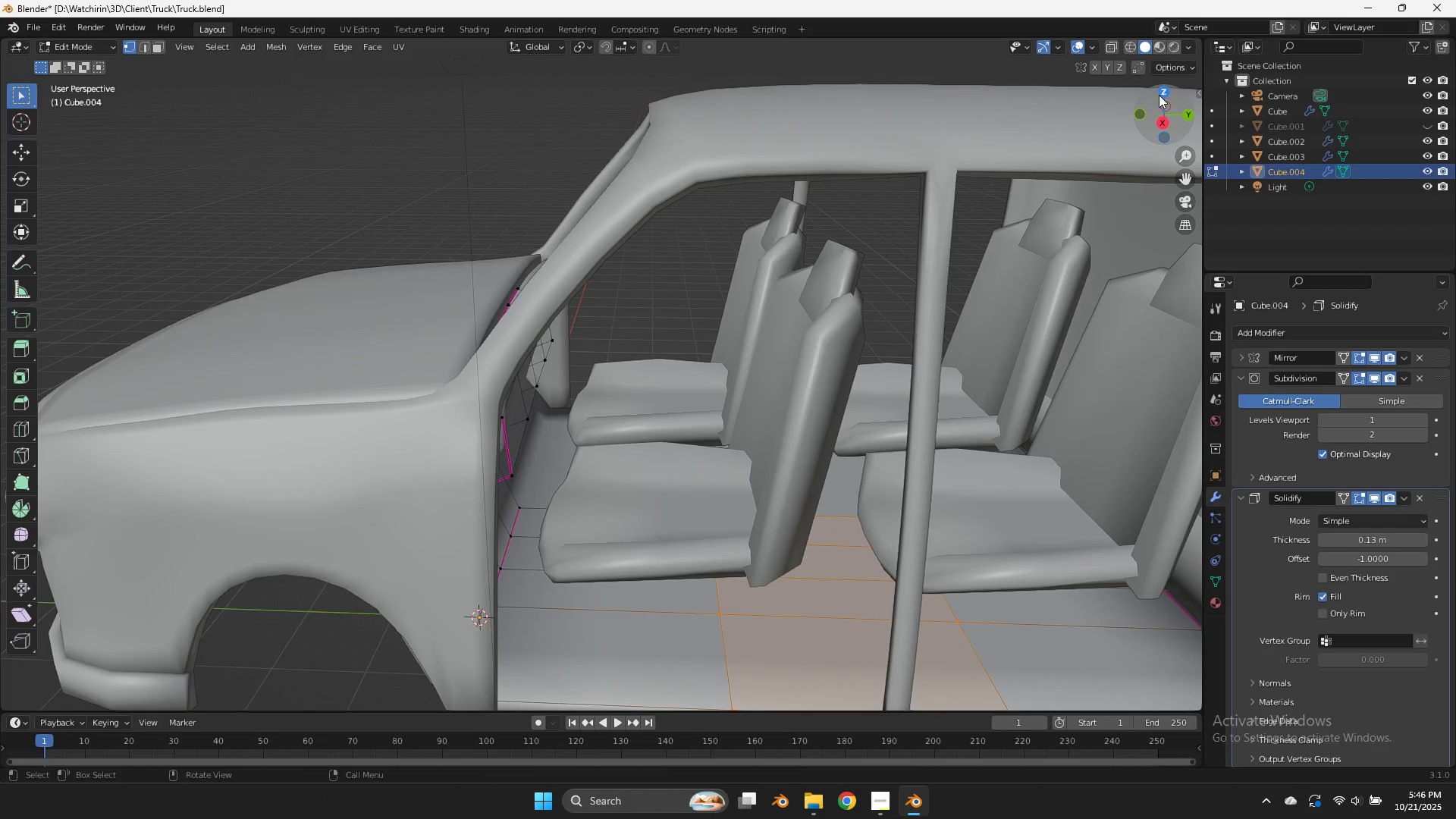 
left_click([1158, 93])
 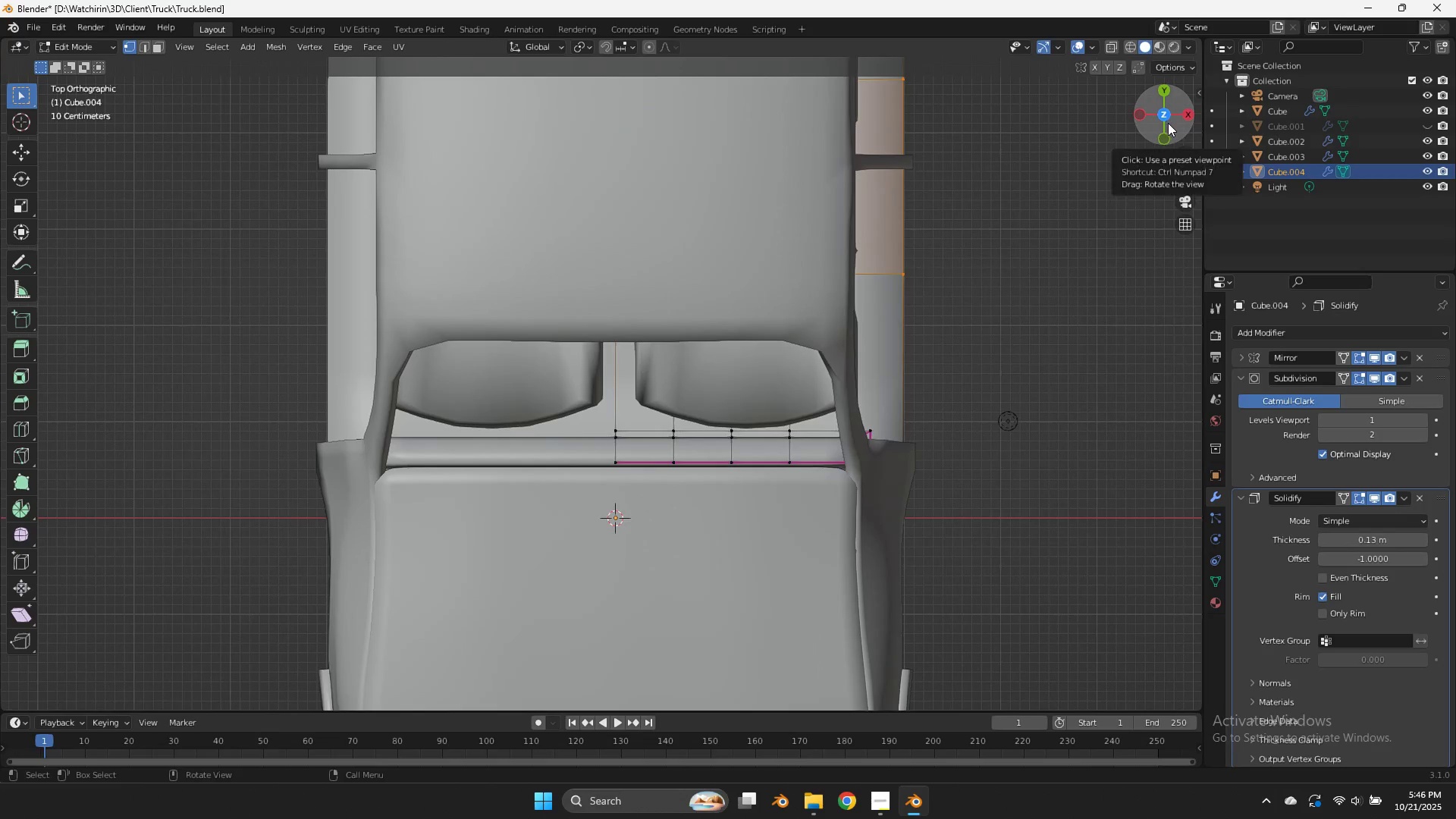 
left_click_drag(start_coordinate=[1168, 123], to_coordinate=[1068, 678])
 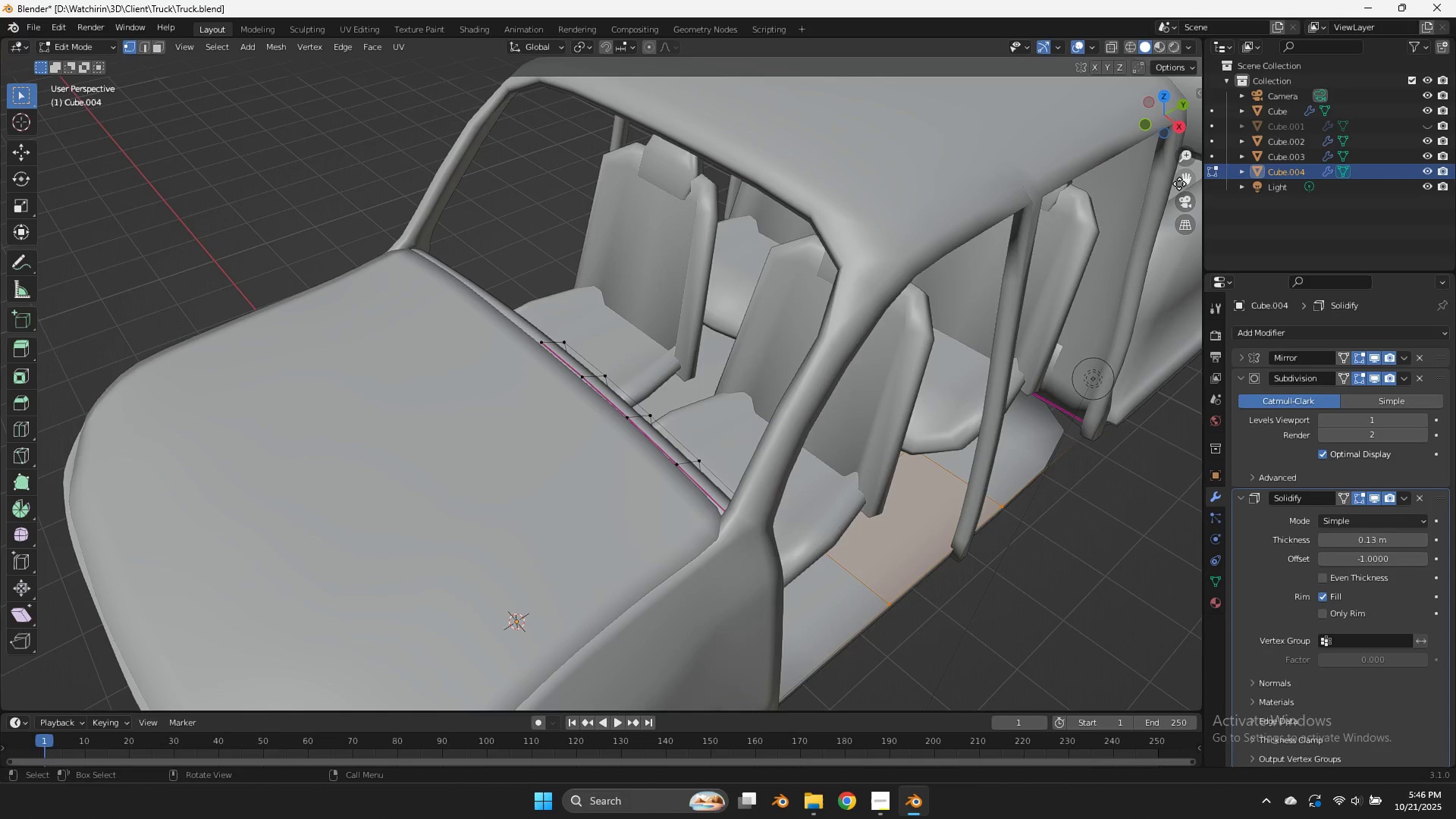 
left_click_drag(start_coordinate=[1181, 142], to_coordinate=[1113, 74])
 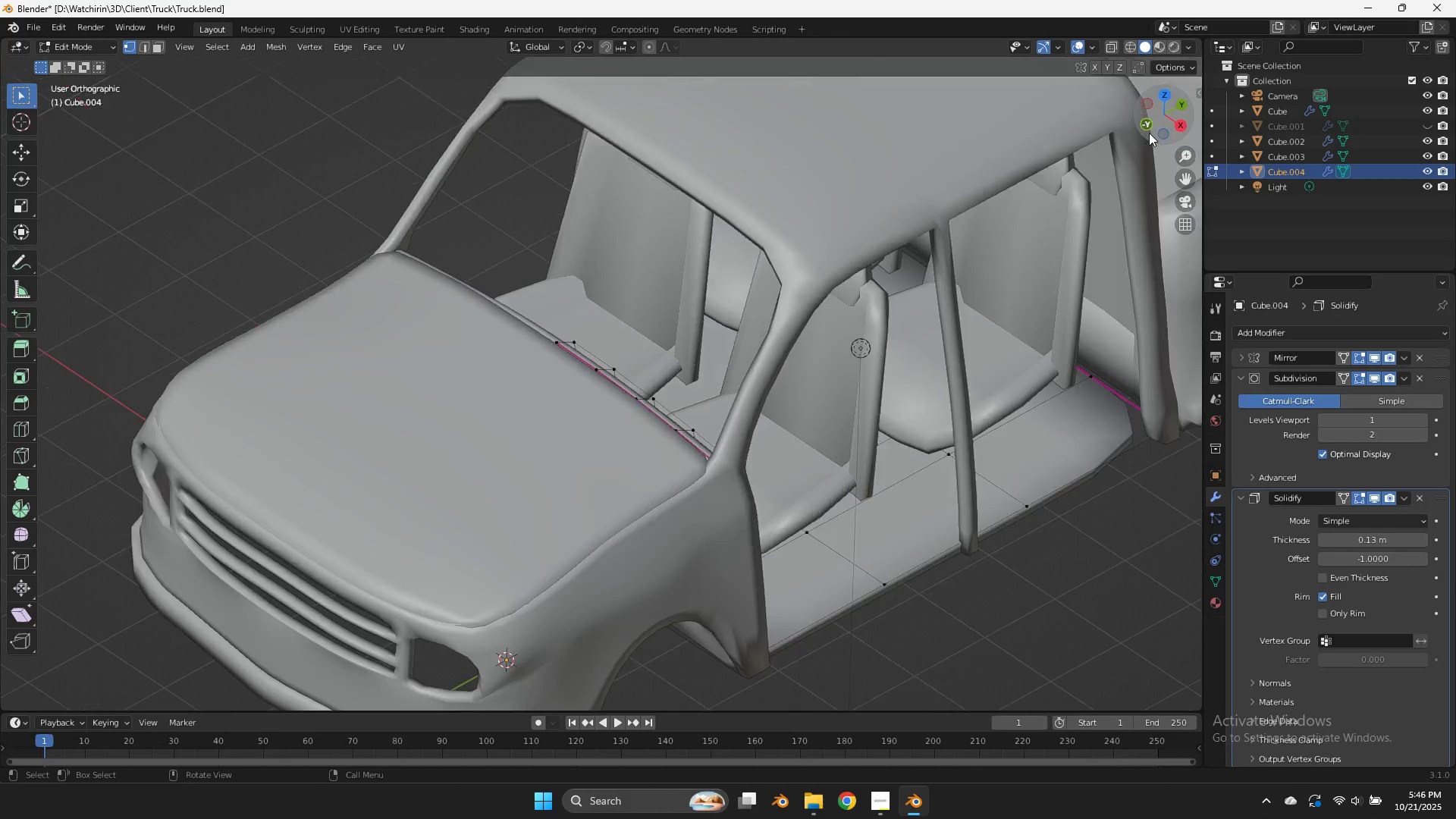 
left_click([1149, 133])
 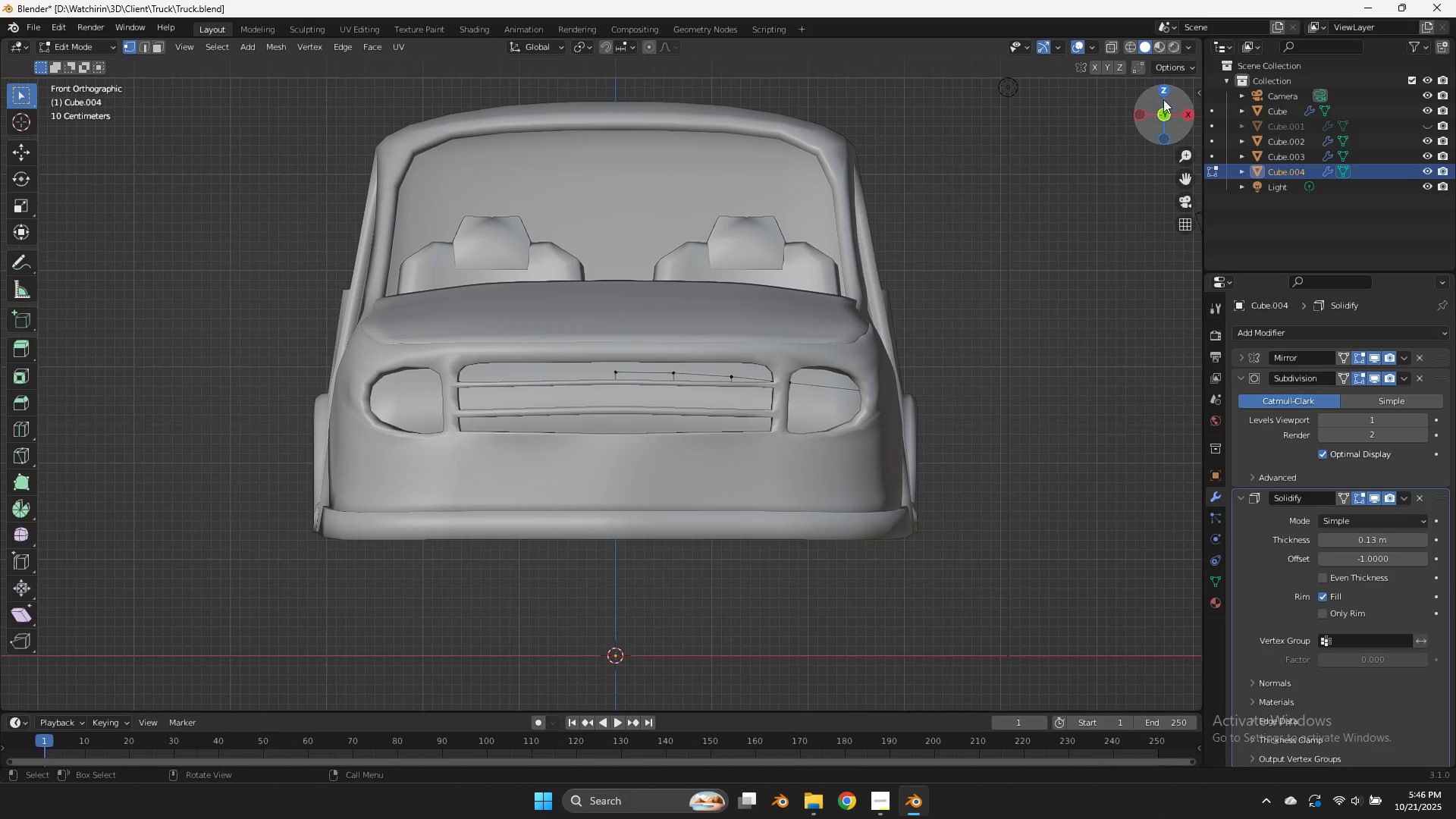 
left_click_drag(start_coordinate=[1165, 105], to_coordinate=[948, 97])
 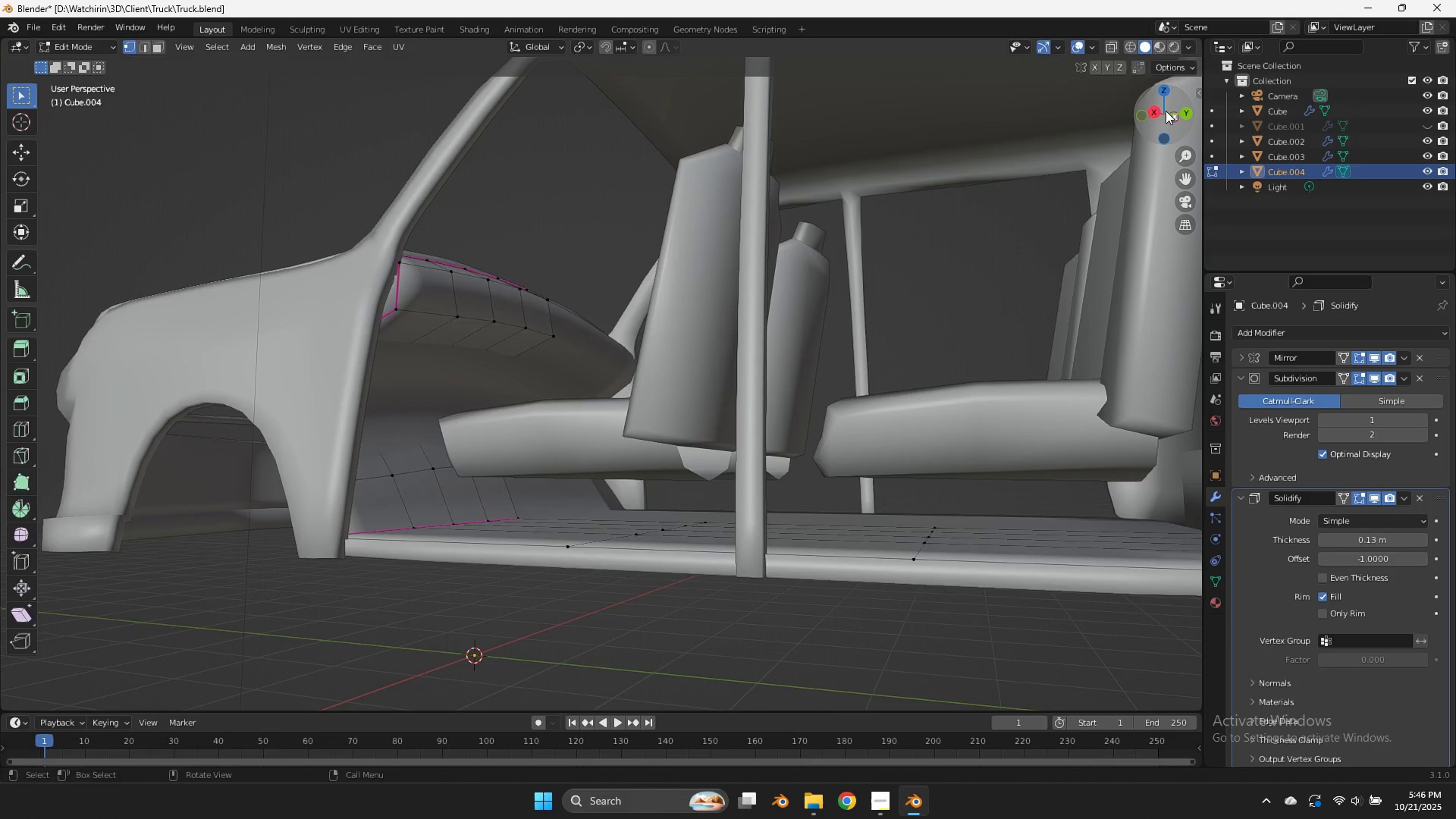 
key(Tab)
 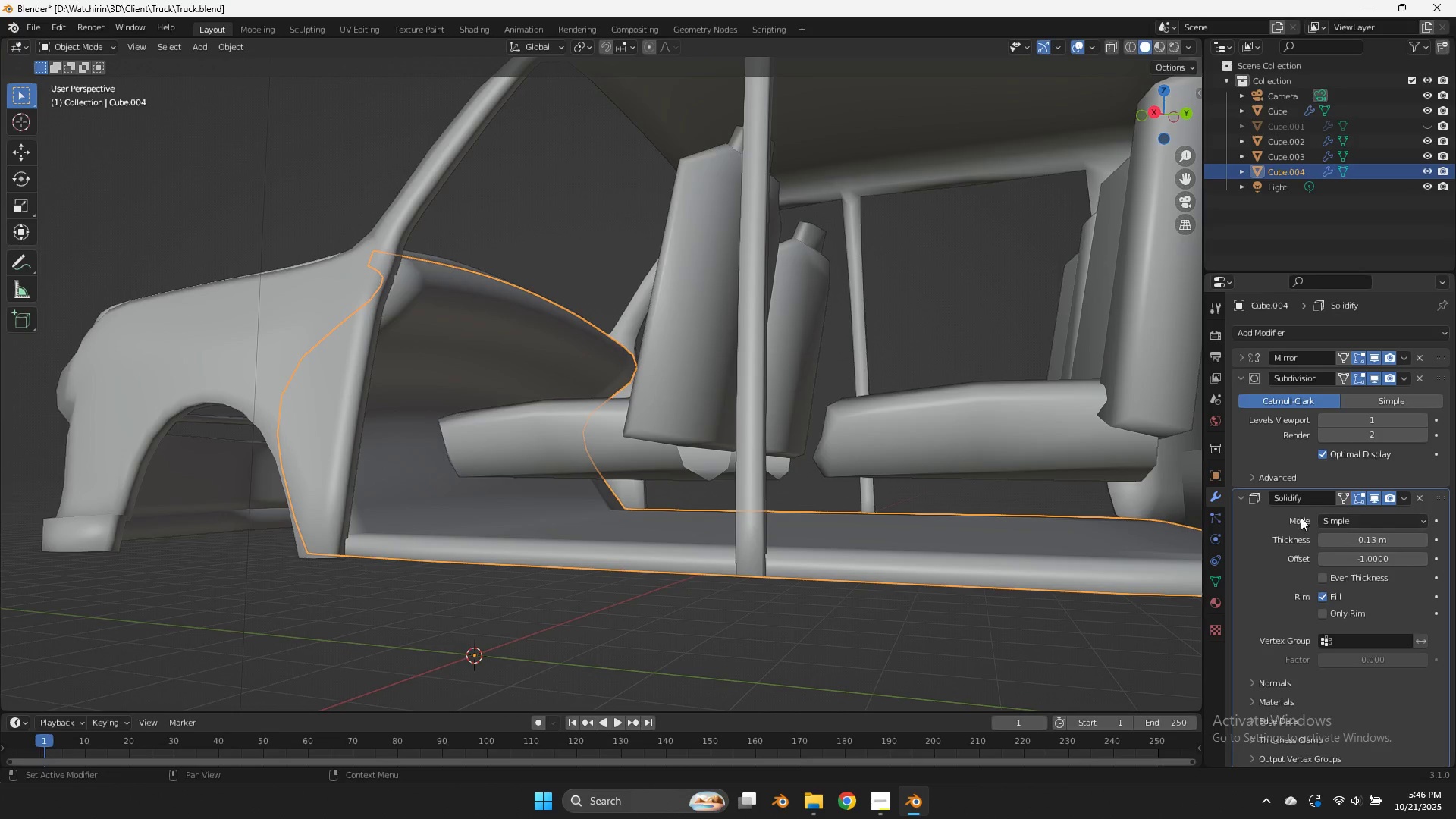 
key(Control+A)
 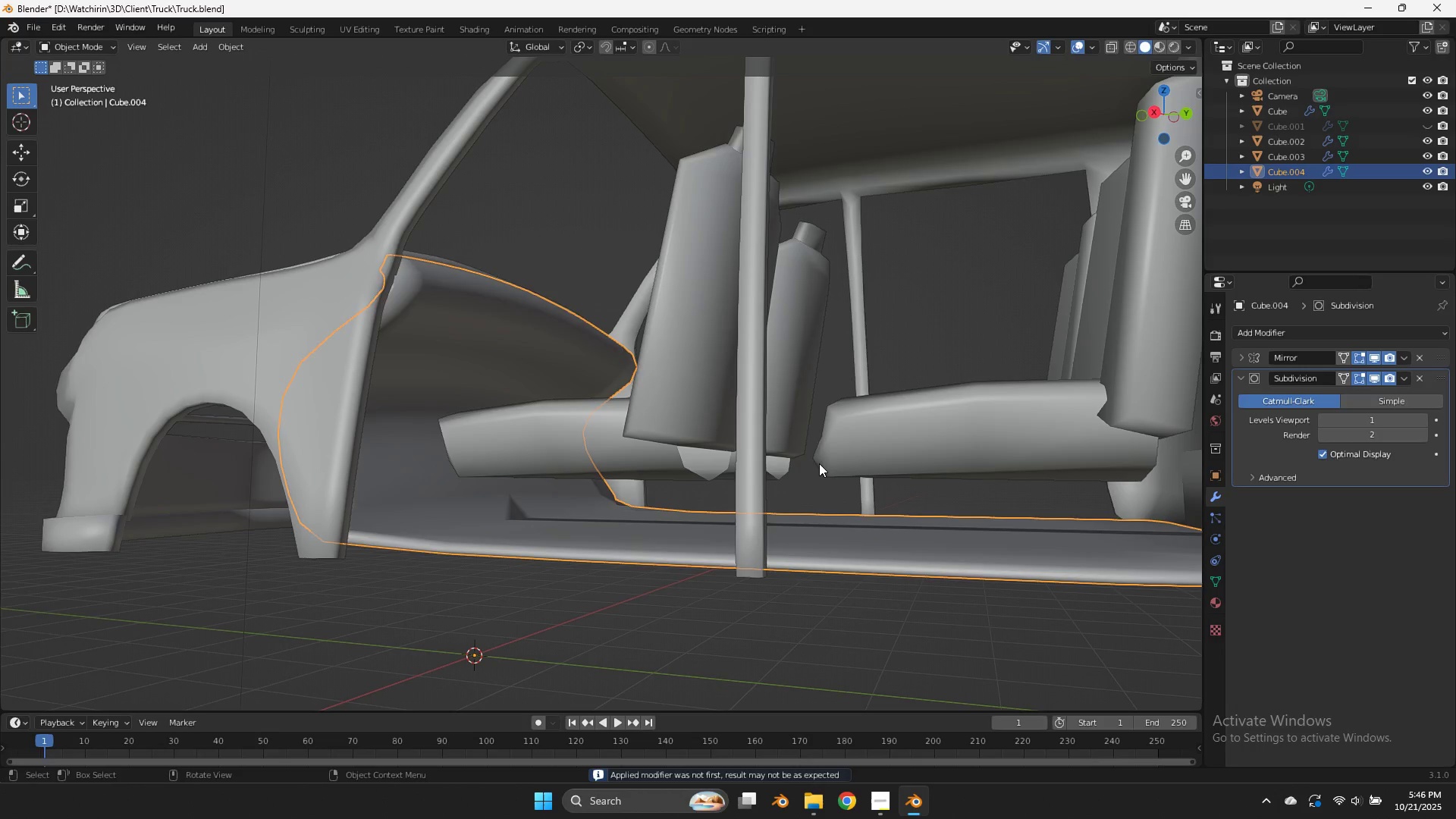 
key(Tab)
 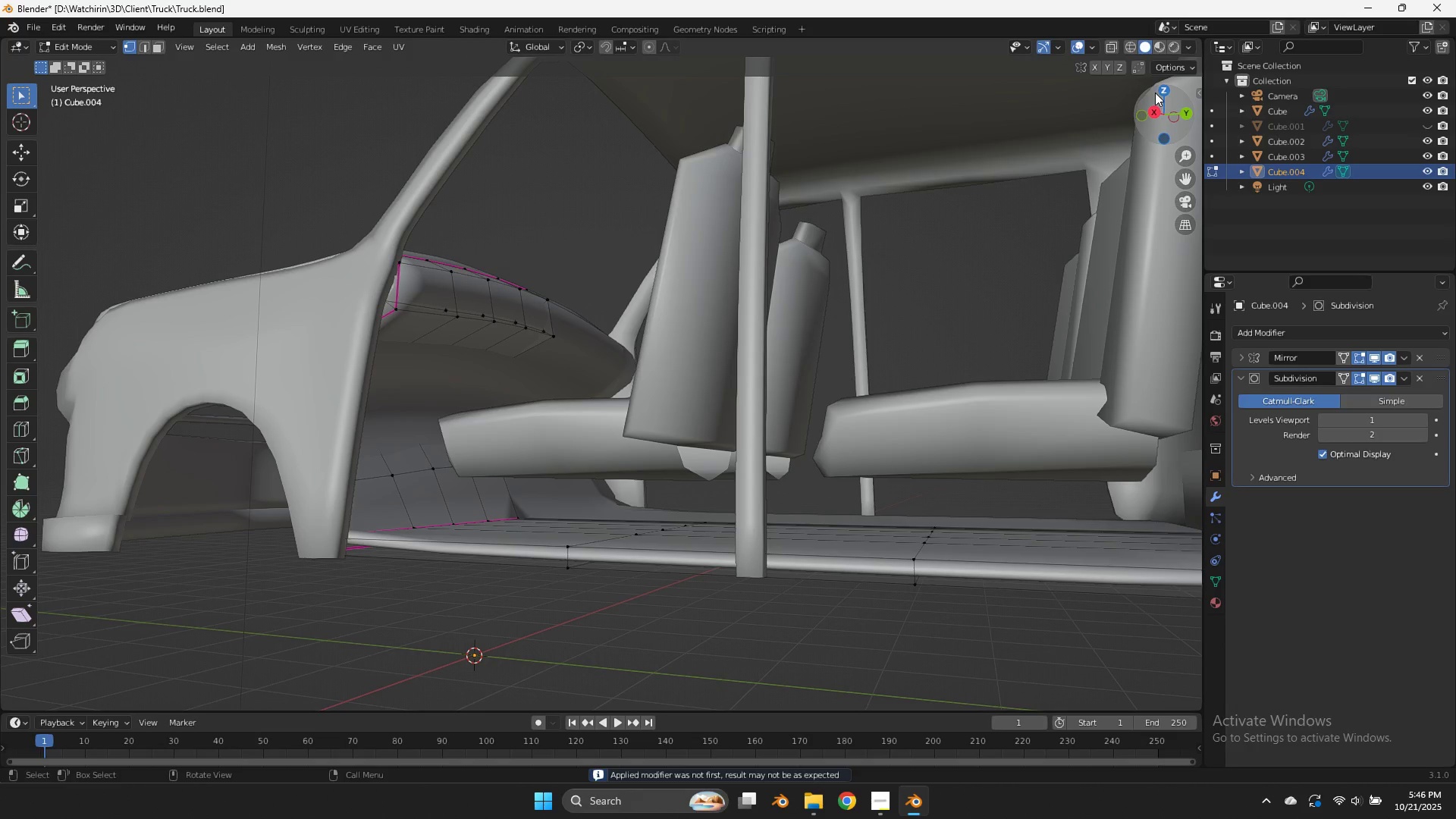 
left_click_drag(start_coordinate=[1159, 104], to_coordinate=[1178, 142])
 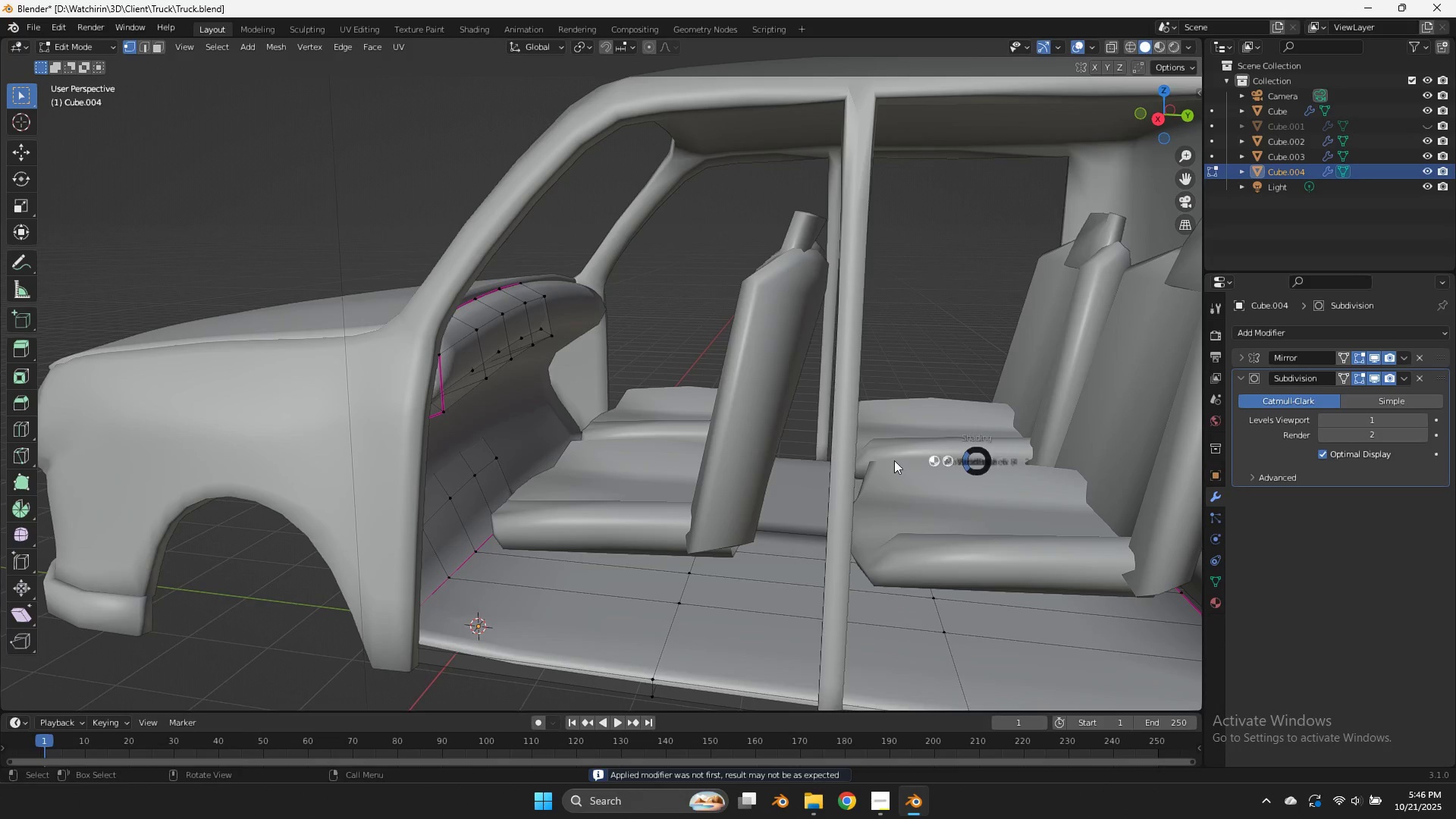 
key(Z)
 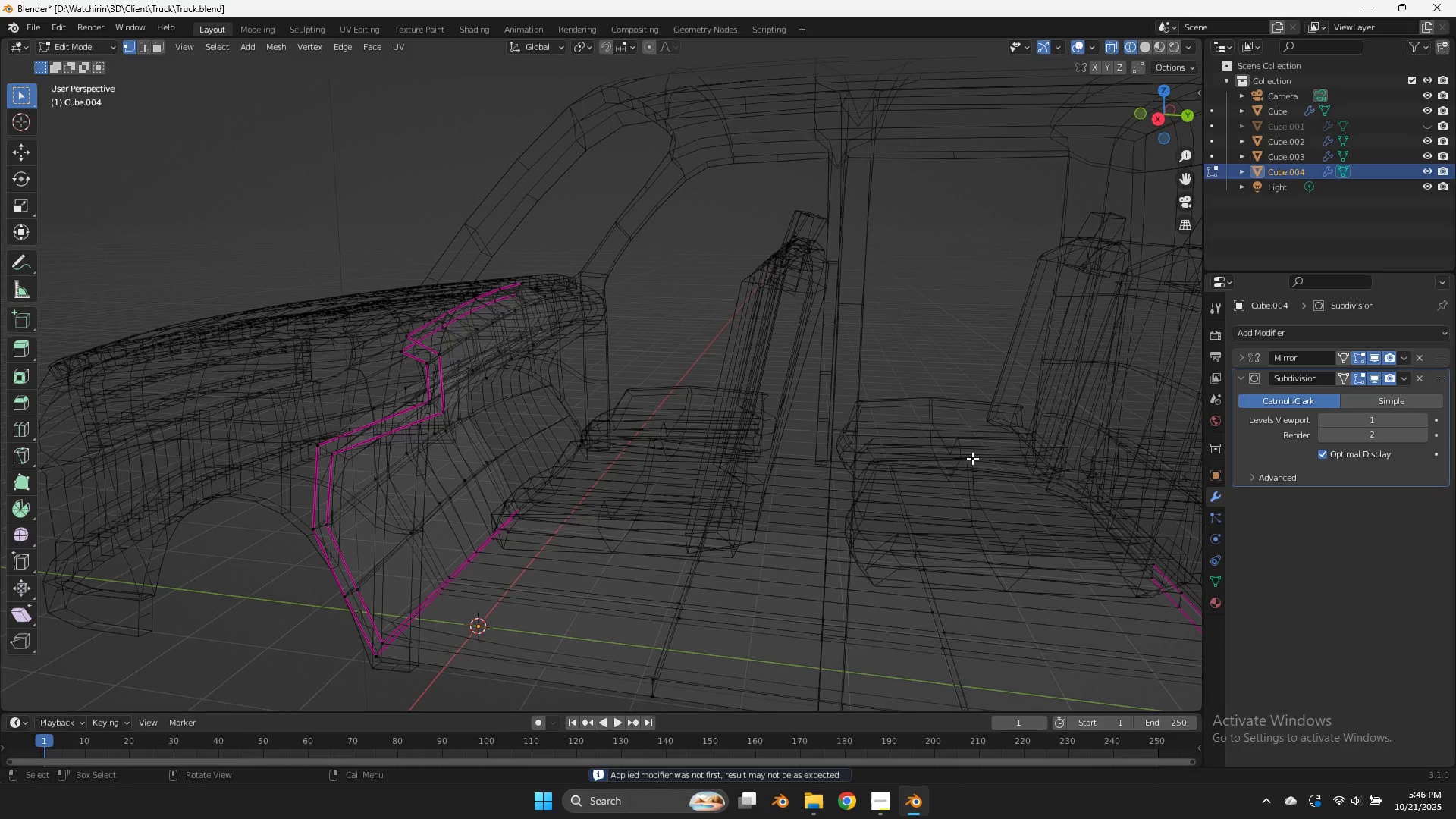 
left_click_drag(start_coordinate=[974, 466], to_coordinate=[523, 735])
 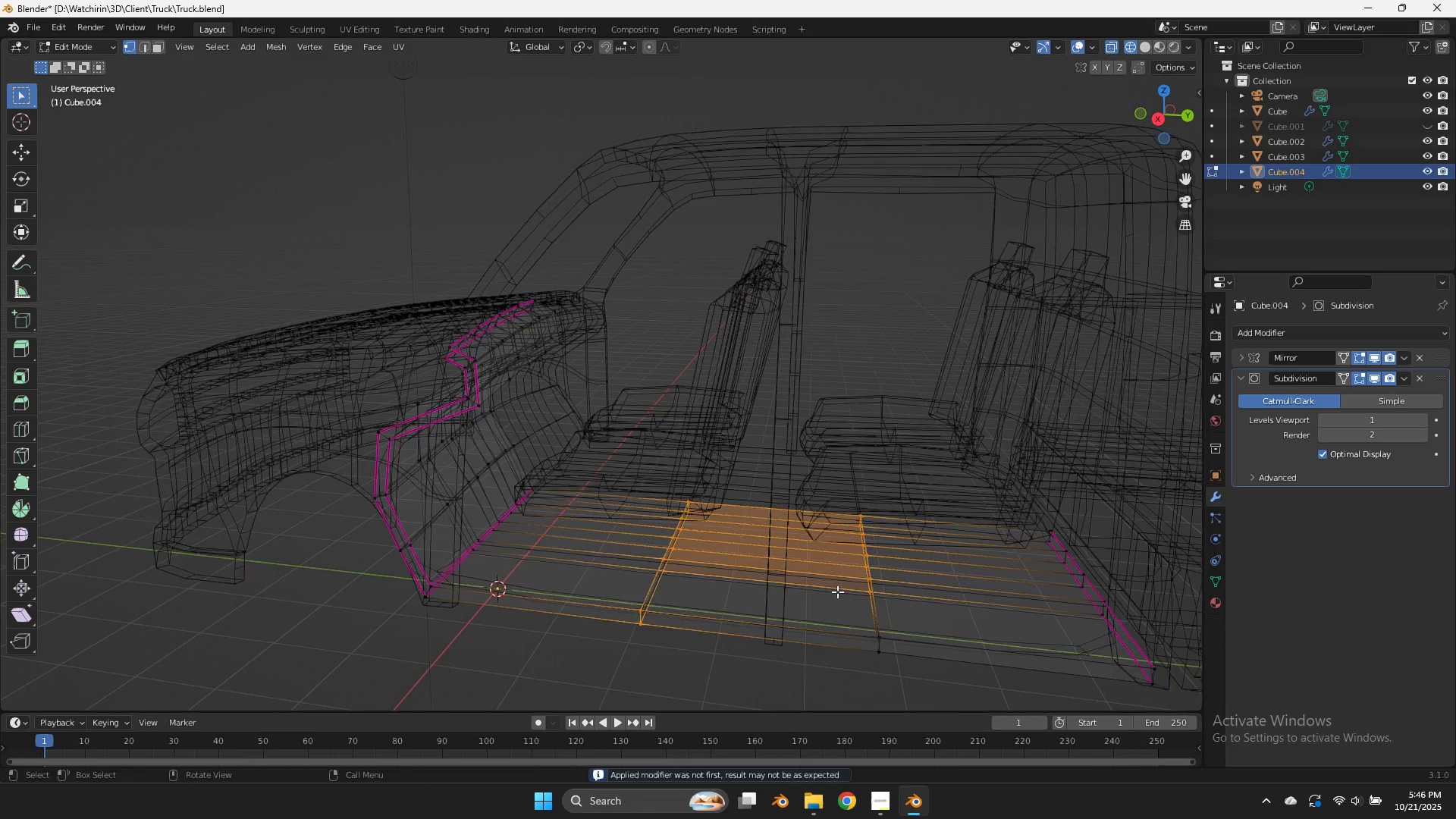 
scroll: coordinate [838, 592], scroll_direction: down, amount: 3.0
 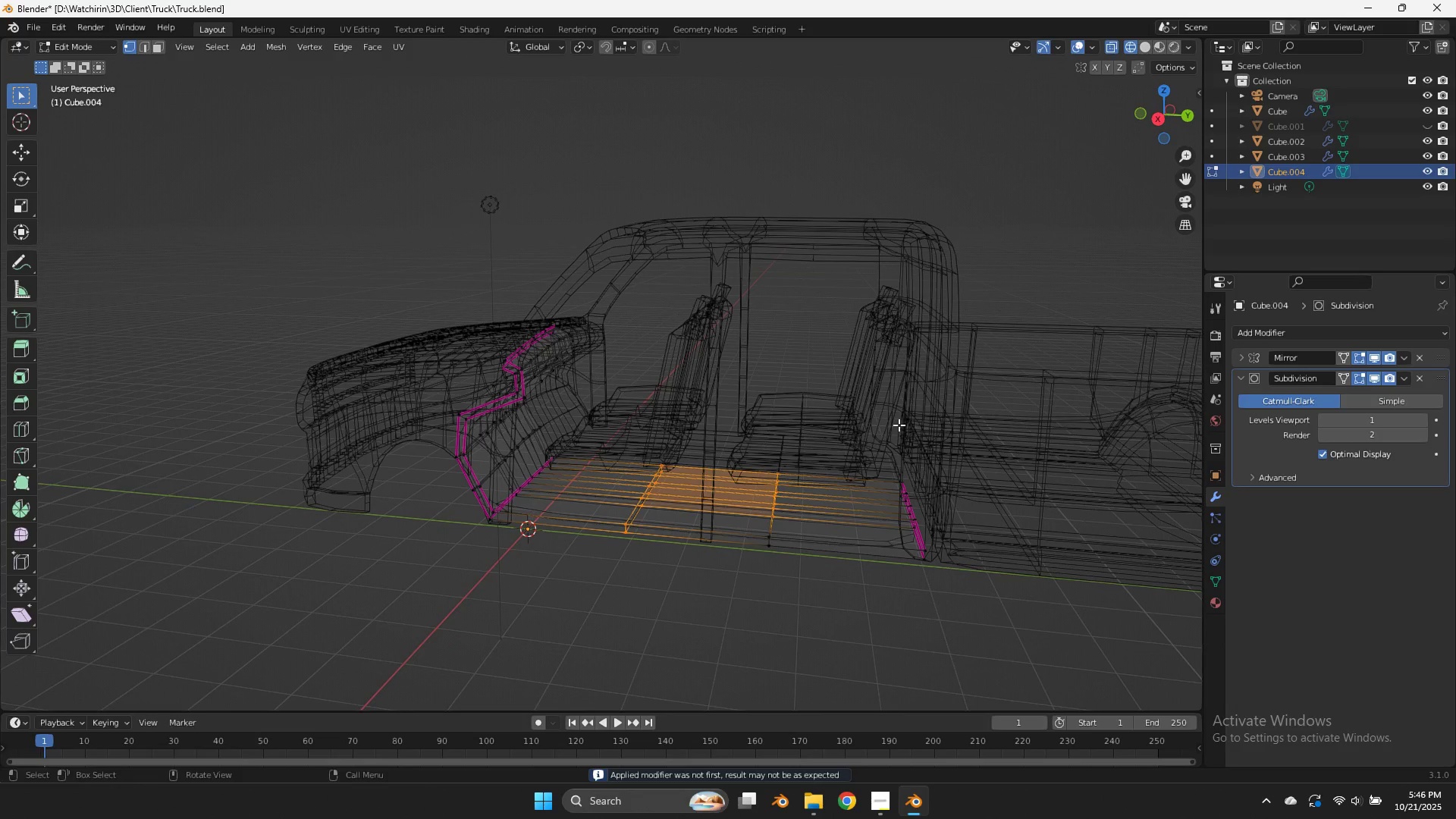 
left_click_drag(start_coordinate=[896, 425], to_coordinate=[598, 616])
 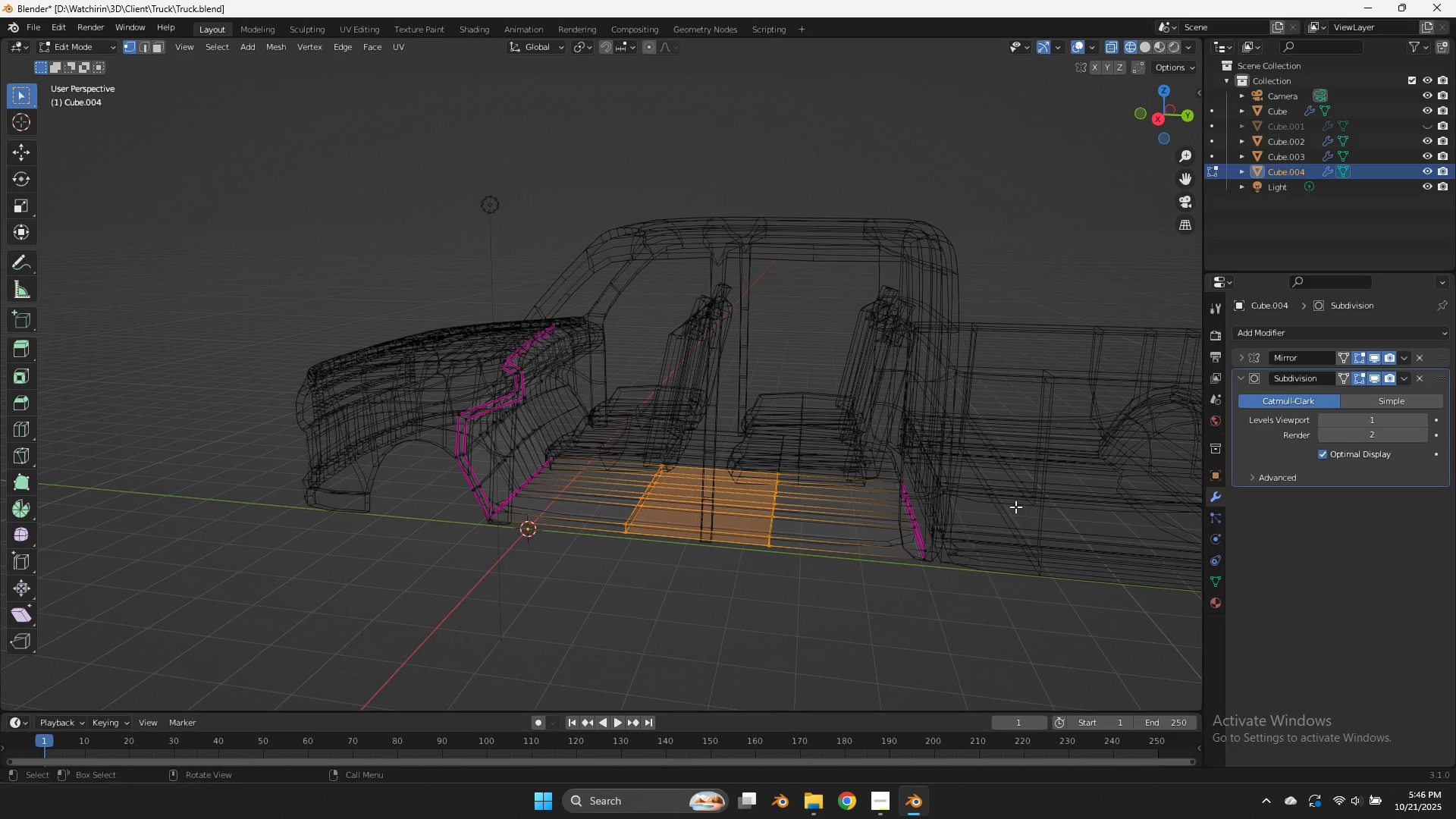 
type(zgy)
 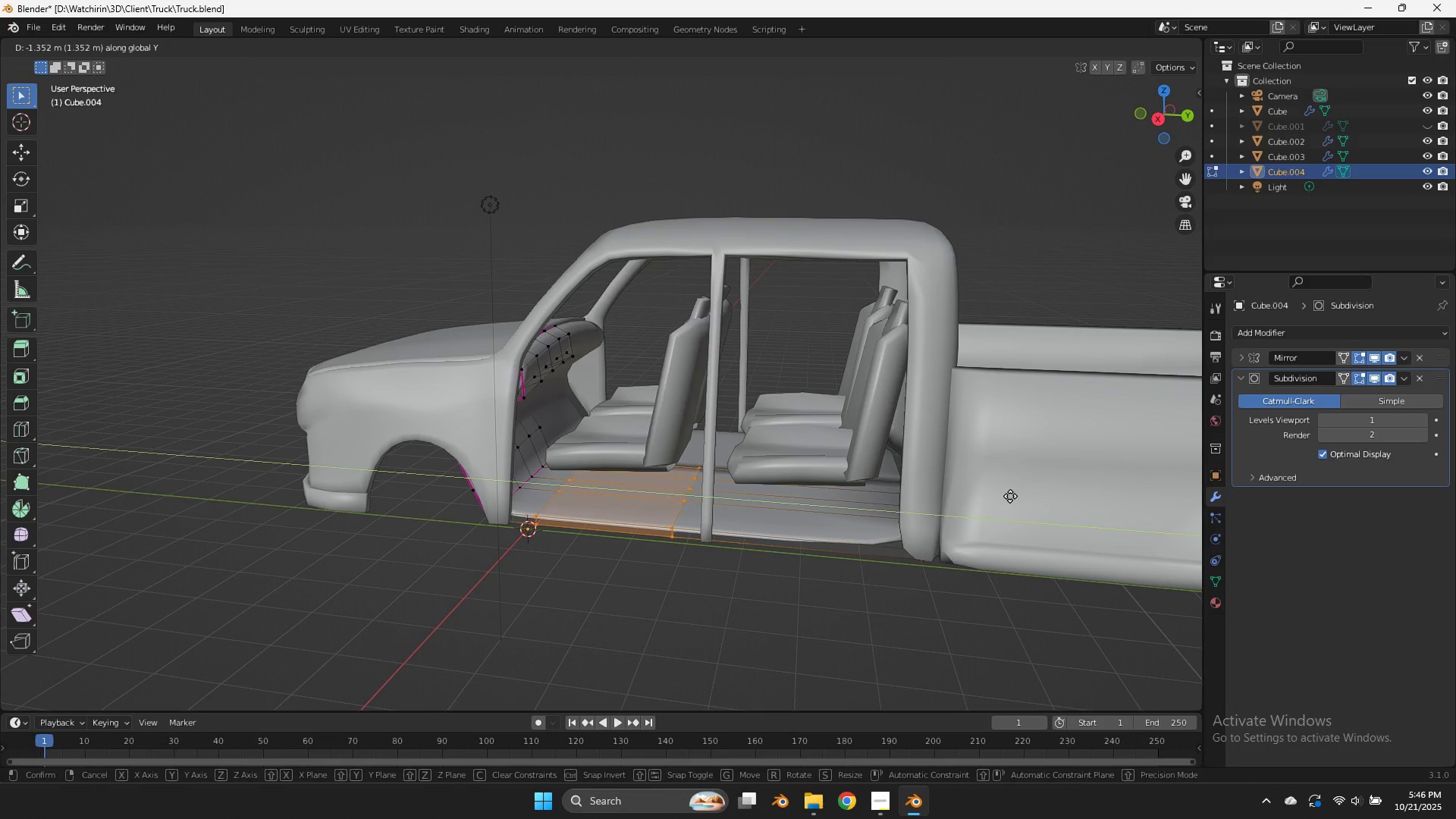 
left_click([1010, 496])
 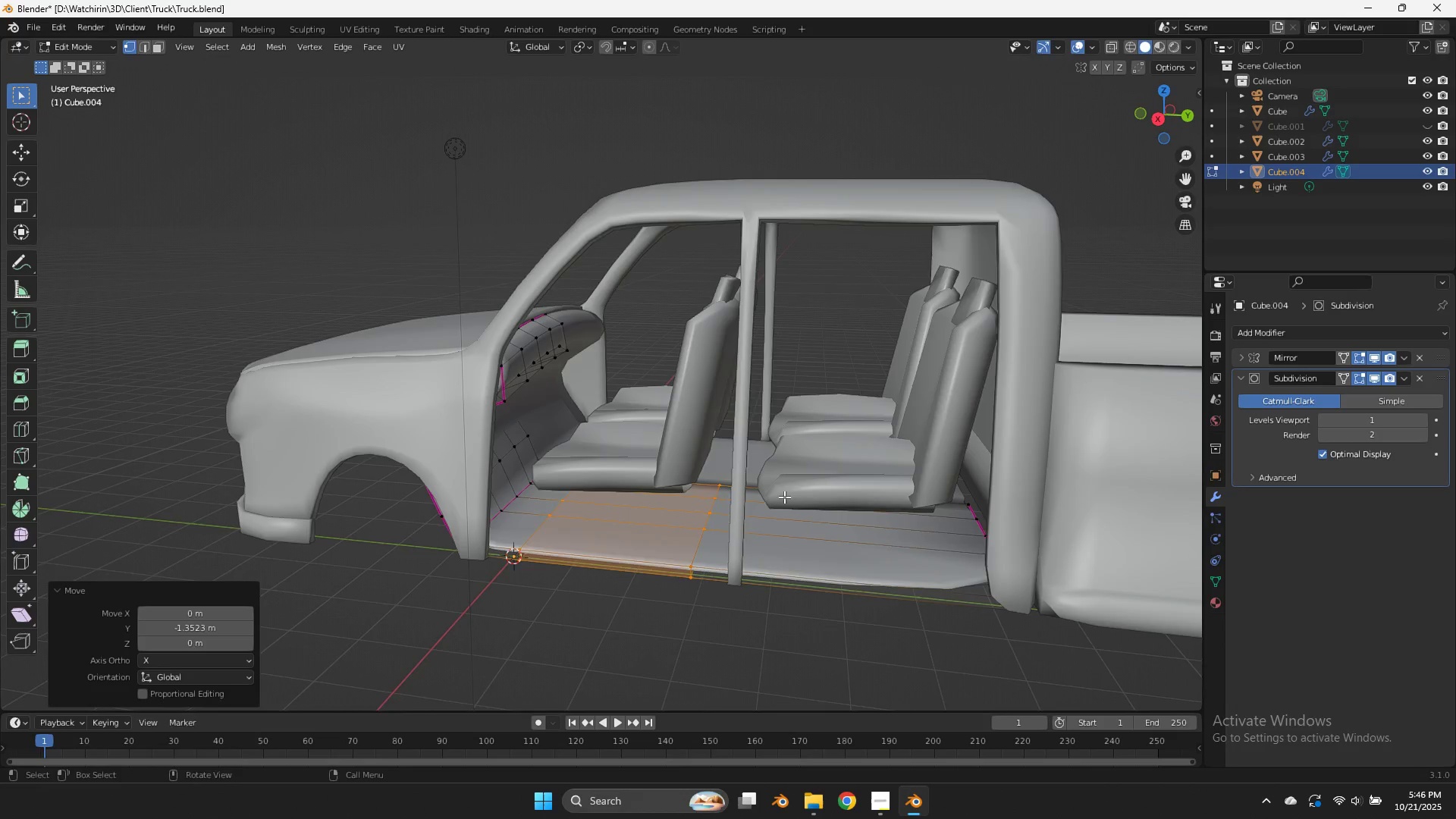 
scroll: coordinate [781, 498], scroll_direction: up, amount: 2.0
 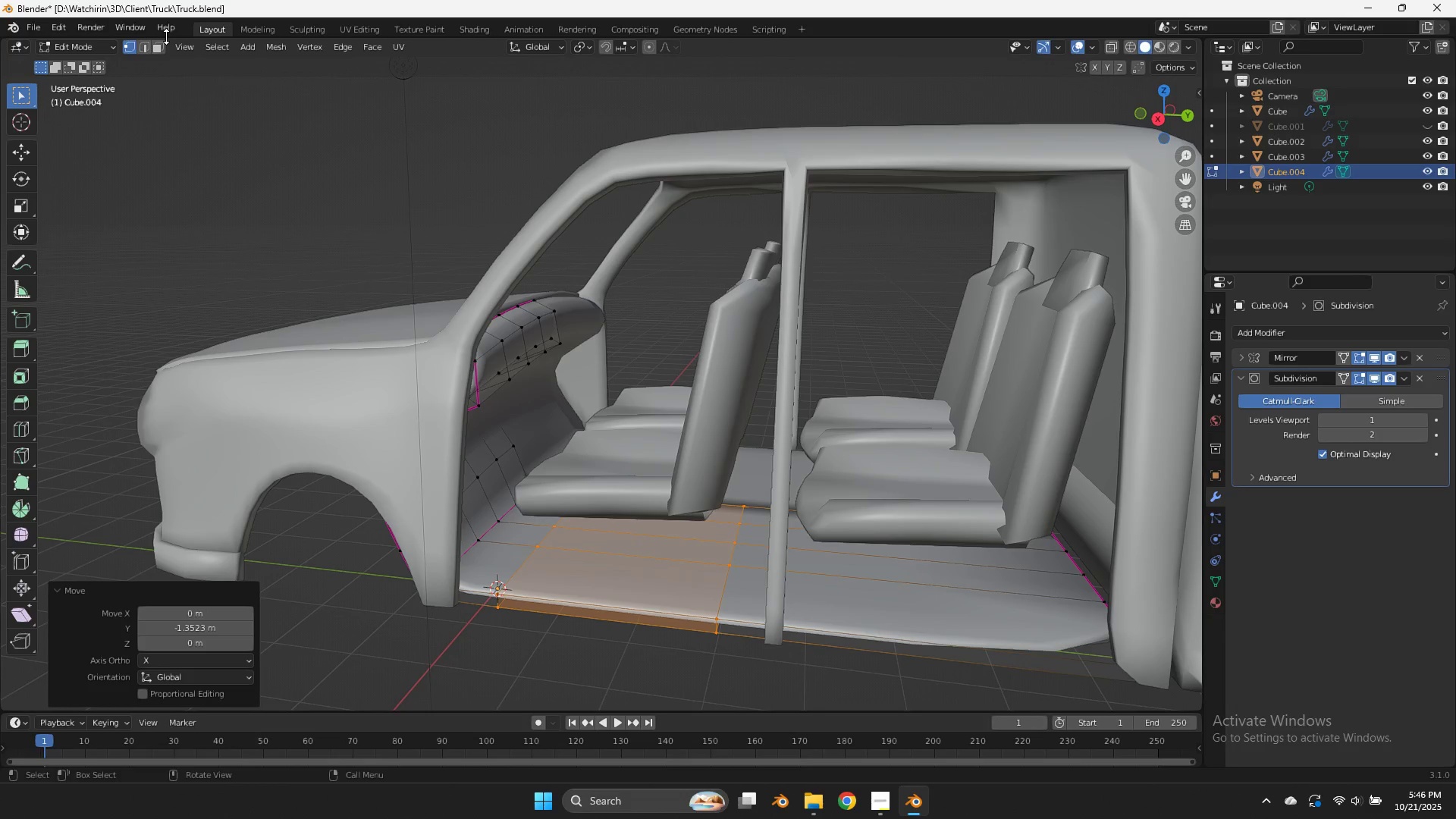 
double_click([165, 45])
 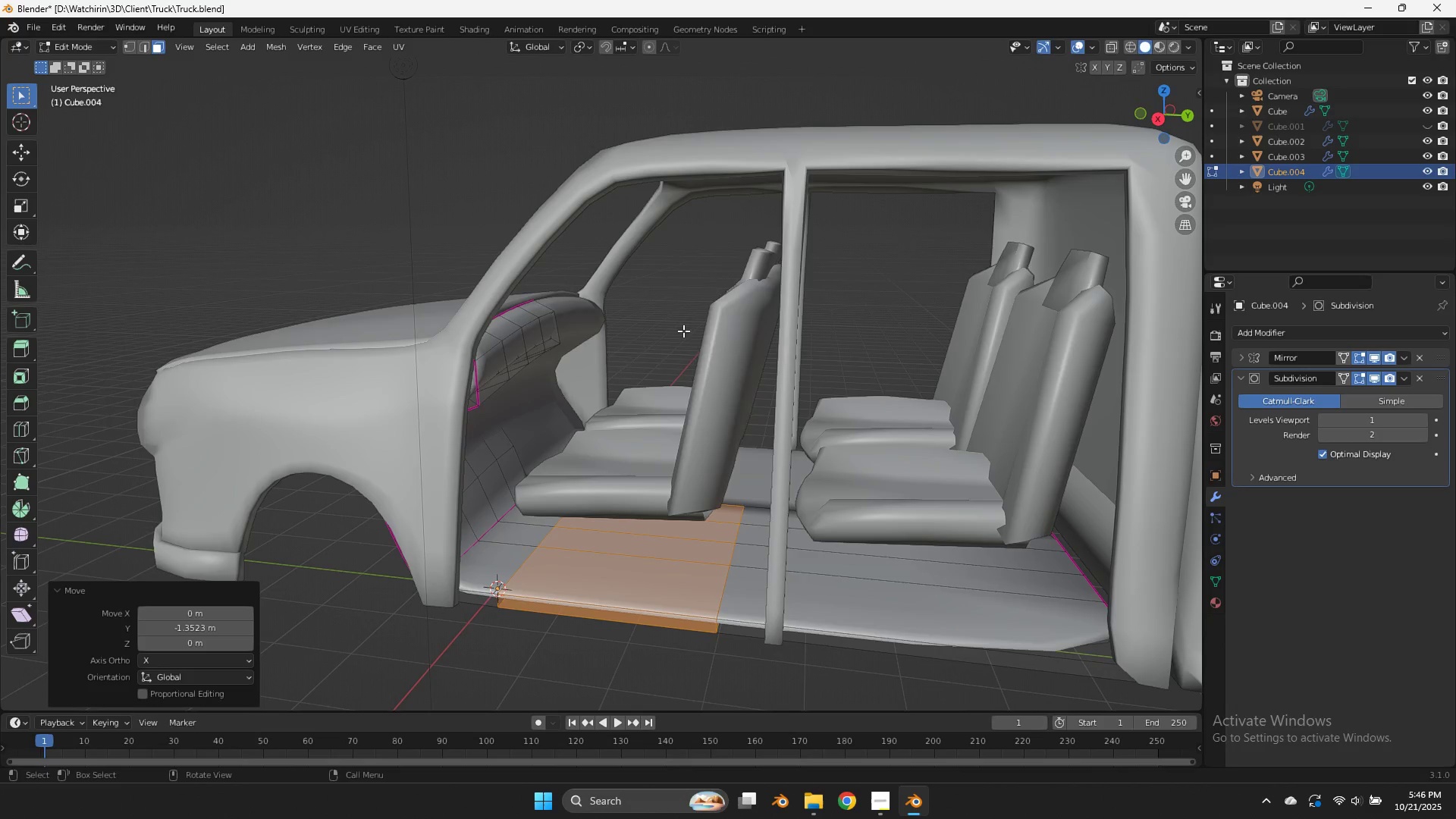 
type(zz)
 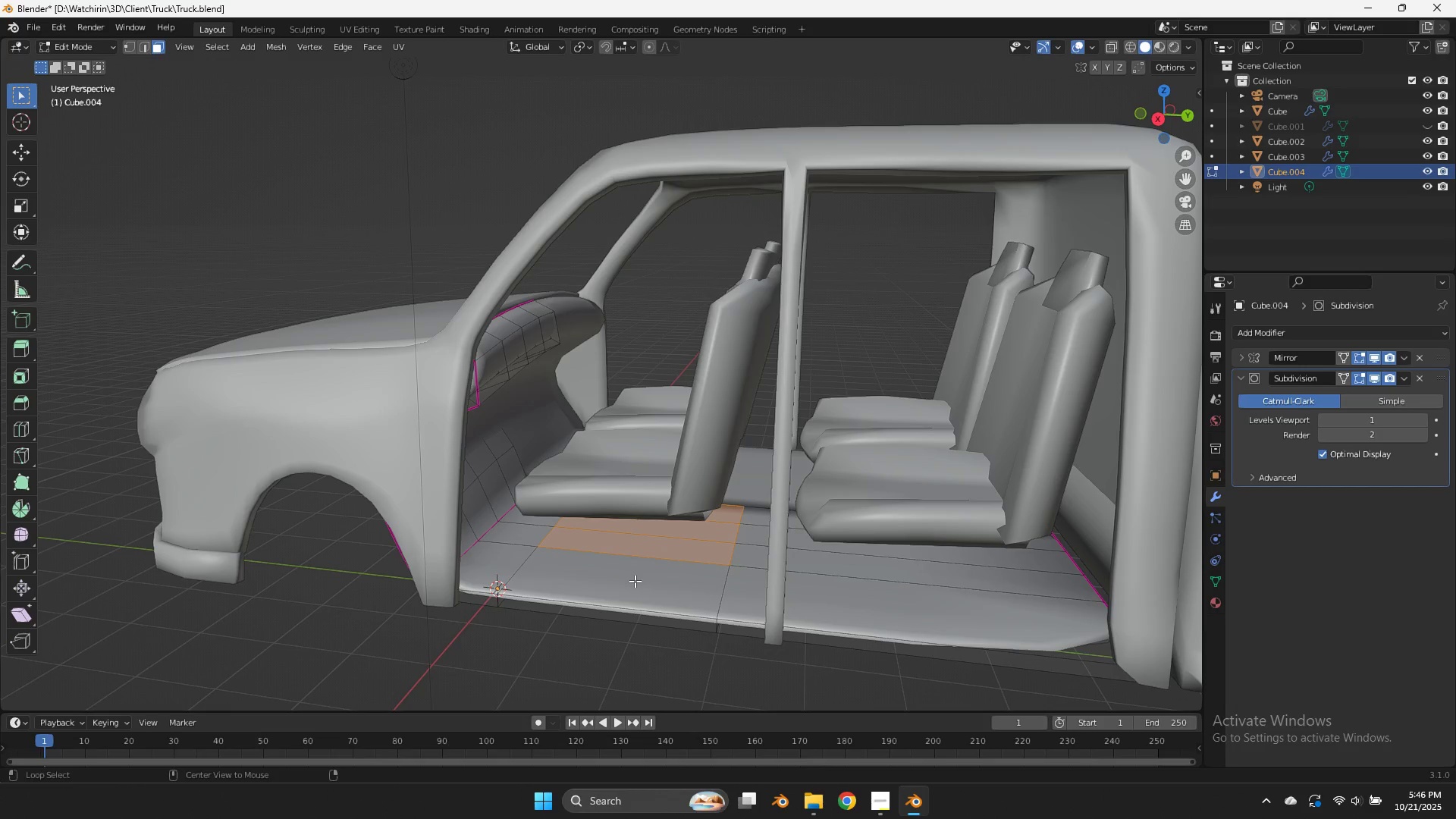 
left_click_drag(start_coordinate=[711, 498], to_coordinate=[636, 578])
 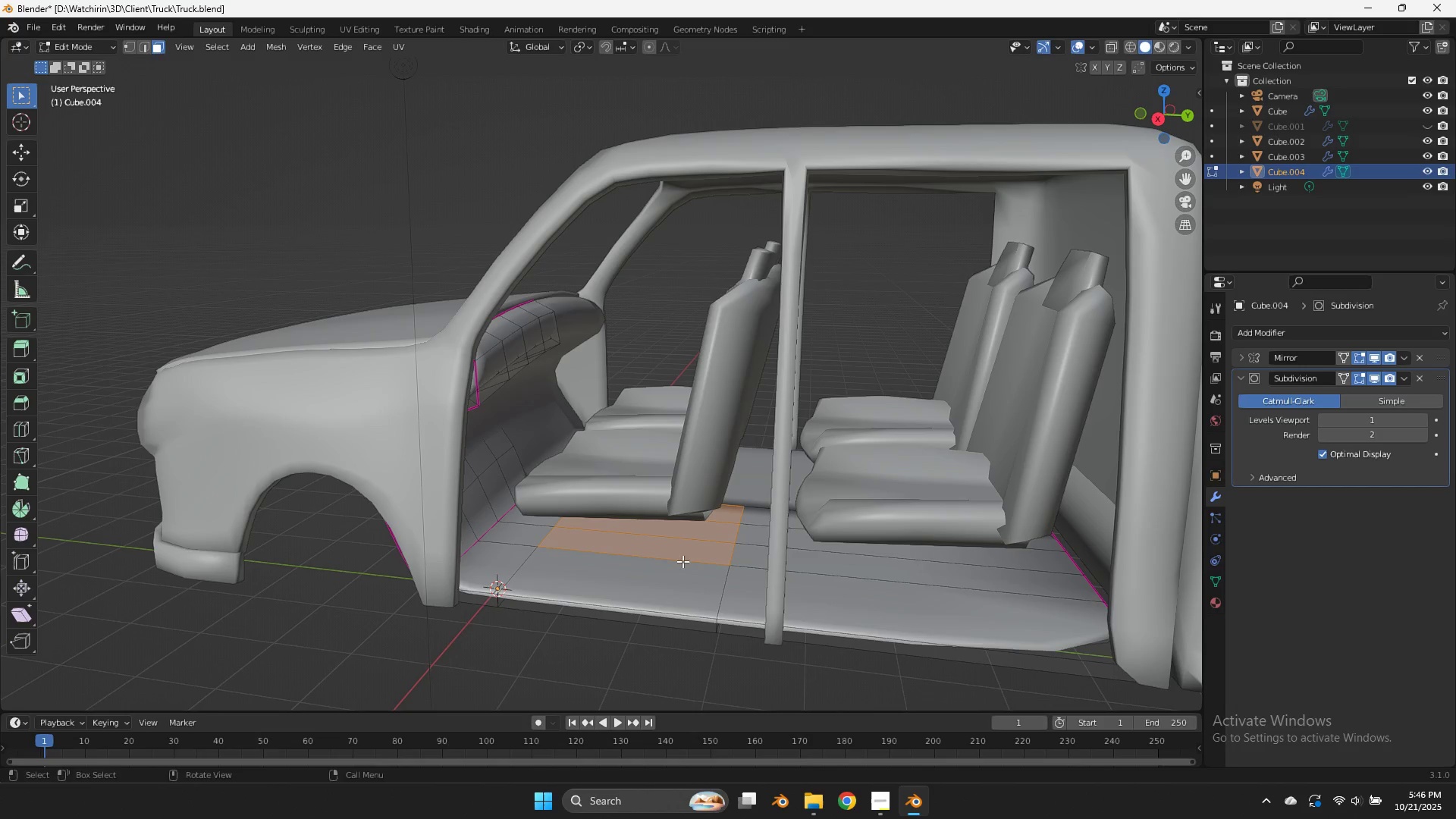 
hold_key(key=AltLeft, duration=0.64)
 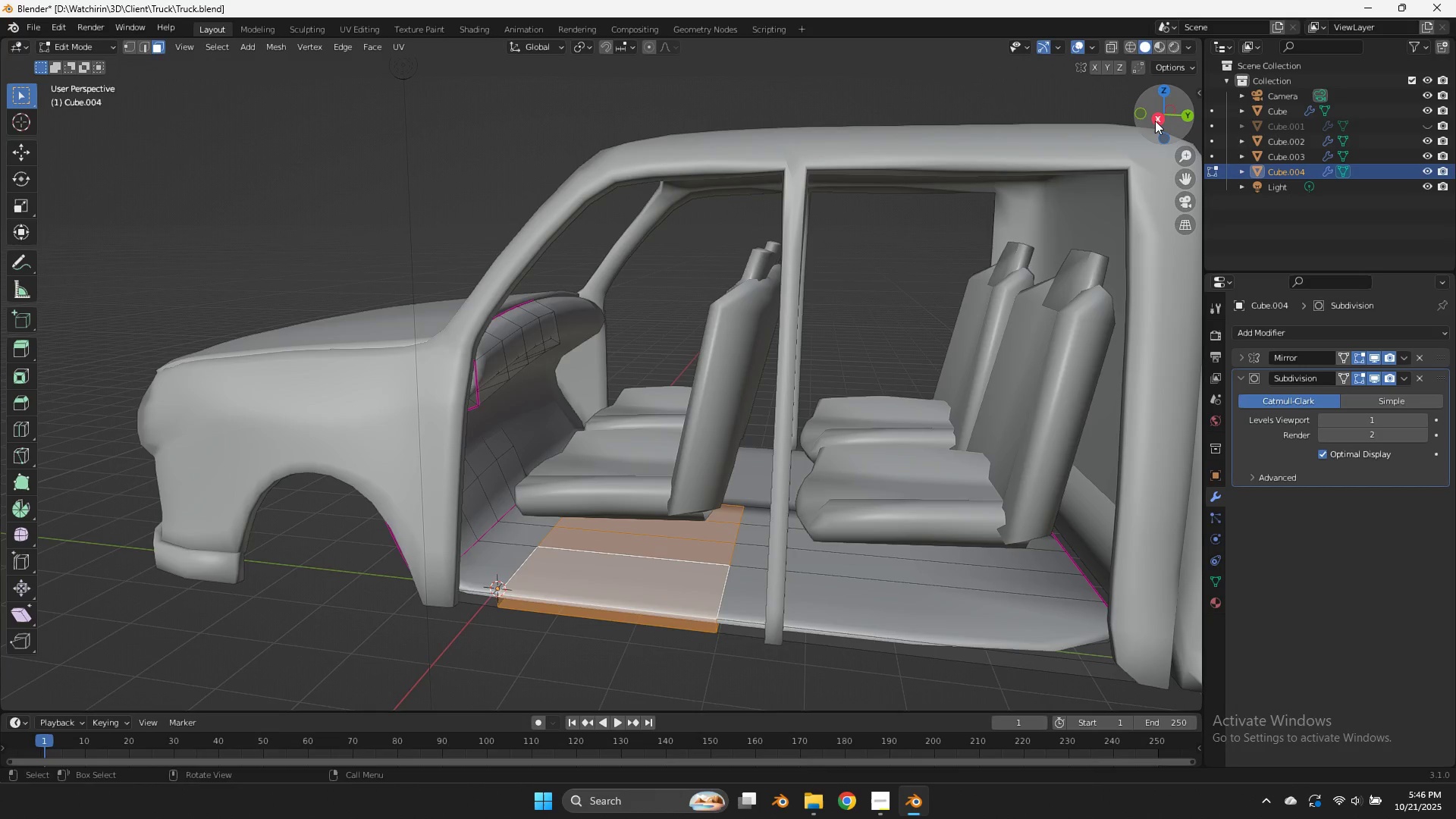 
left_click([1155, 121])
 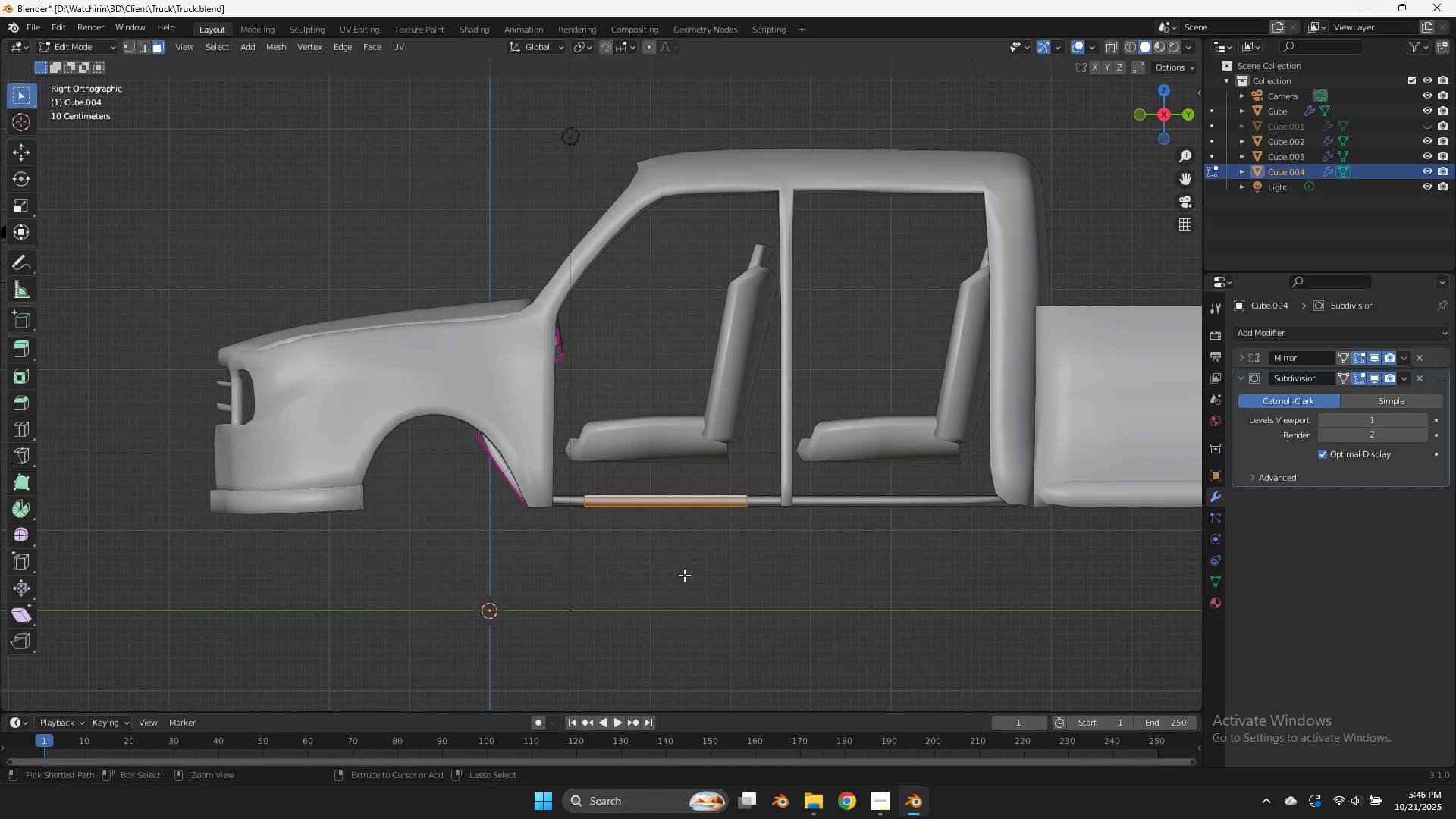 
hold_key(key=ControlLeft, duration=0.36)
 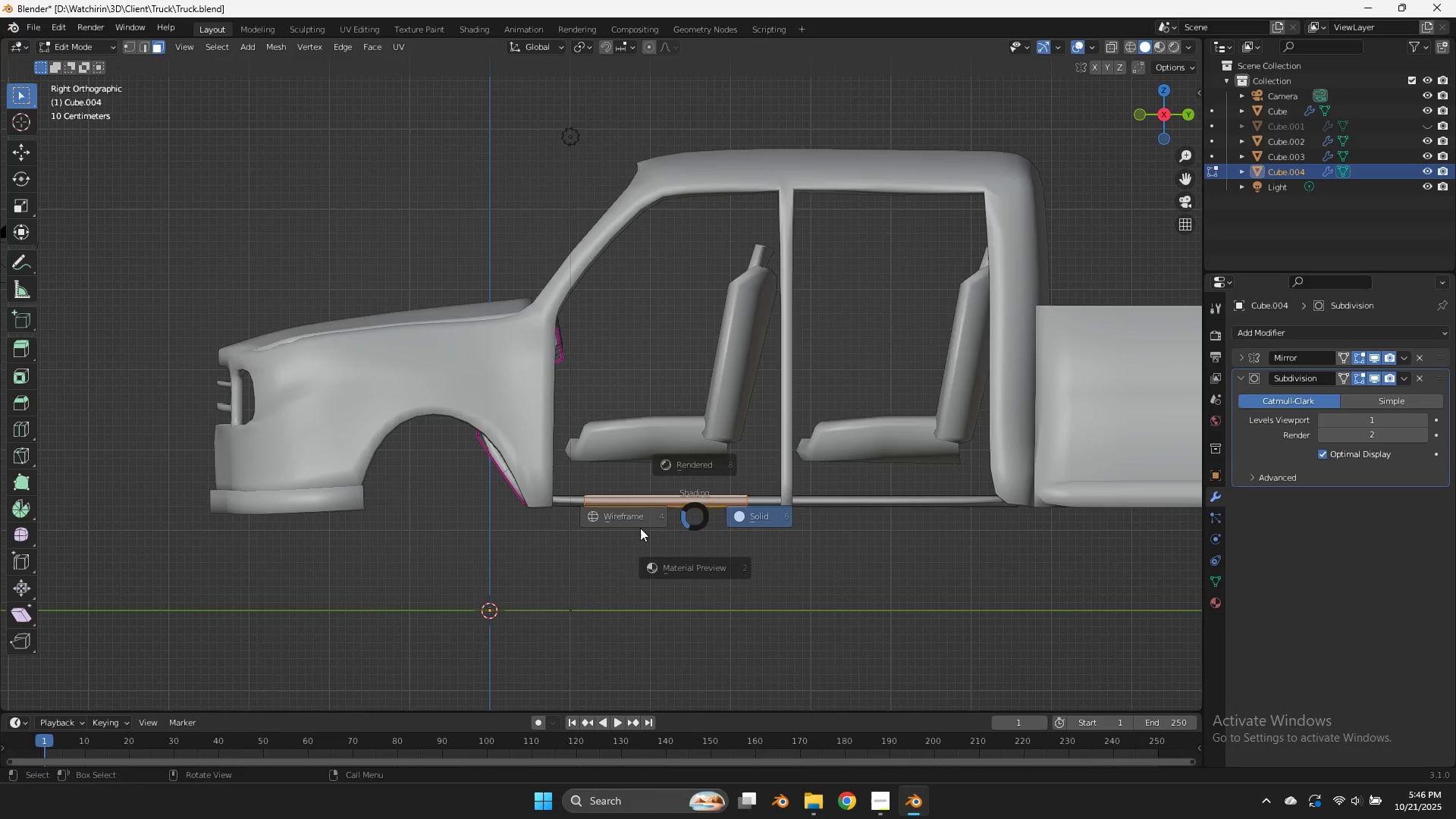 
type(zze)
 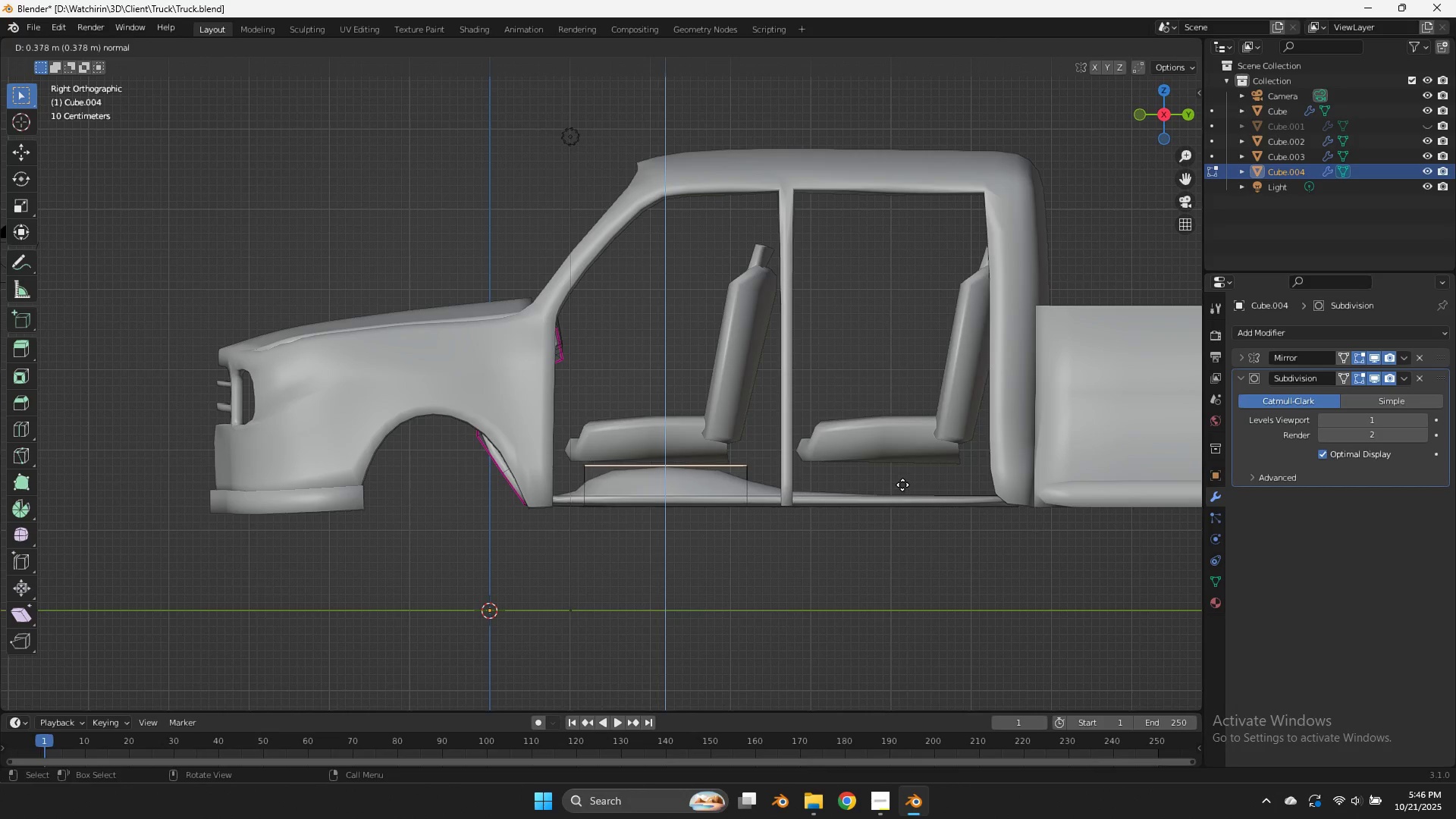 
hold_key(key=ControlLeft, duration=1.06)
left_click_drag(start_coordinate=[686, 500], to_coordinate=[565, 546])
 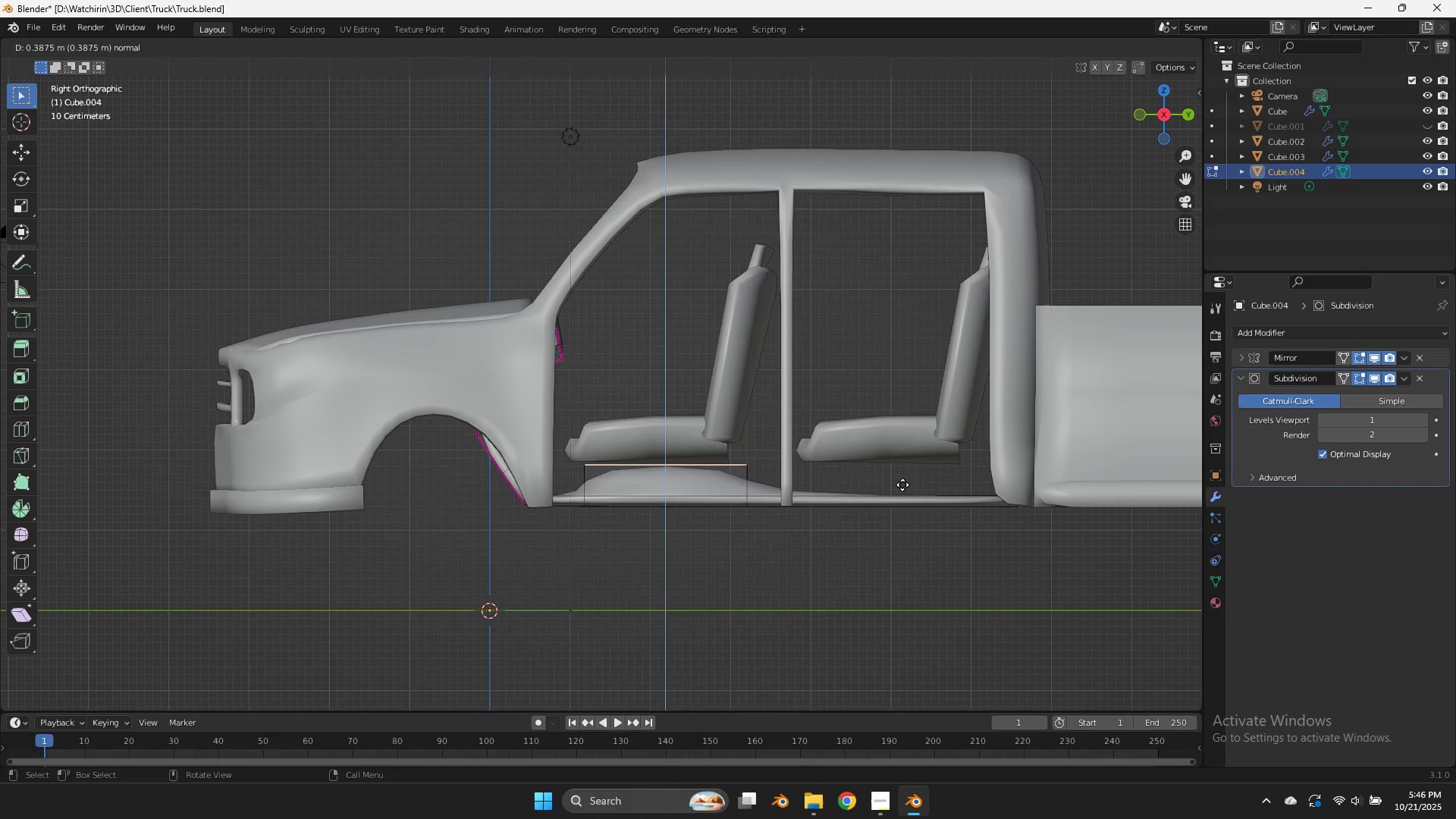 
left_click([902, 478])
 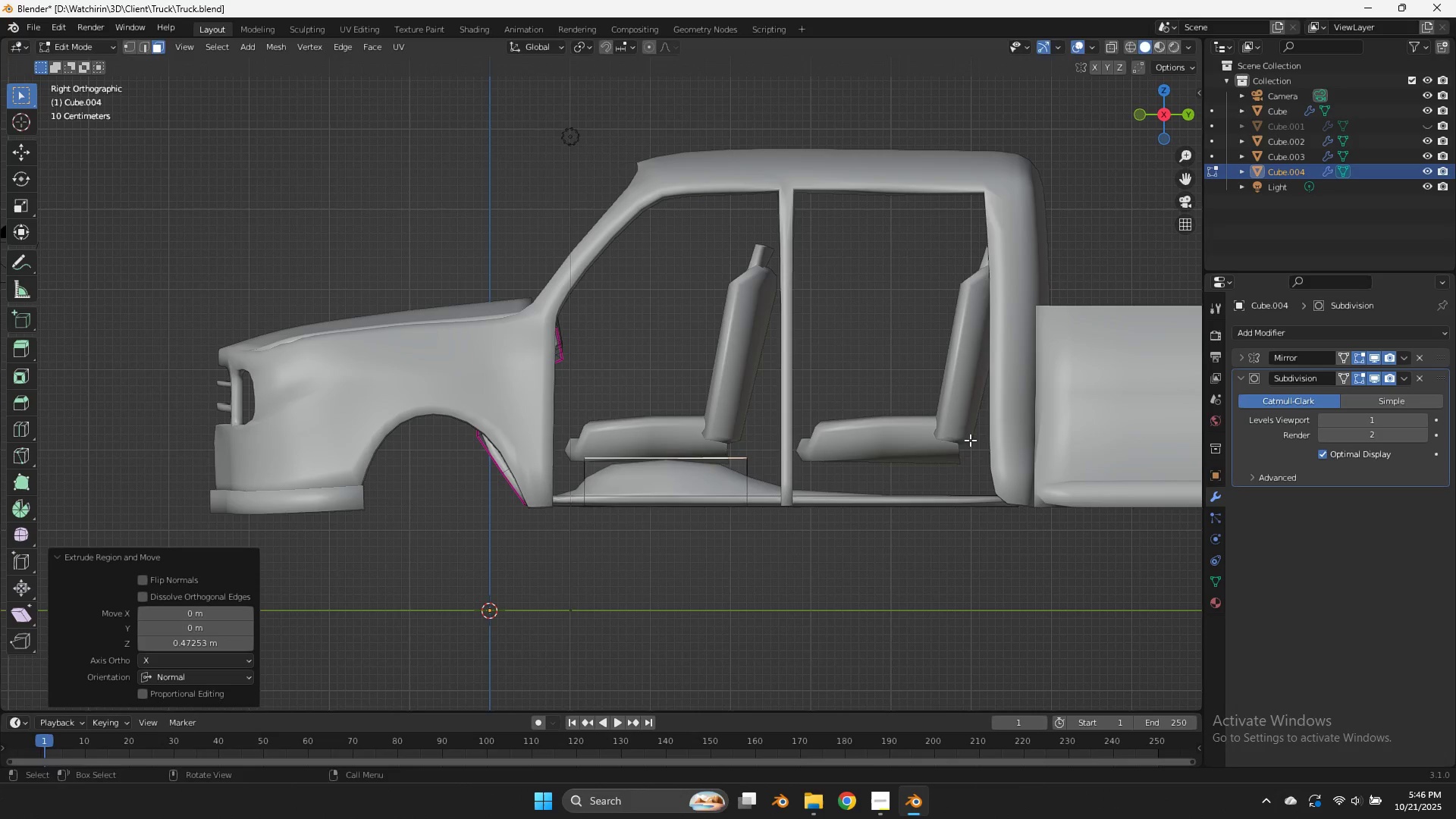 
key(S)
 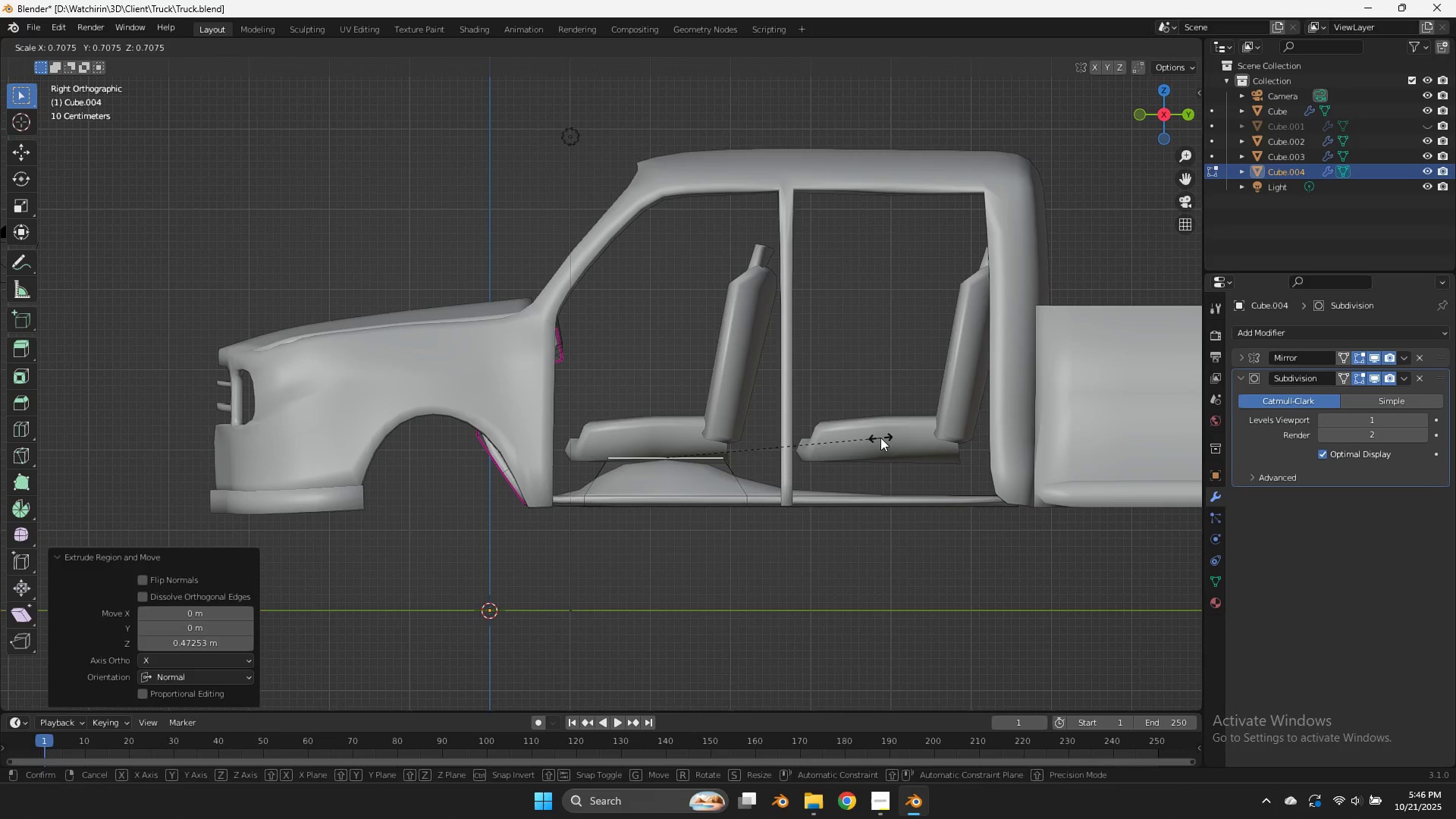 
left_click([880, 438])
 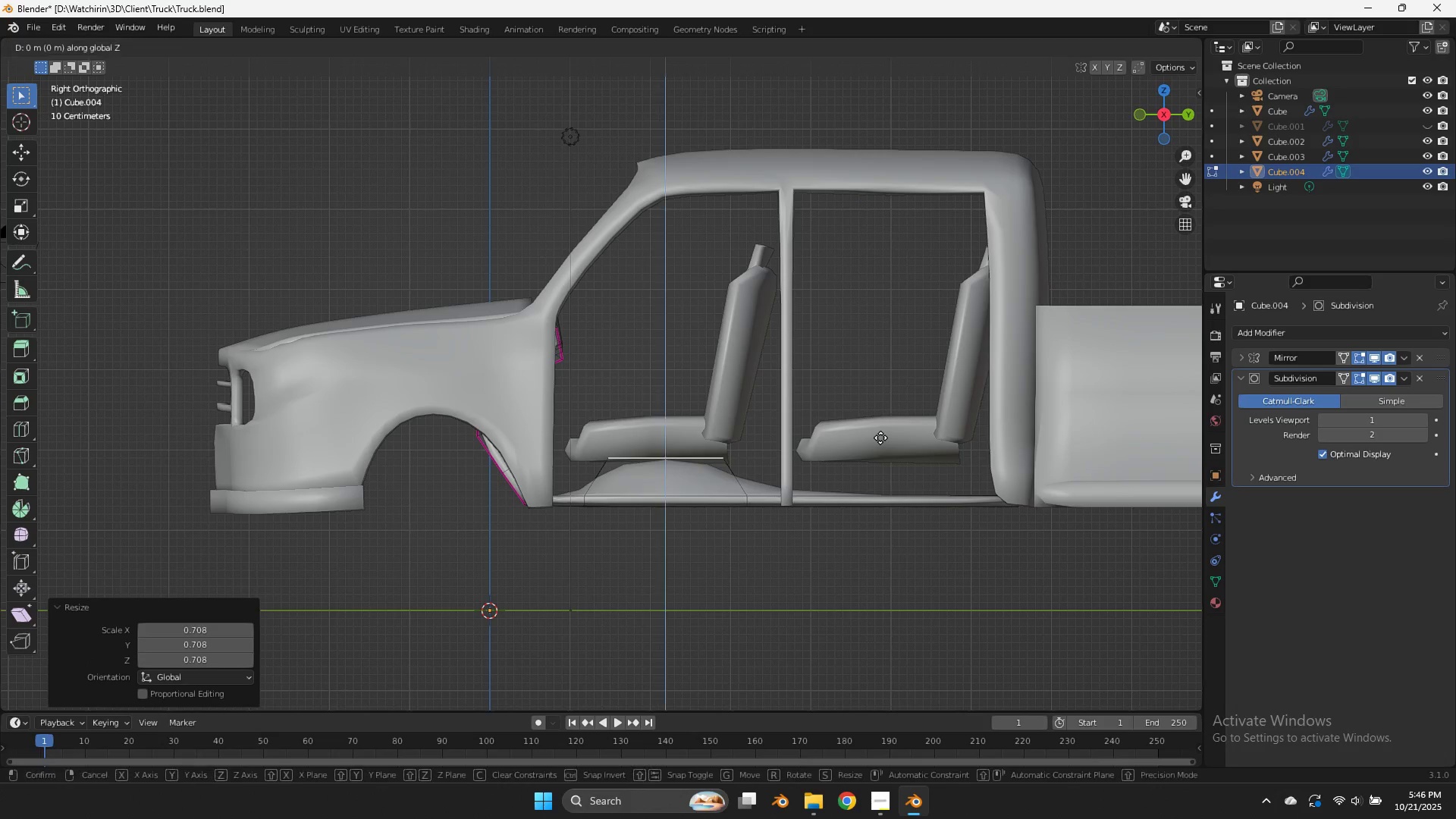 
type(gz)
 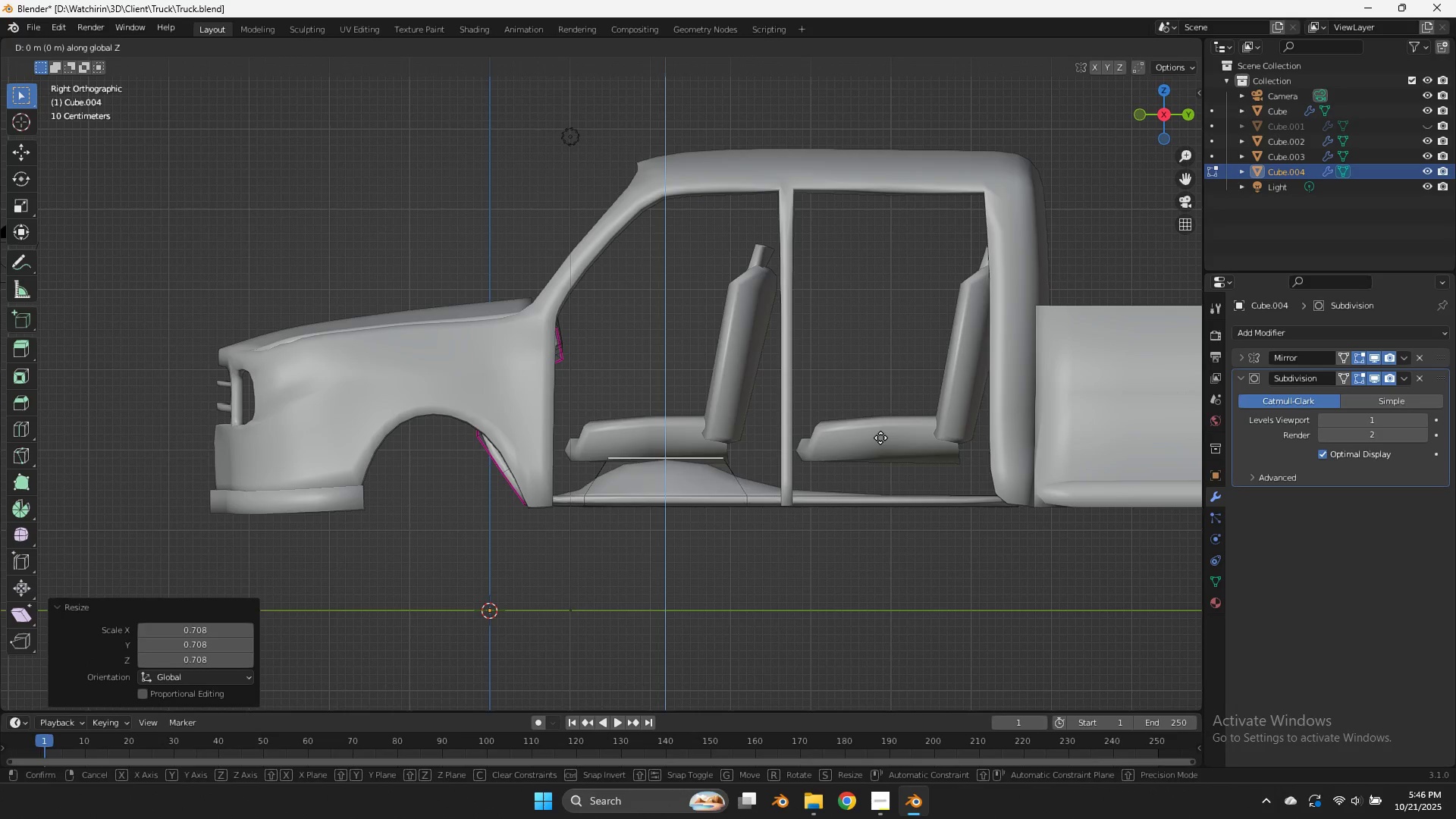 
hold_key(key=ShiftLeft, duration=1.18)
left_click([905, 322])
 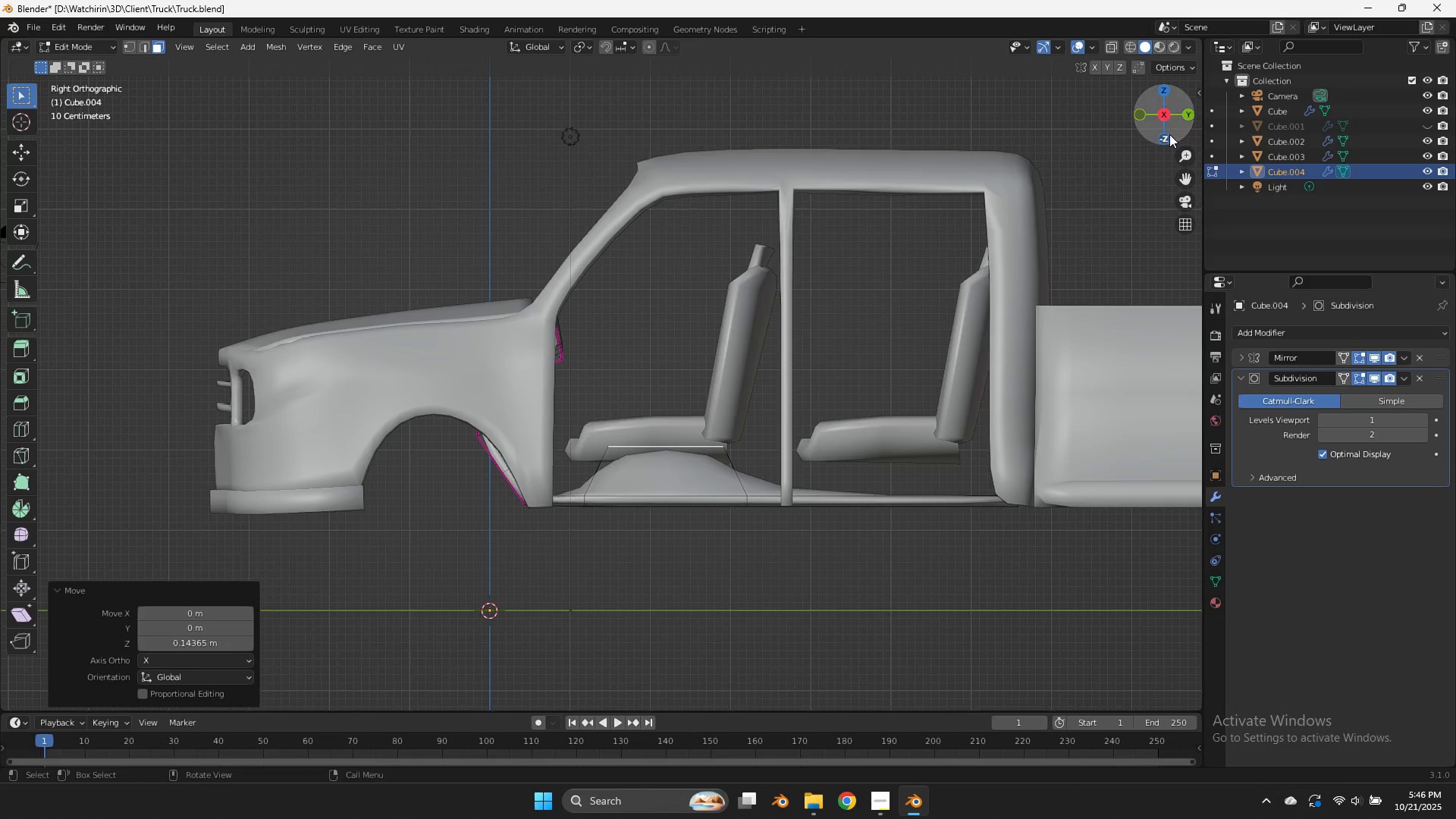 
left_click_drag(start_coordinate=[1169, 134], to_coordinate=[1099, 136])
 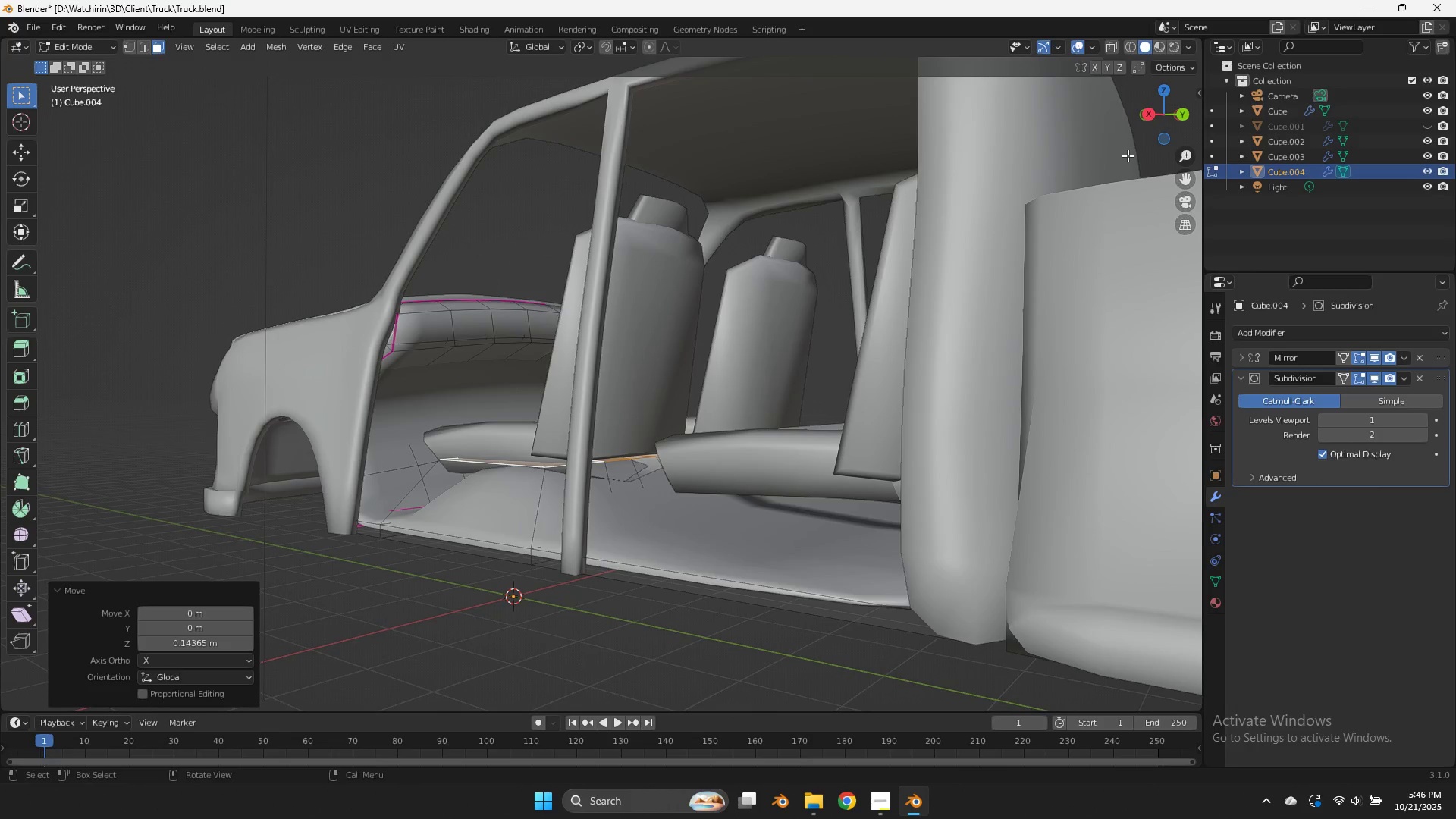 
type(/gz)
 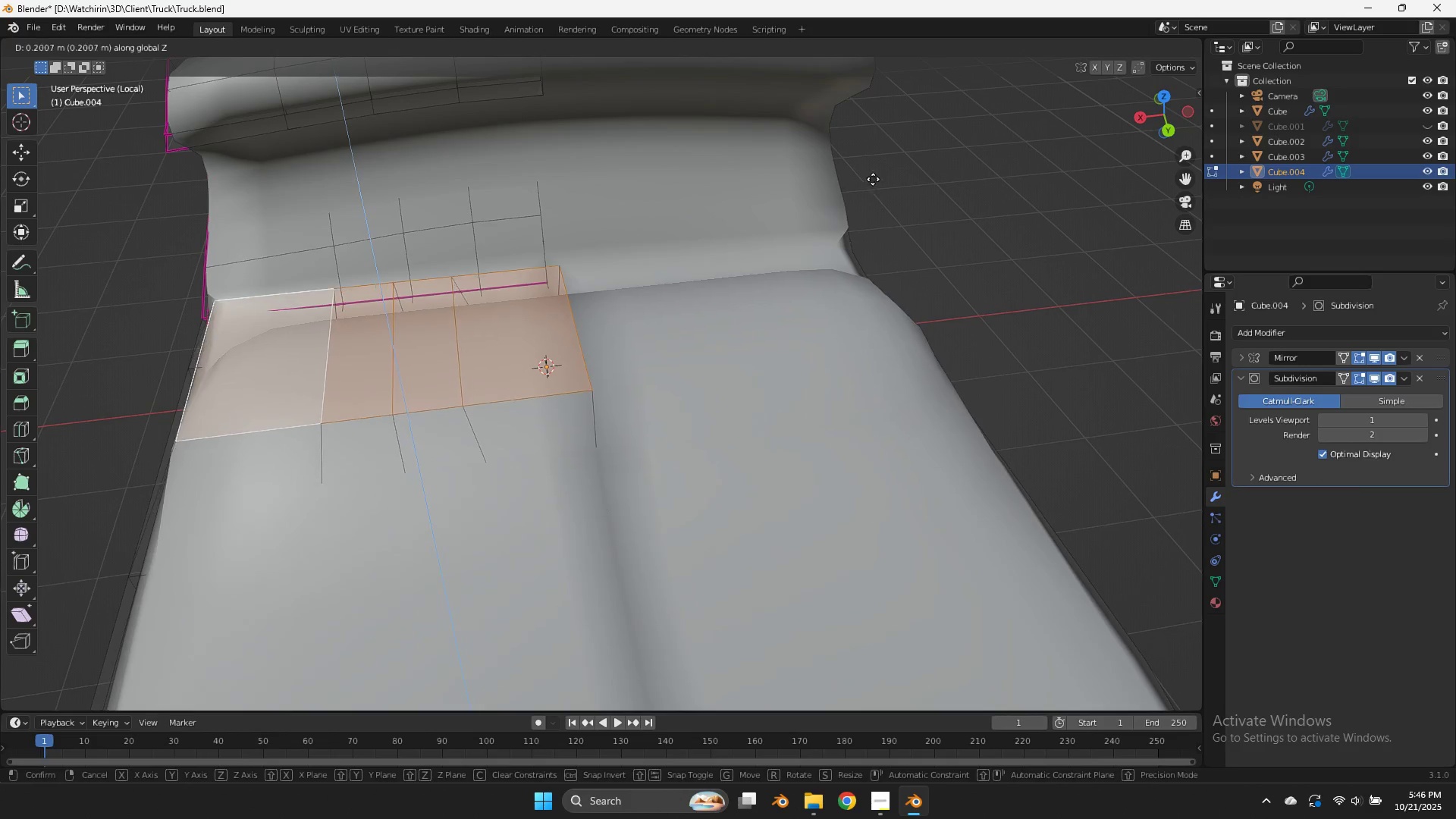 
scroll: coordinate [1128, 155], scroll_direction: up, amount: 5.0
 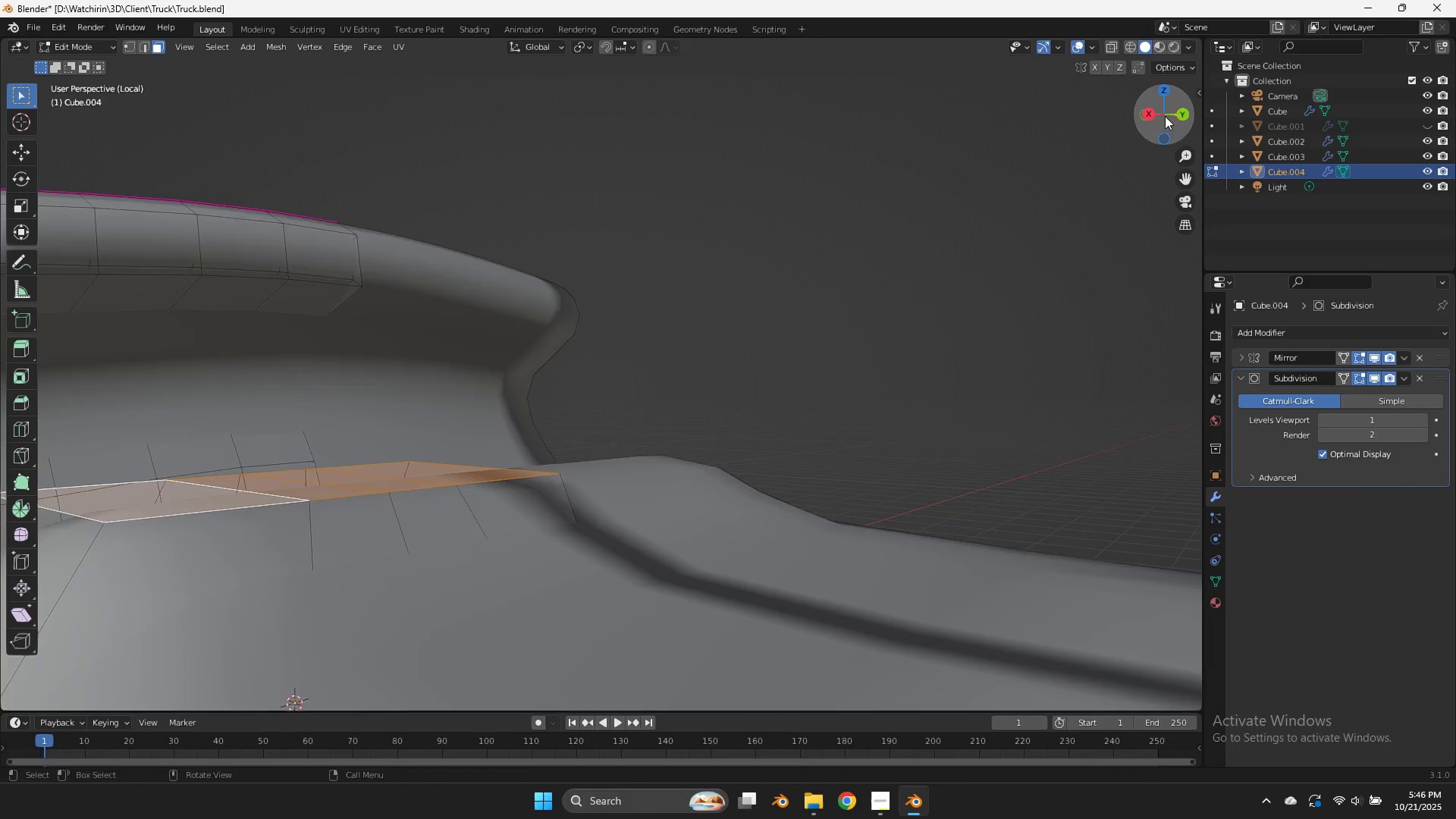 
left_click_drag(start_coordinate=[1165, 116], to_coordinate=[1087, 199])
 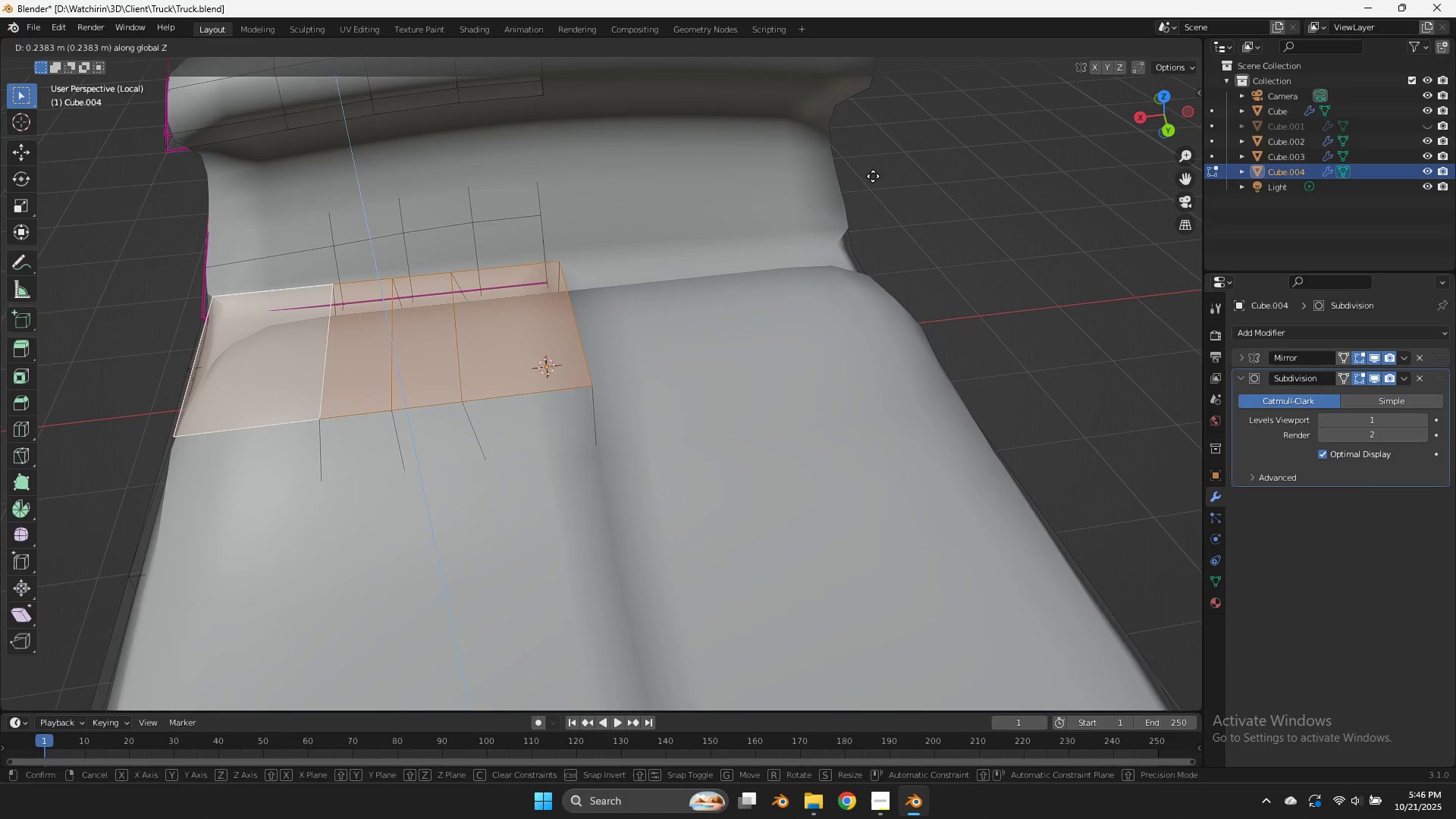 
left_click([873, 176])
 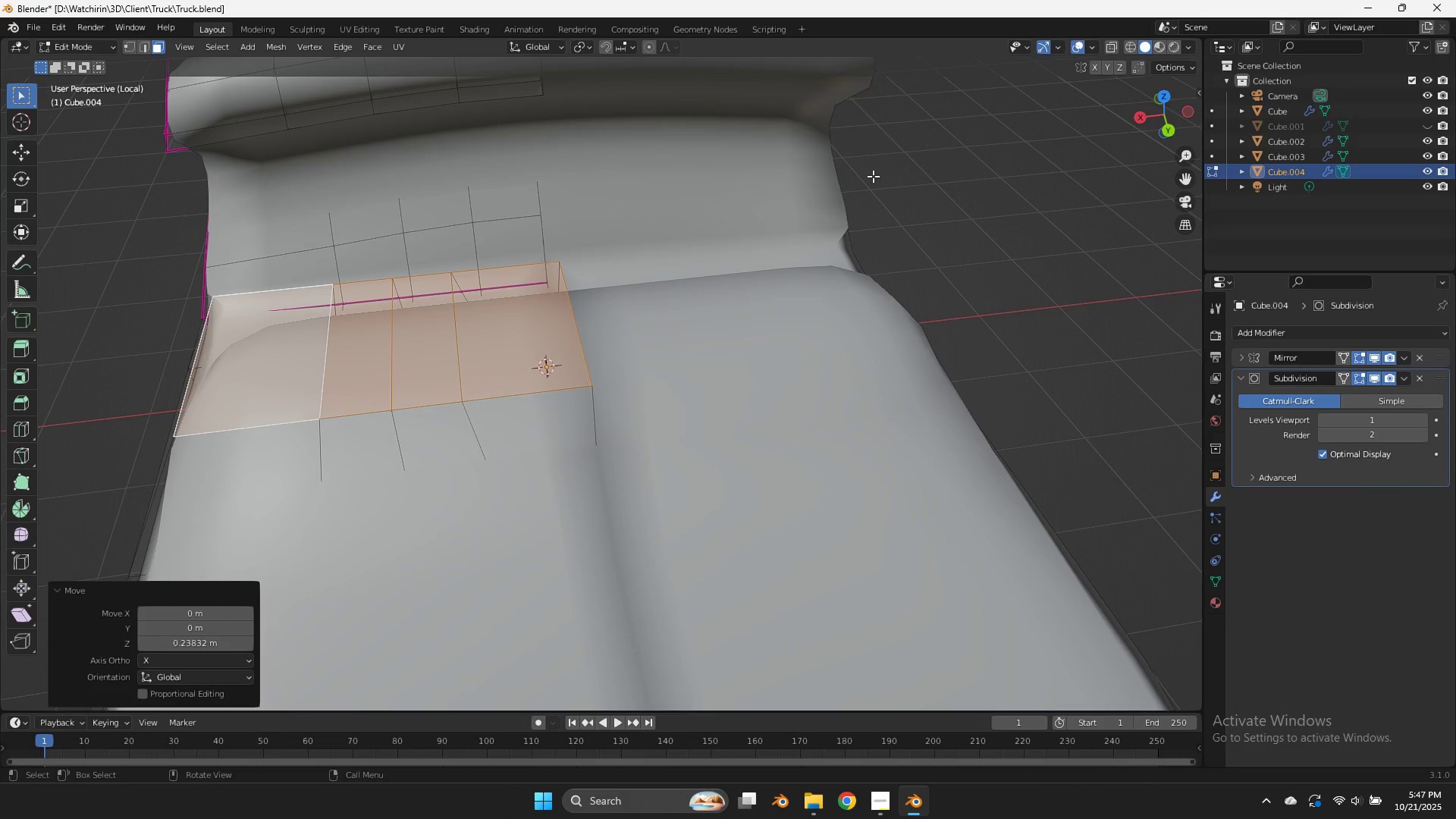 
key(NumpadDivide)
 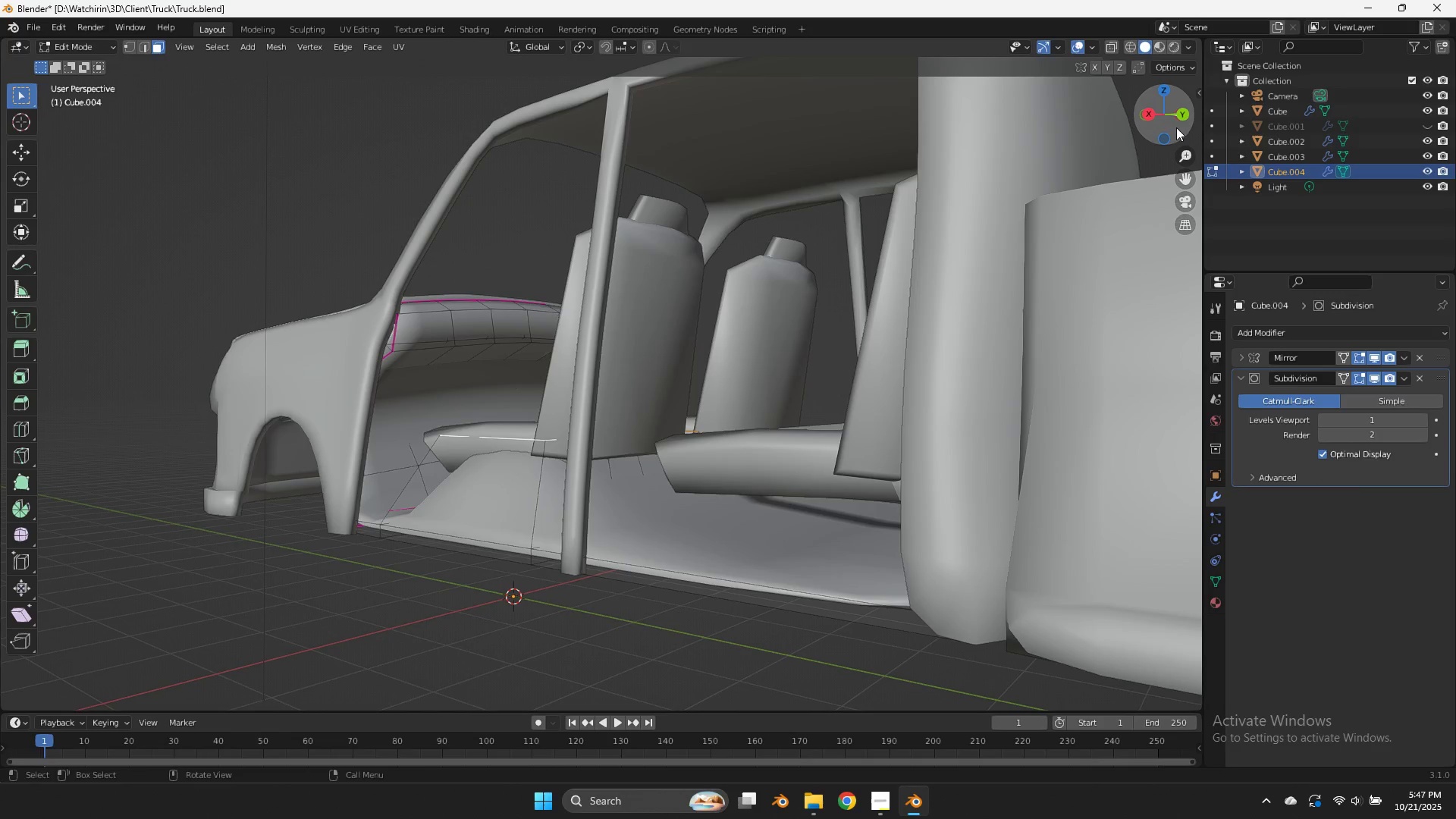 
left_click([1159, 111])
 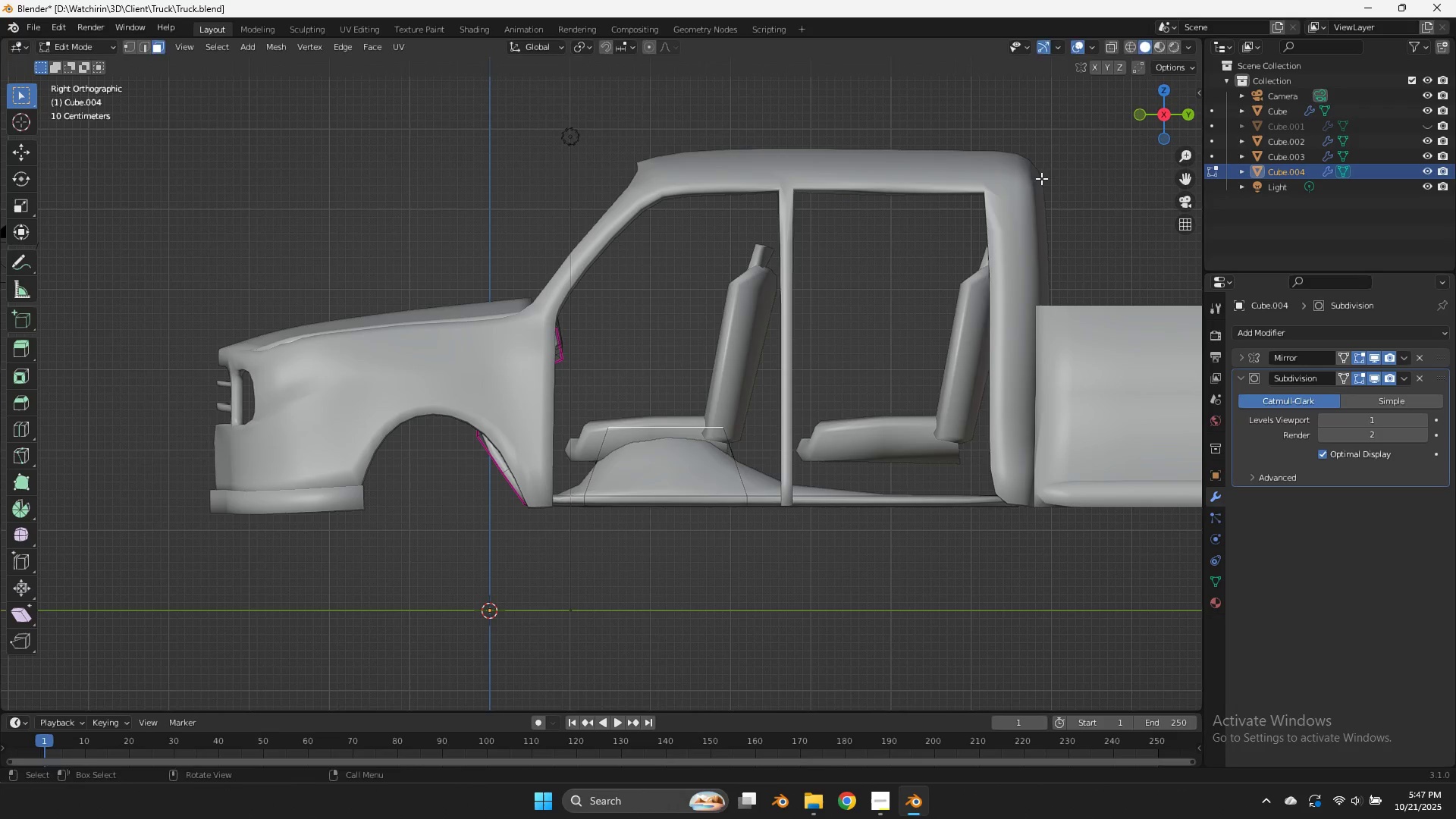 
type(gz)
 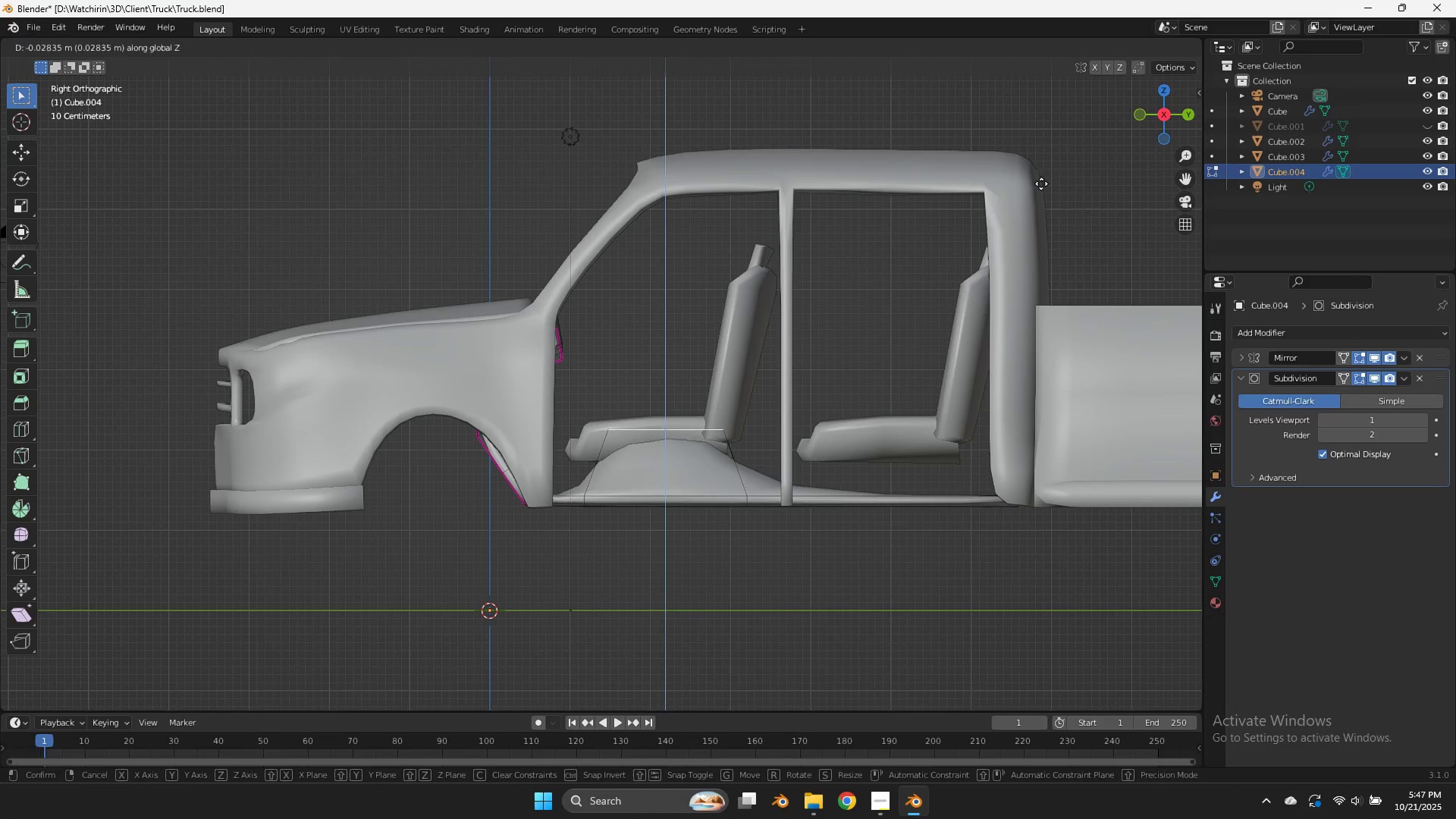 
hold_key(key=ShiftLeft, duration=0.48)
left_click([1021, 256])
 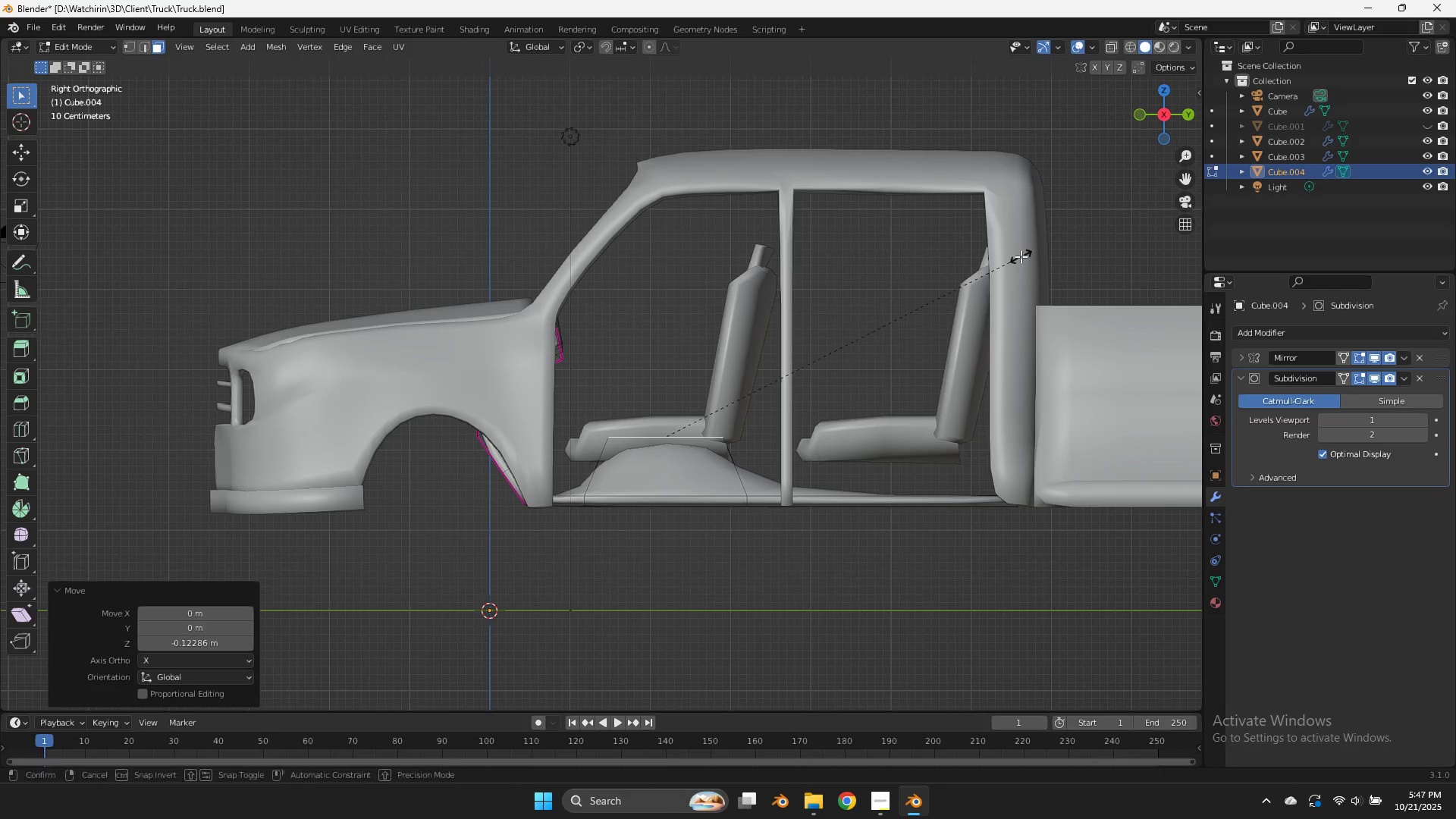 
key(Shift+E)
 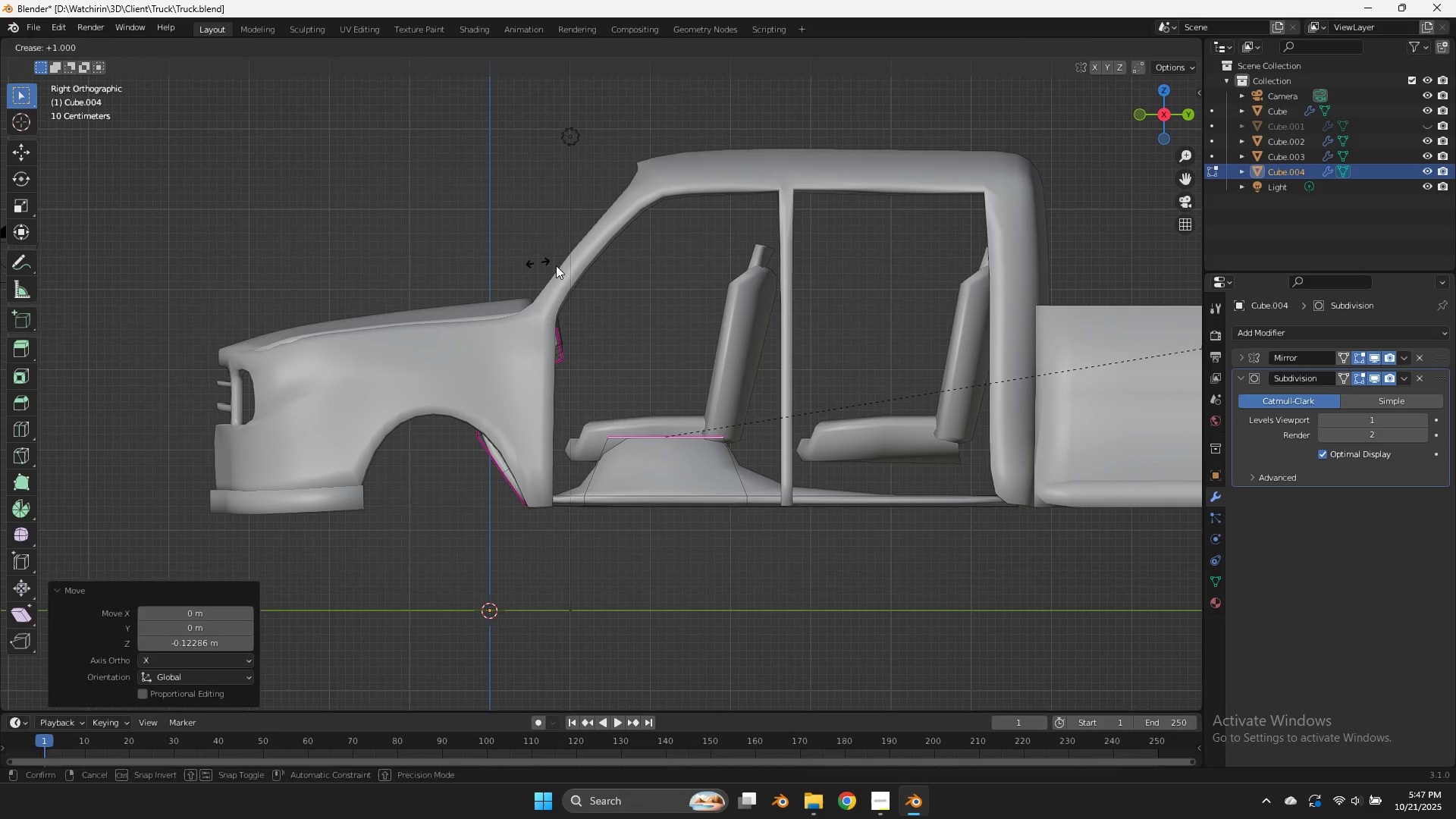 
left_click([557, 265])
 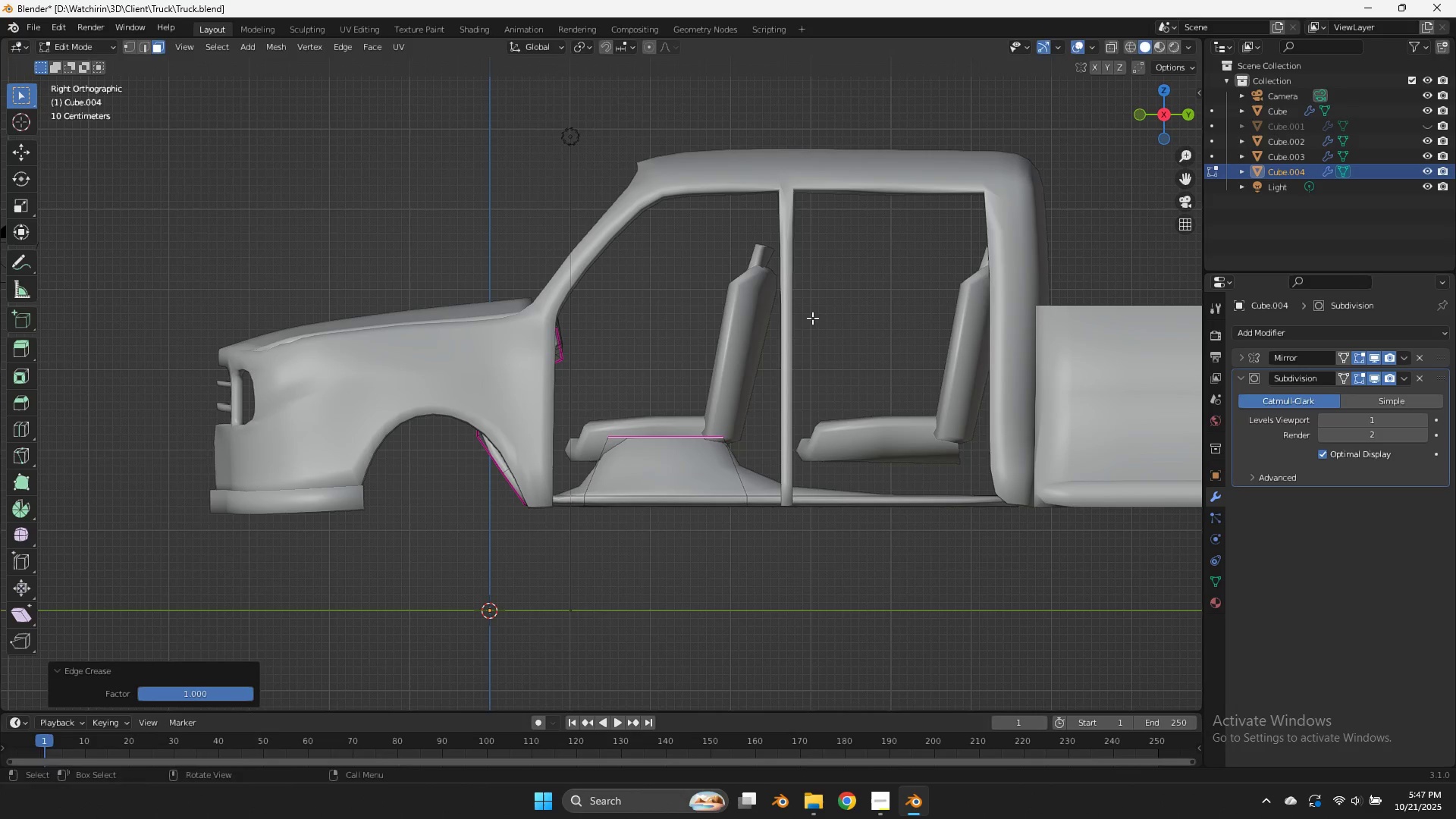 
type(gz)
 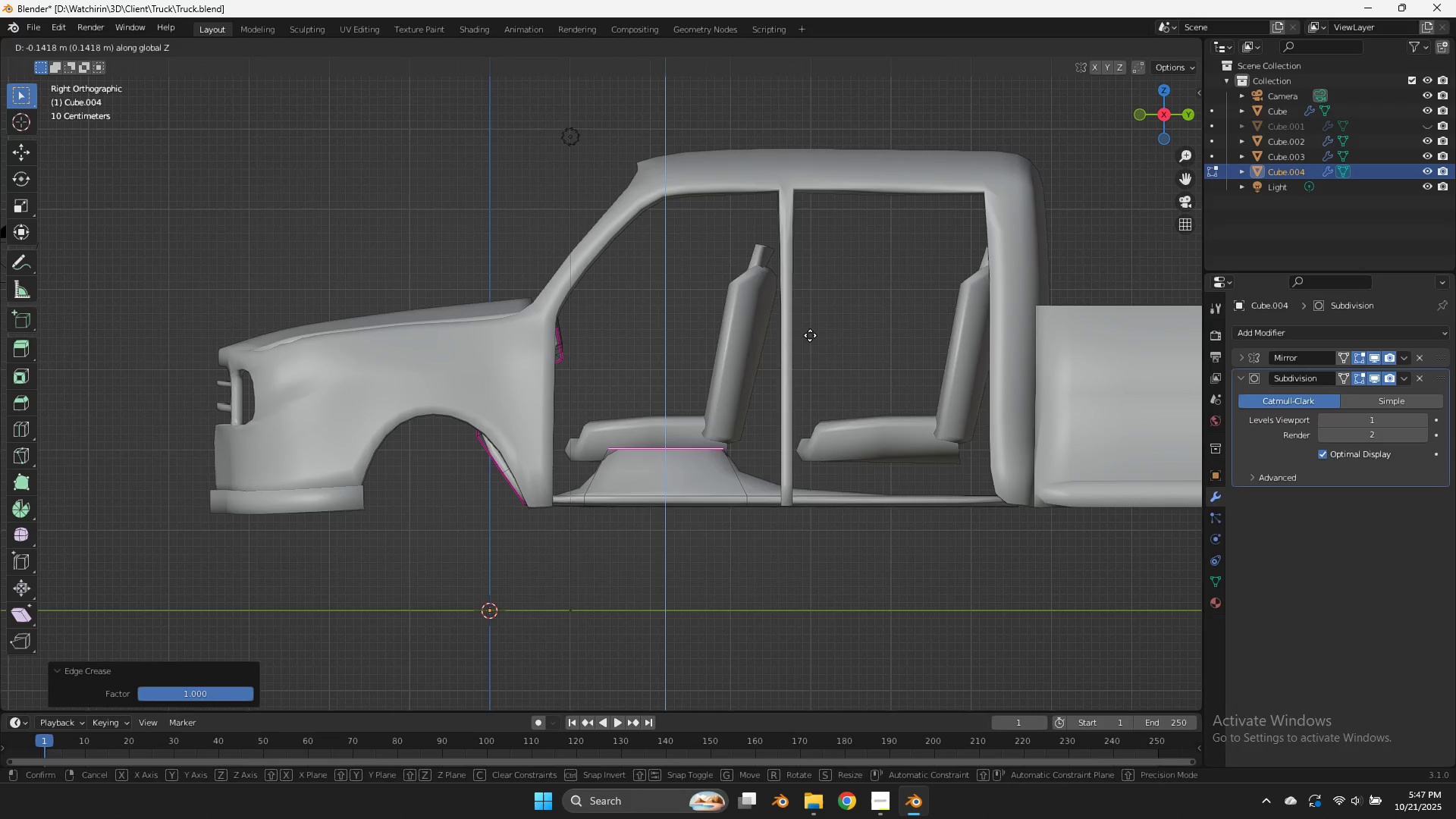 
hold_key(key=ShiftLeft, duration=0.56)
left_click([803, 353])
 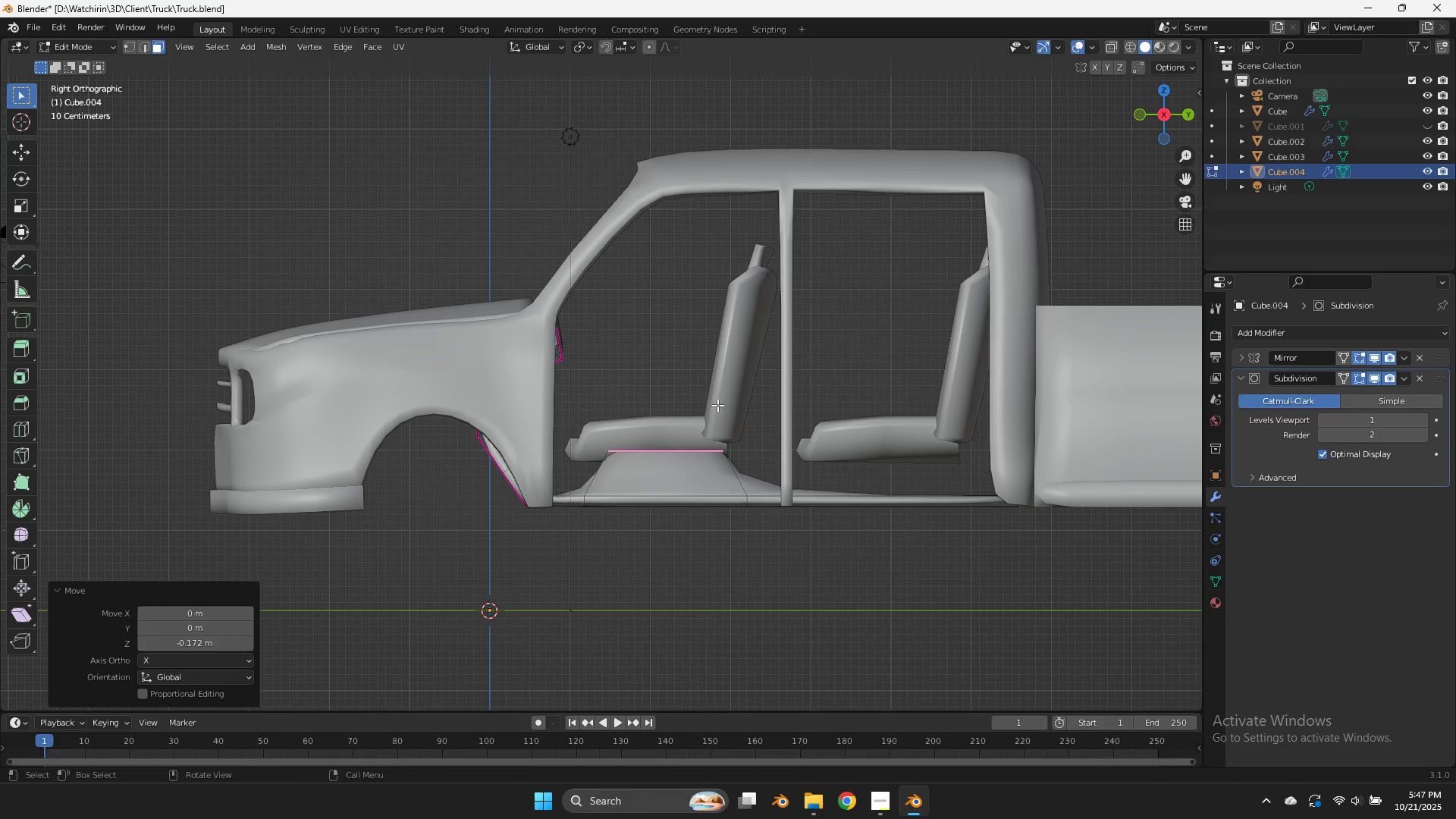 
key(Tab)
 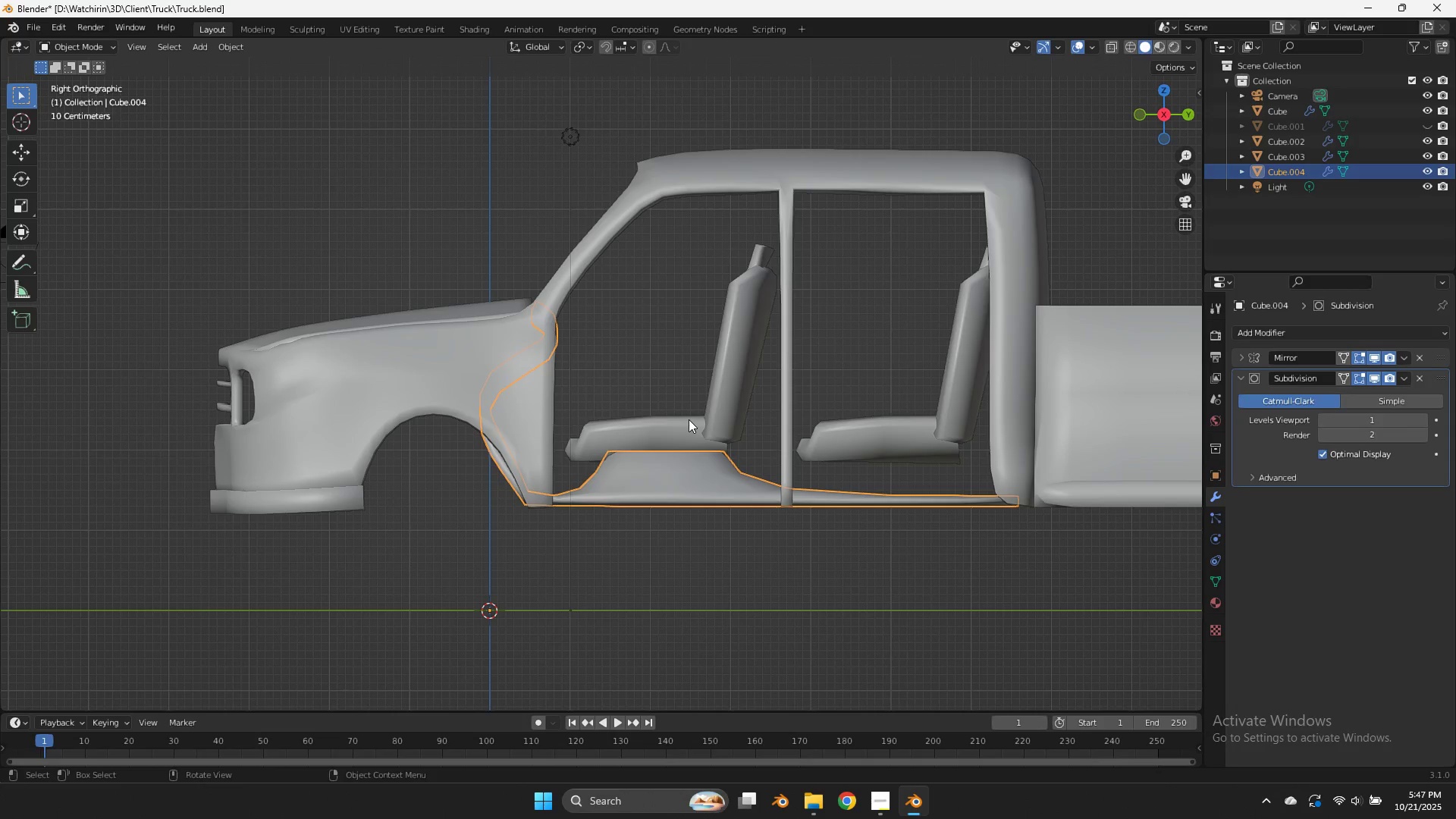 
left_click([689, 419])
 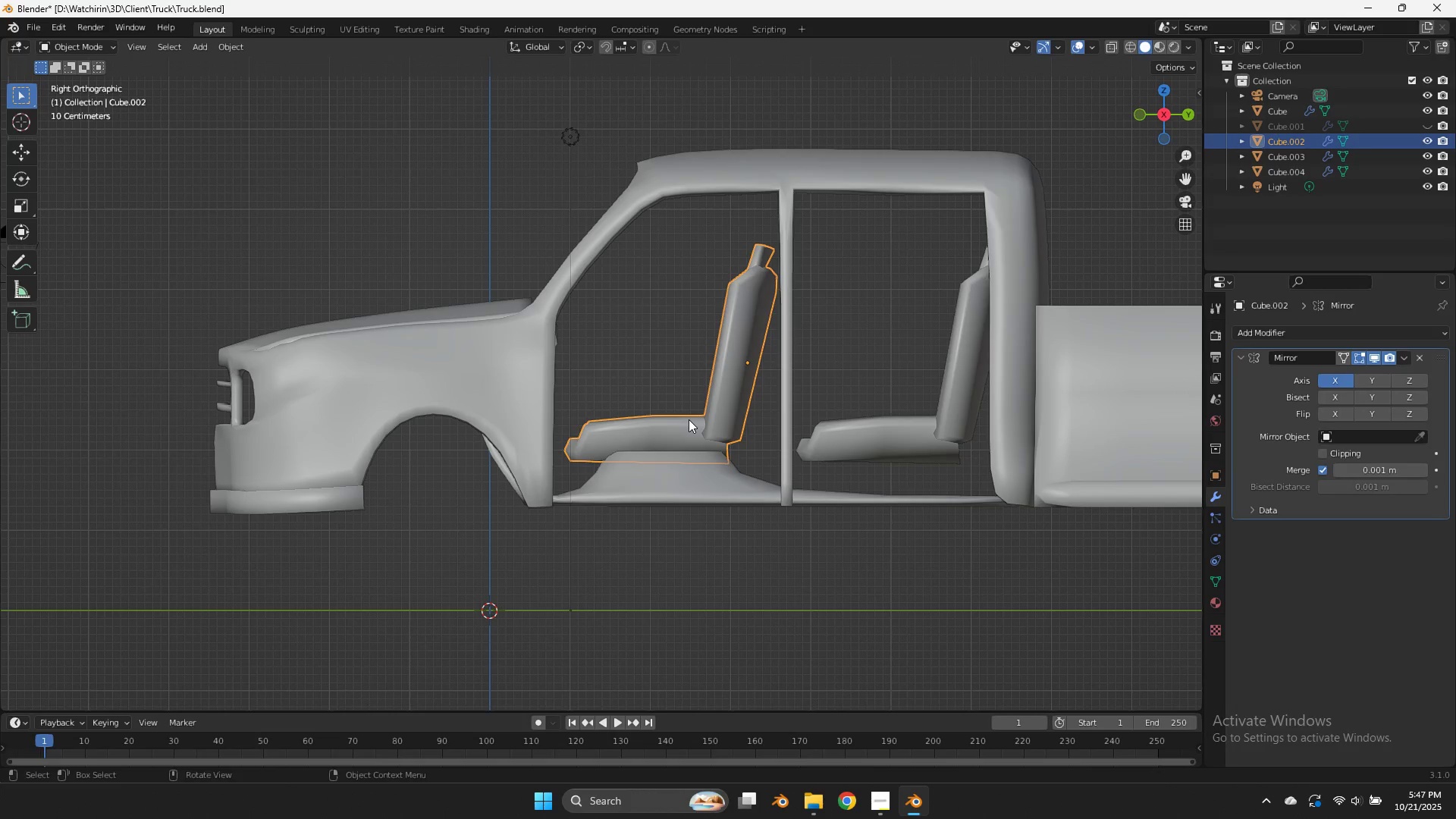 
key(Tab)
key(Tab)
type(zg)
 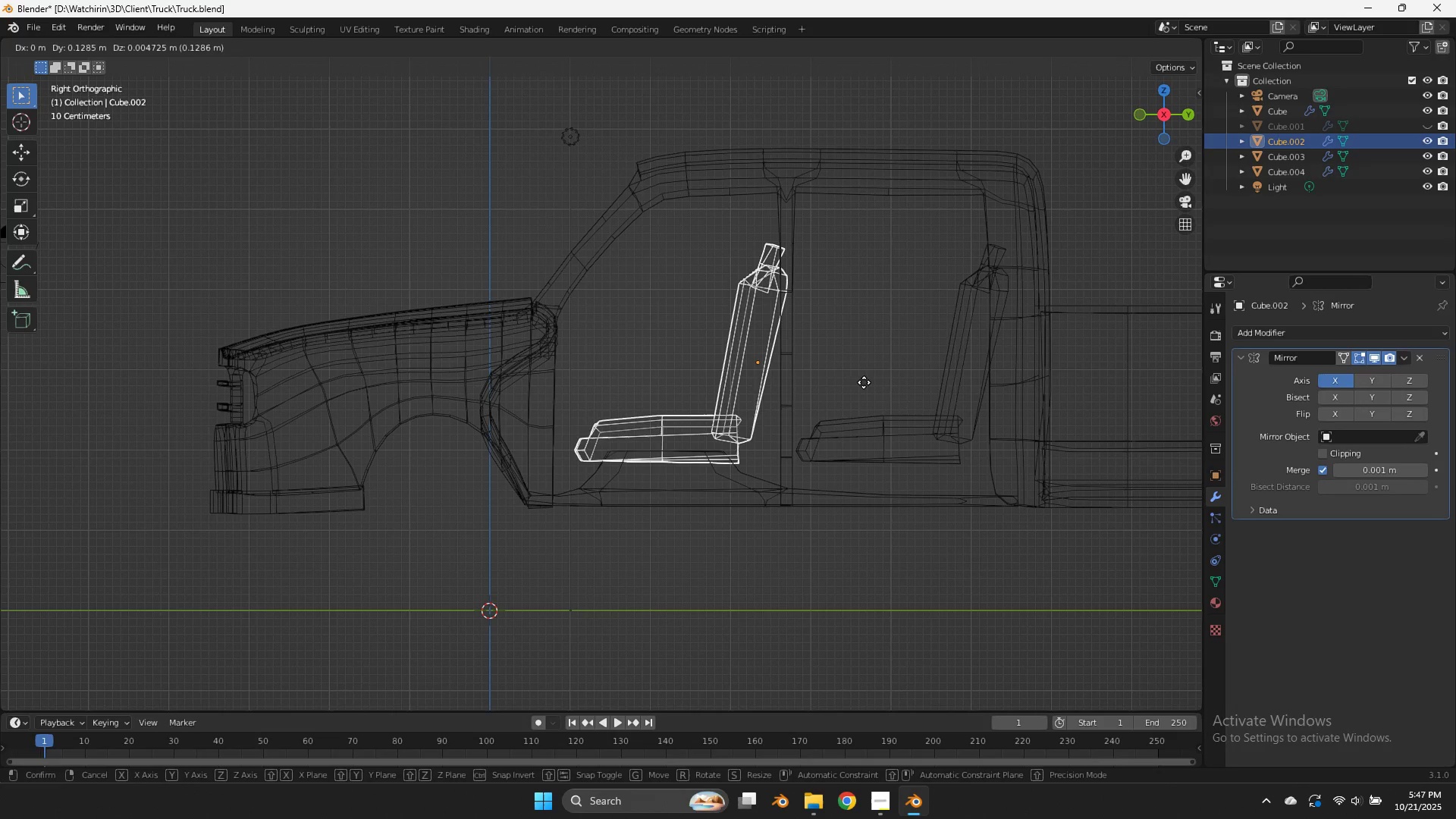 
left_click_drag(start_coordinate=[733, 359], to_coordinate=[759, 385])
 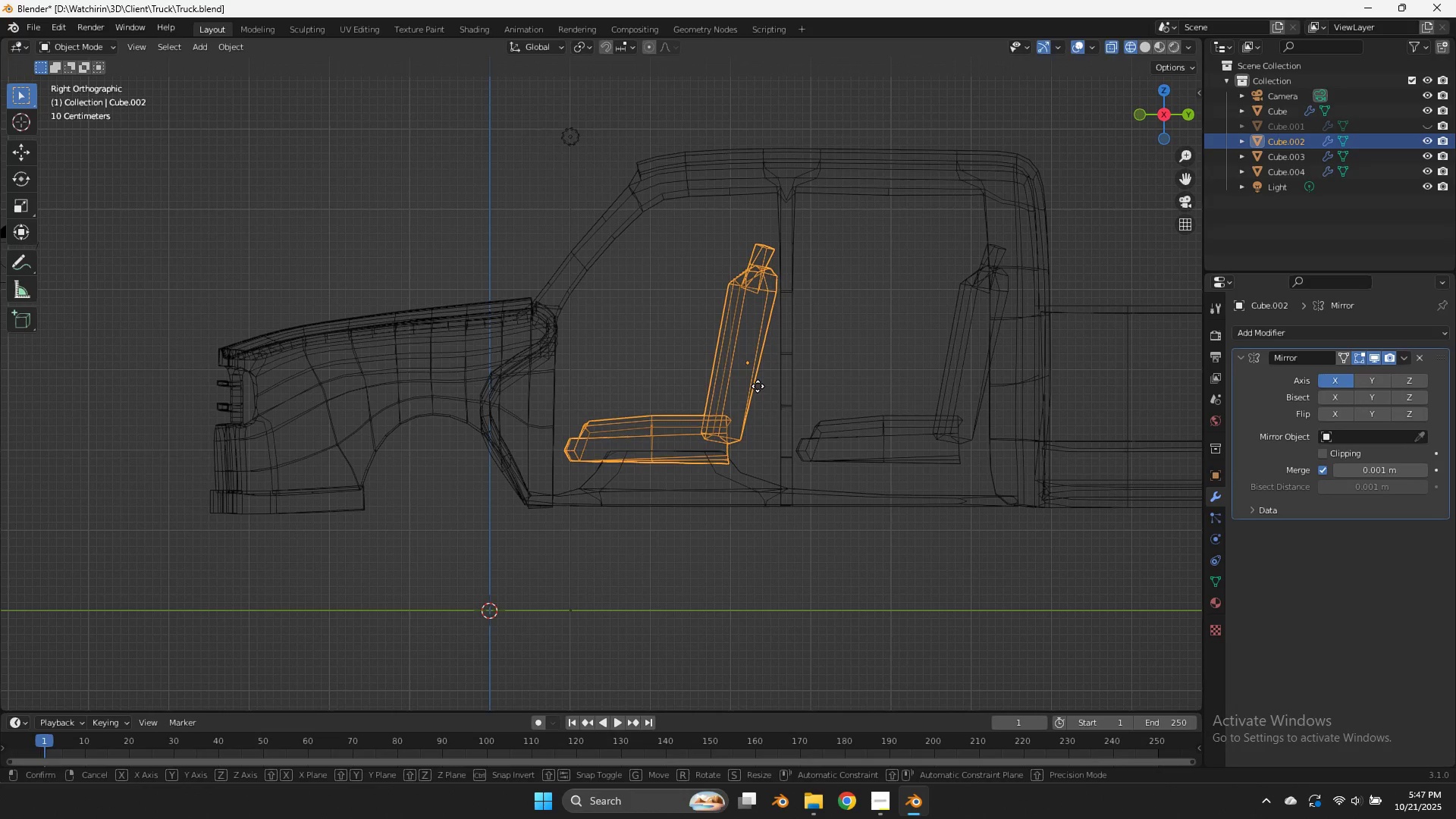 
hold_key(key=ShiftLeft, duration=1.71)
 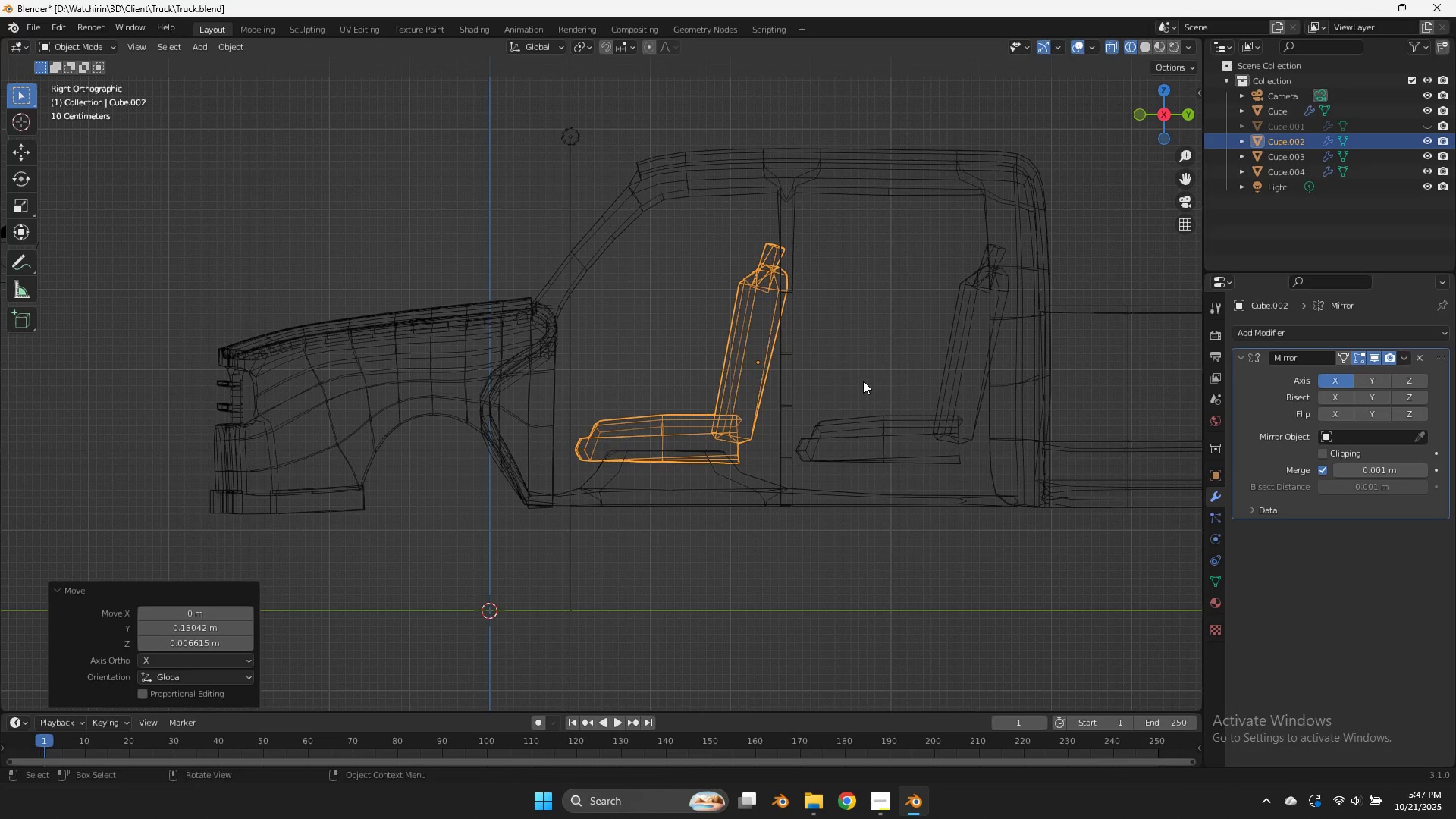 
key(Control+ControlLeft)
 